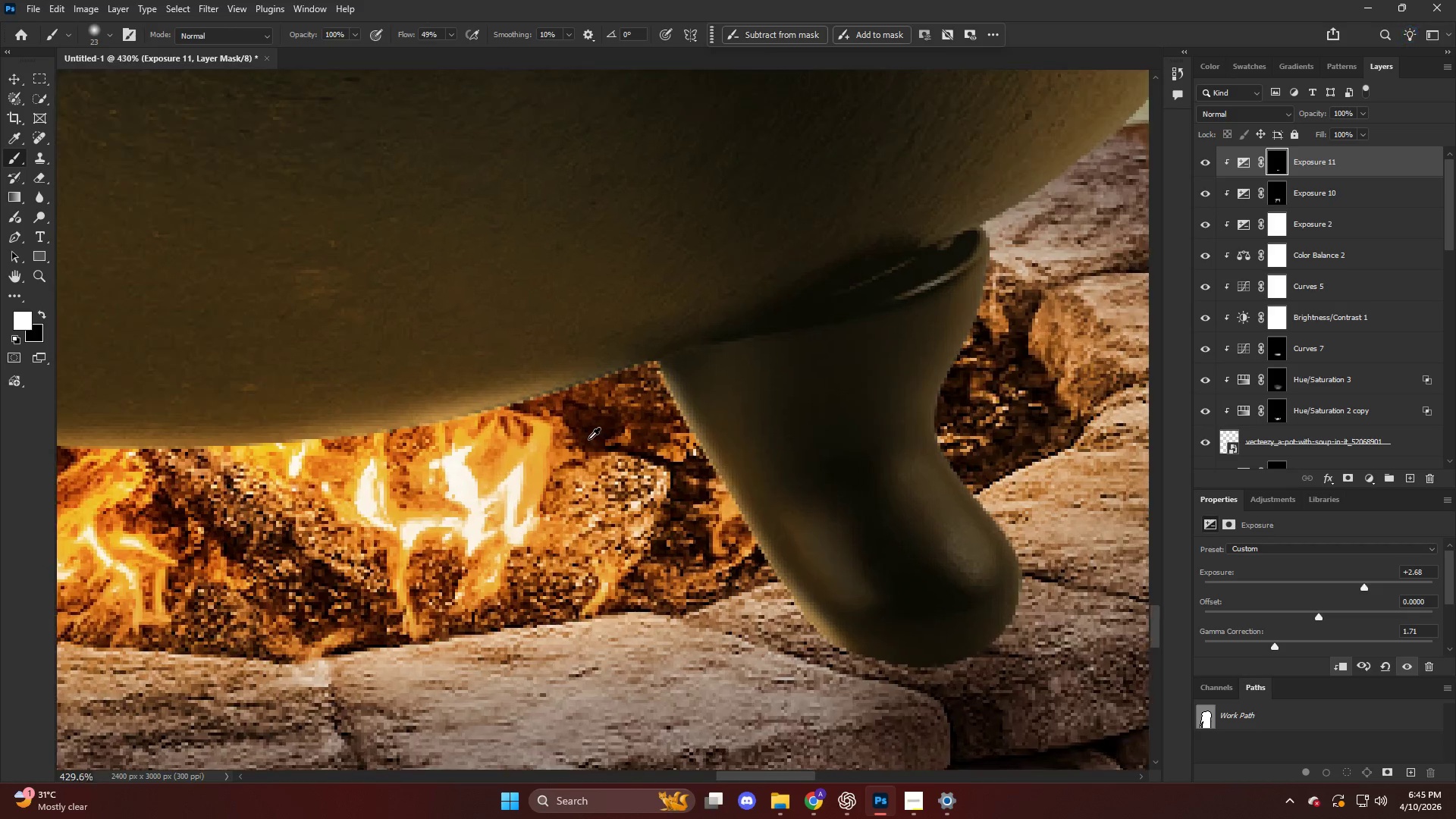 
hold_key(key=AltLeft, duration=0.39)
 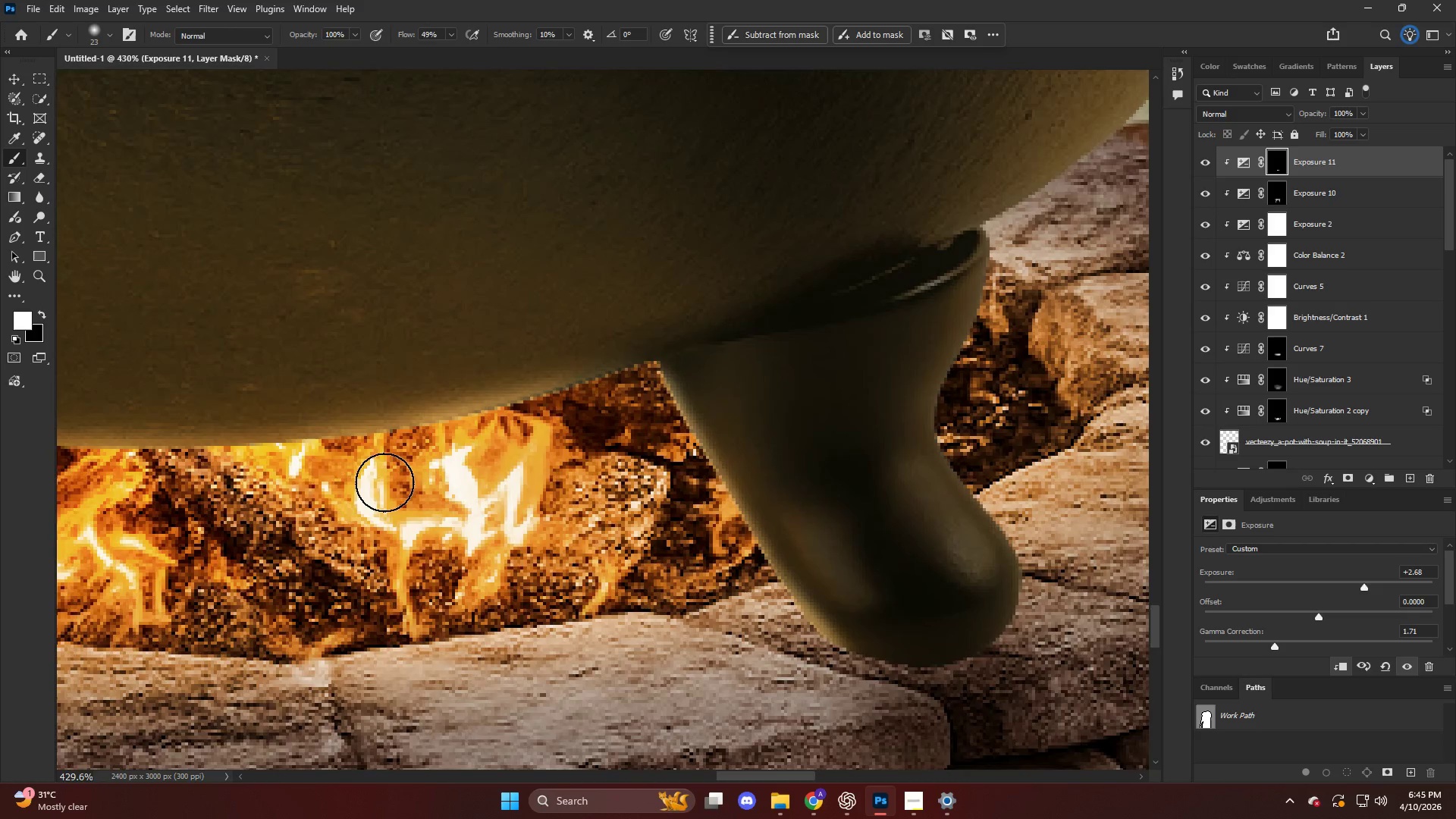 
hold_key(key=AltLeft, duration=0.31)
 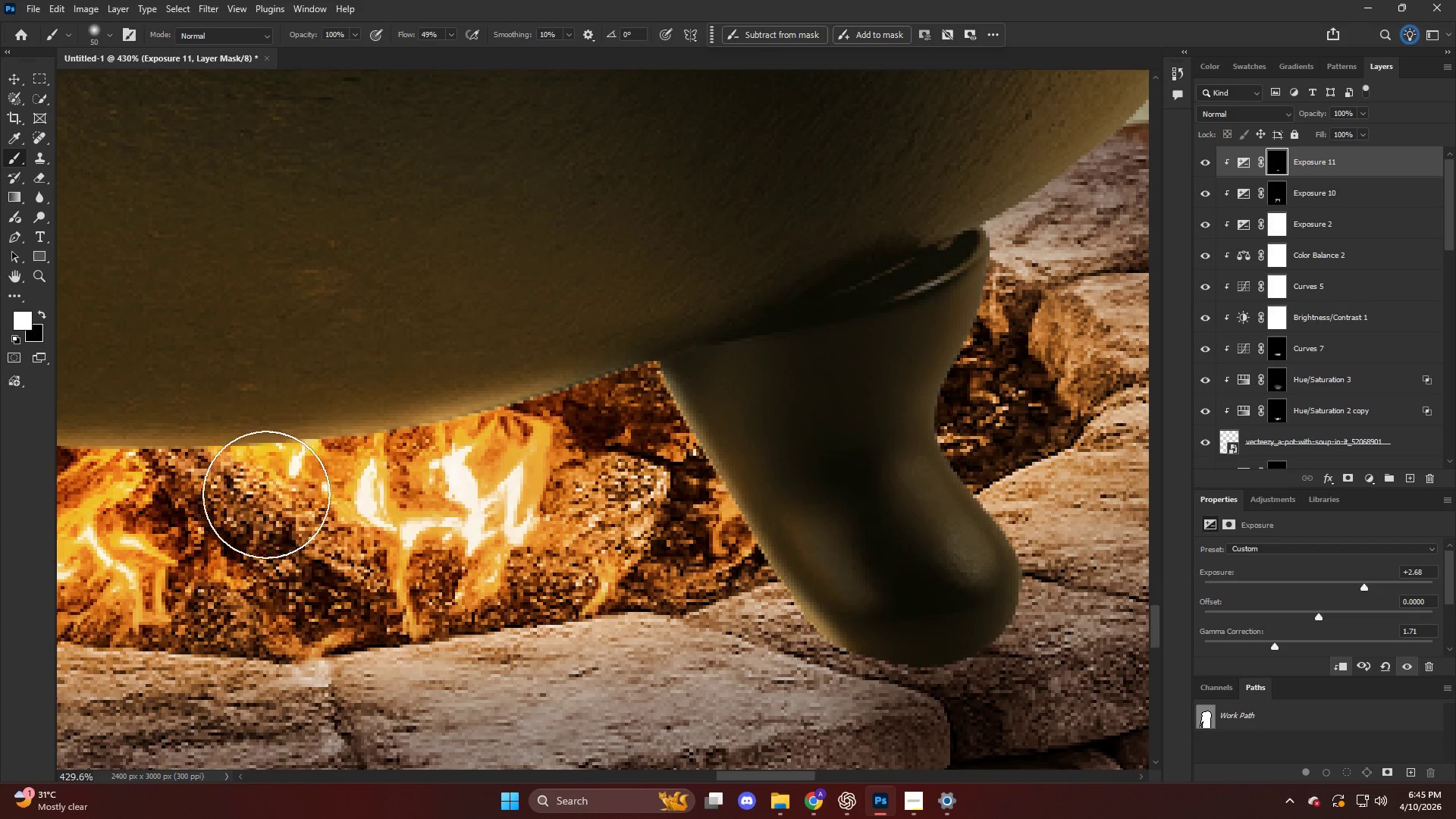 
scroll: coordinate [589, 446], scroll_direction: up, amount: 21.0
 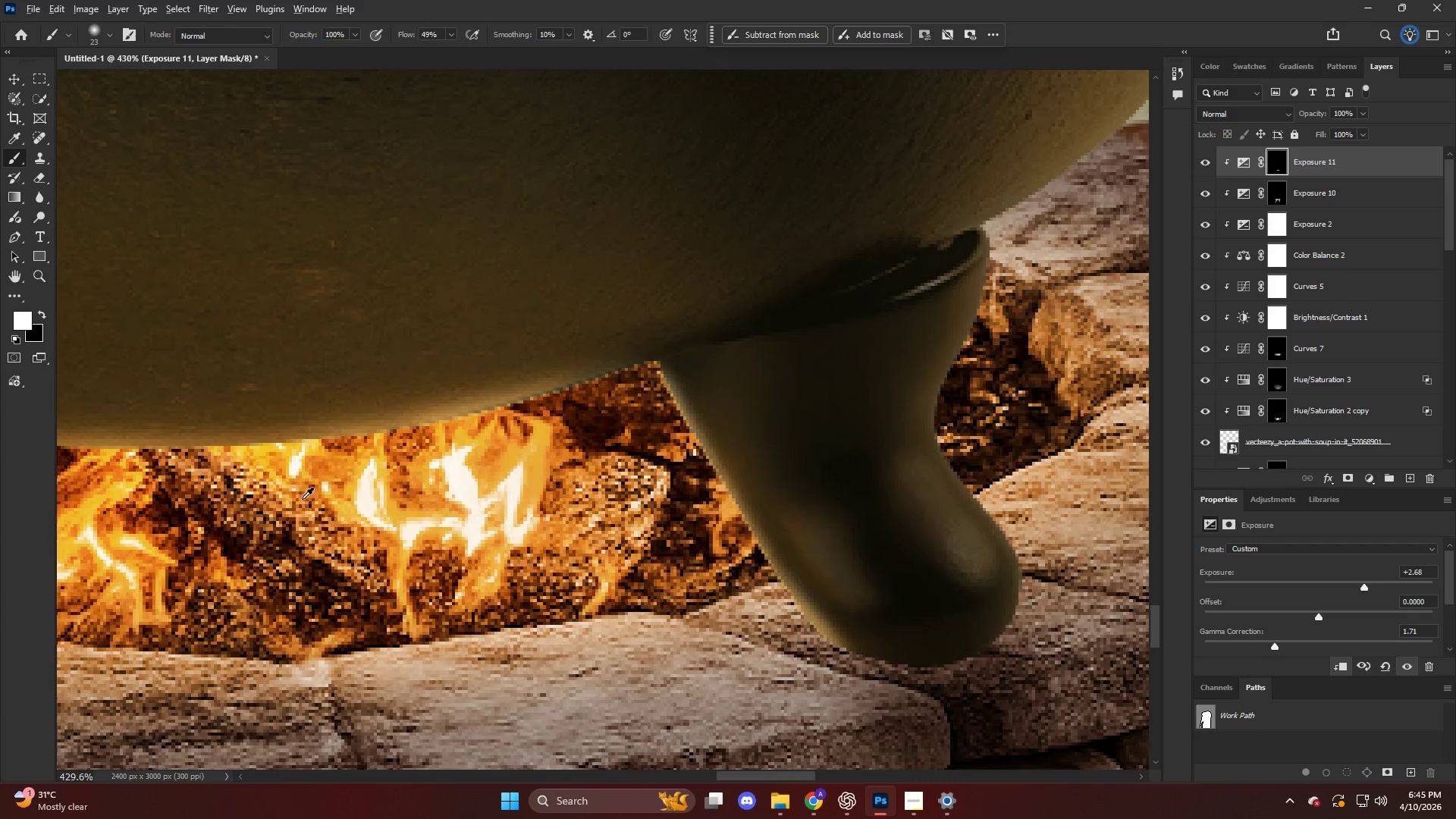 
left_click_drag(start_coordinate=[261, 496], to_coordinate=[126, 558])
 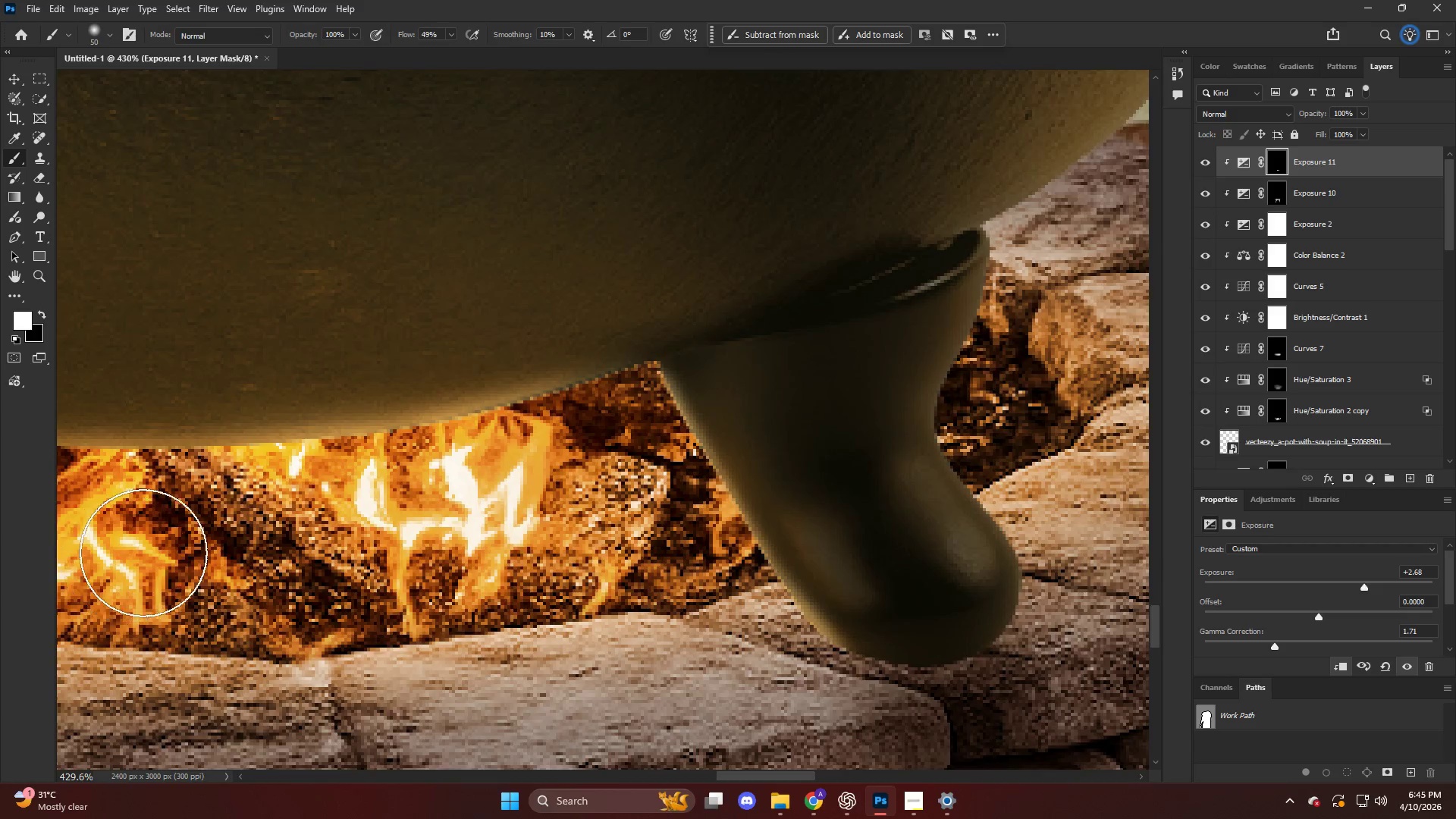 
key(Alt+AltLeft)
 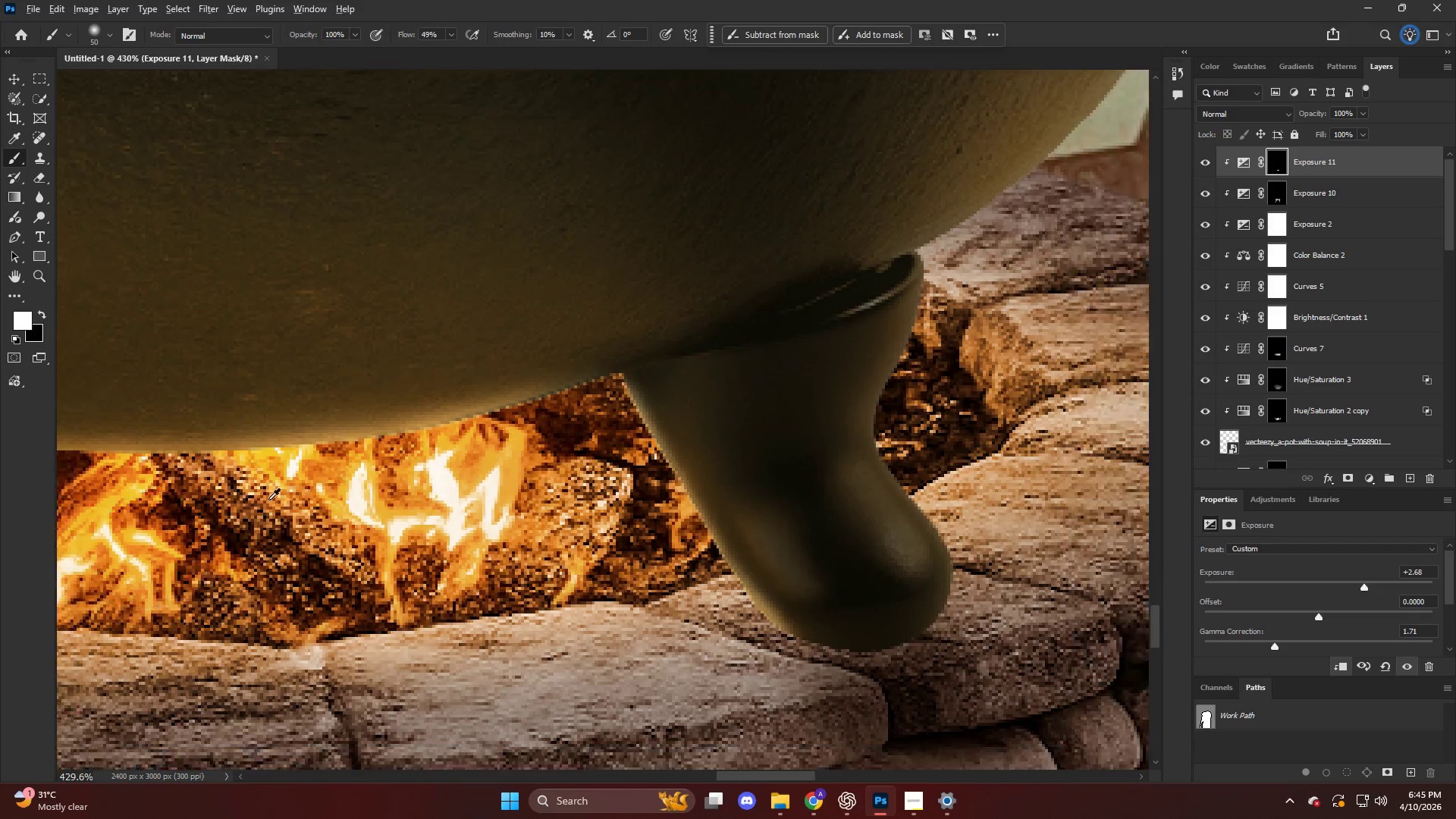 
hold_key(key=ControlLeft, duration=0.41)
 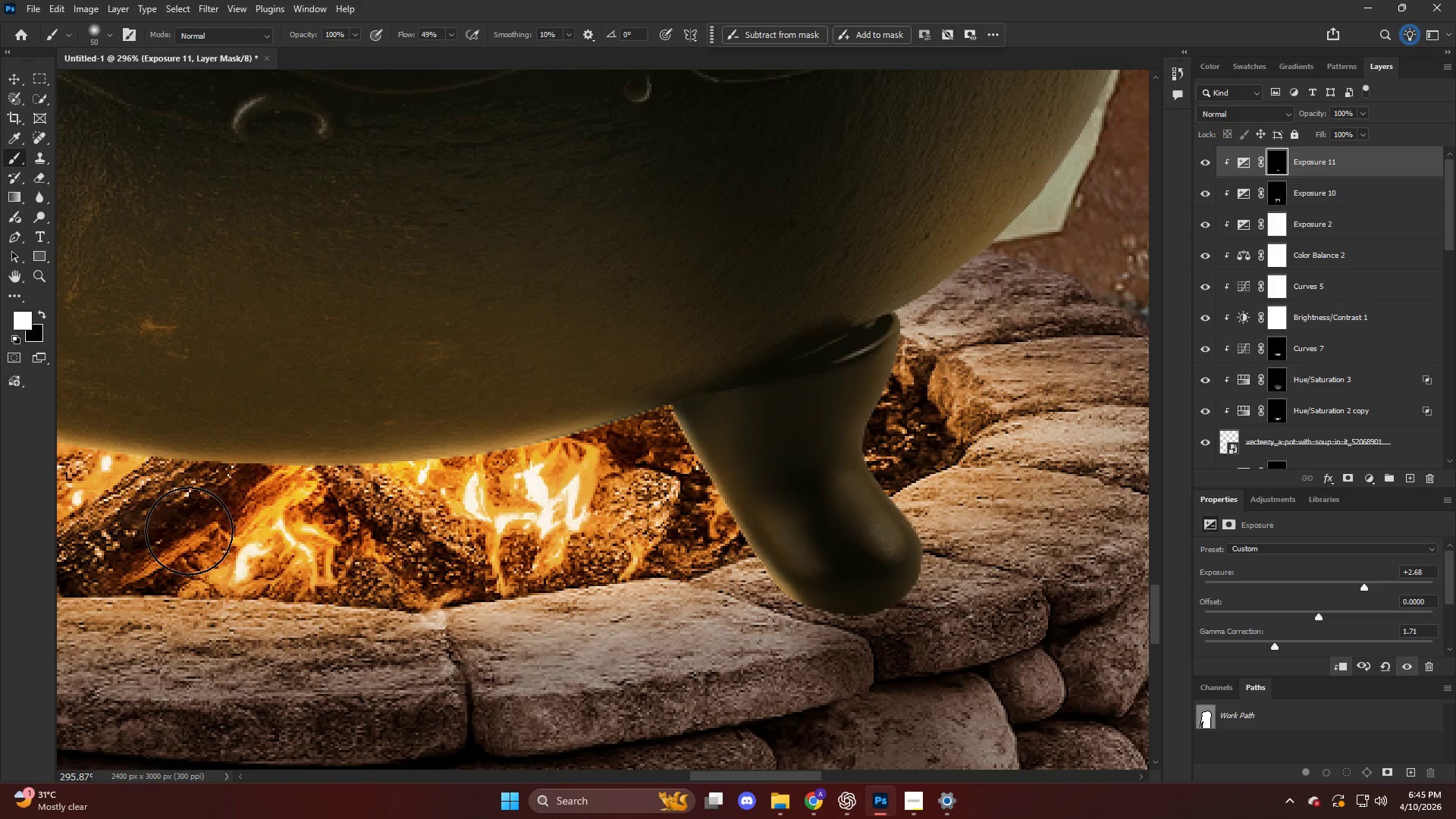 
left_click_drag(start_coordinate=[189, 531], to_coordinate=[487, 535])
 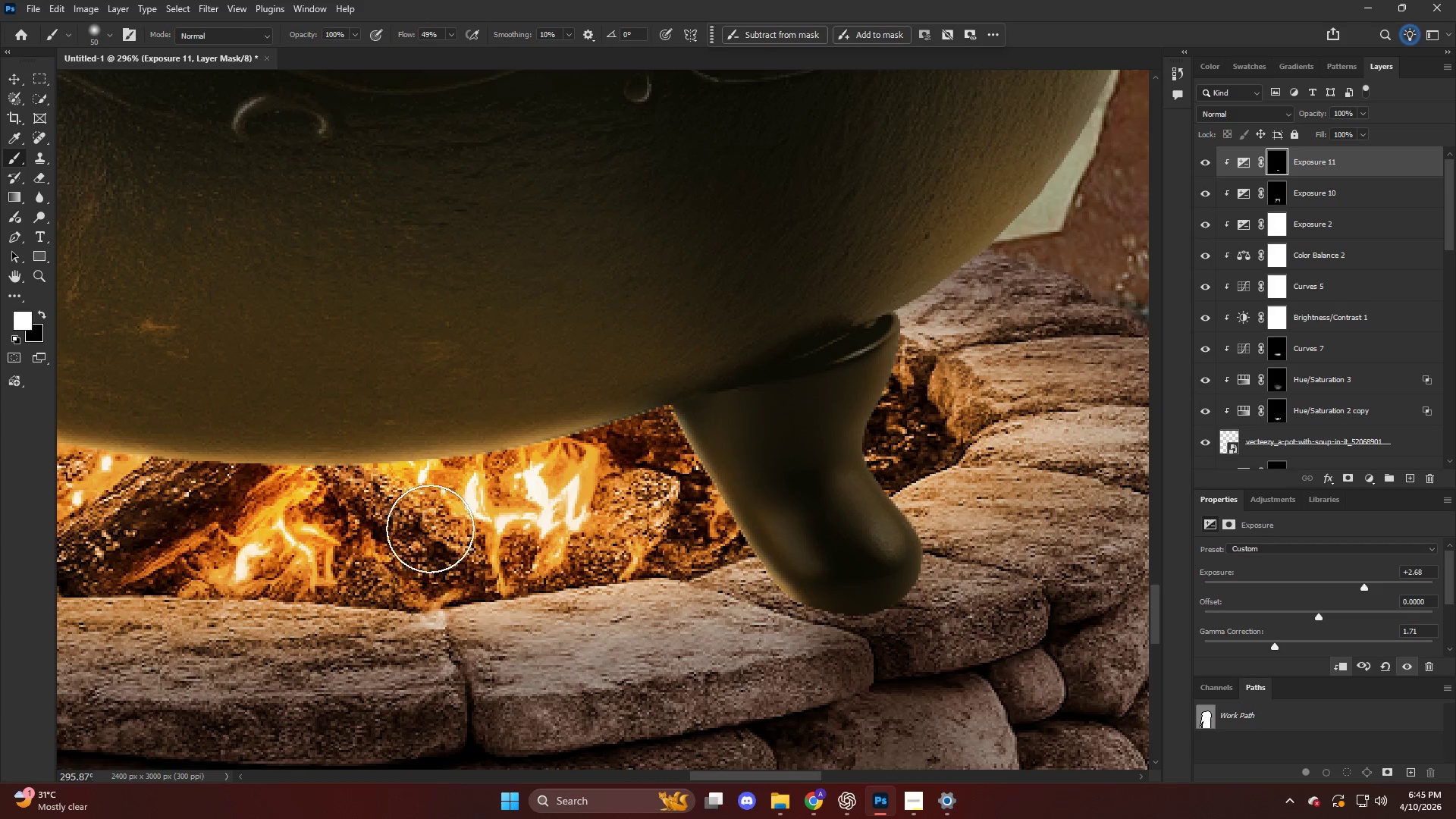 
scroll: coordinate [285, 509], scroll_direction: up, amount: 7.0
 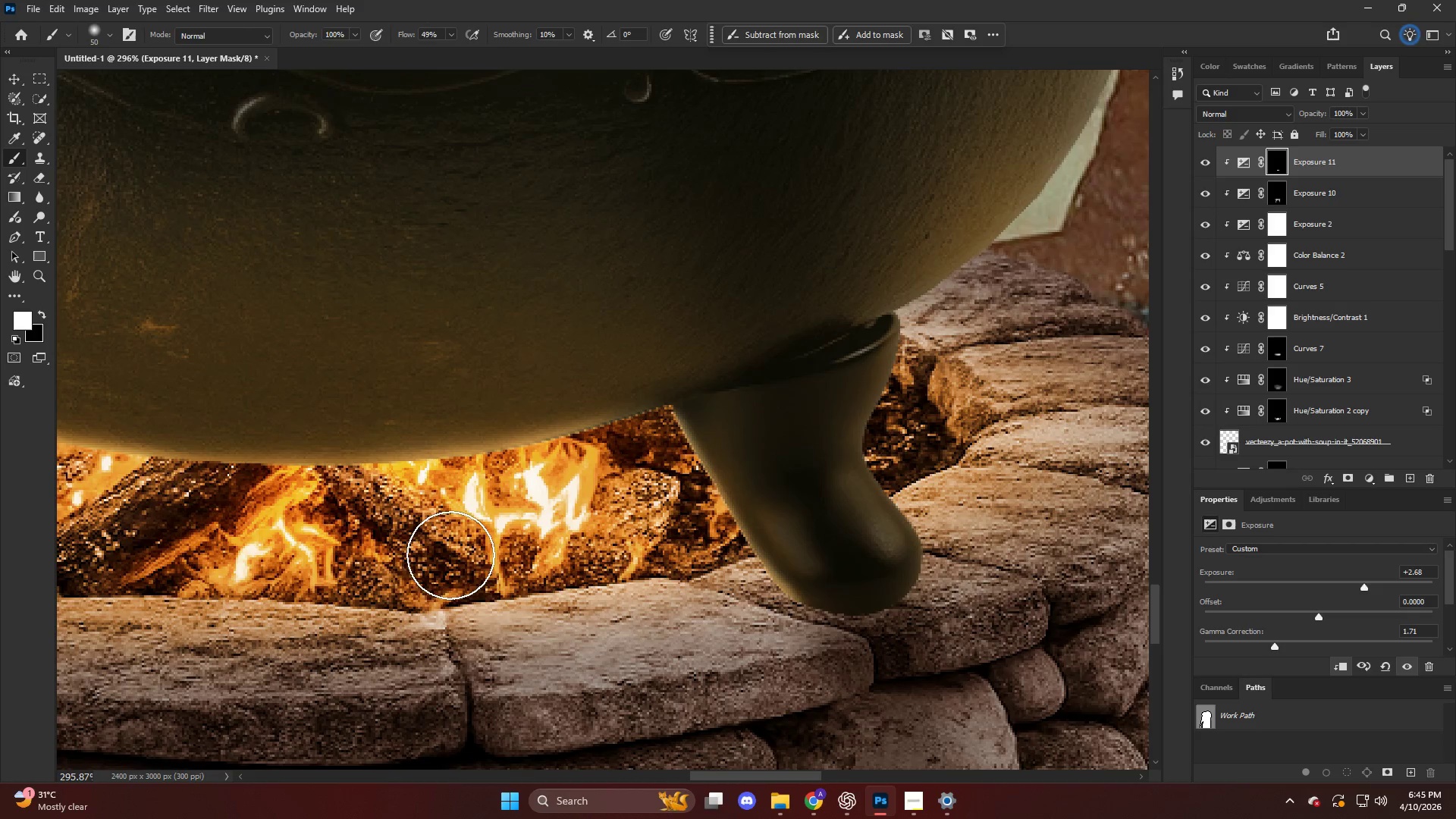 
key(Alt+AltLeft)
 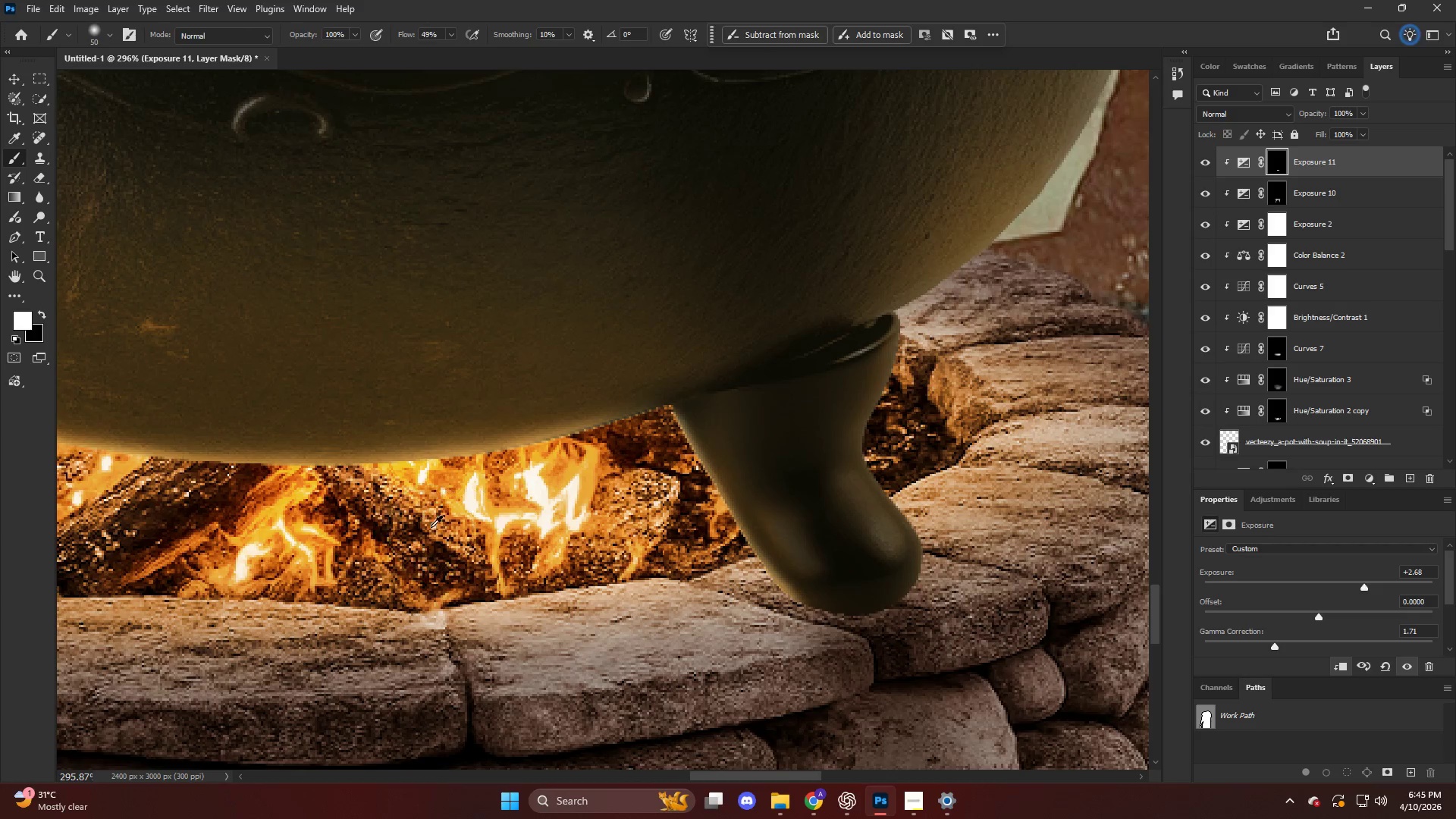 
key(Alt+AltLeft)
 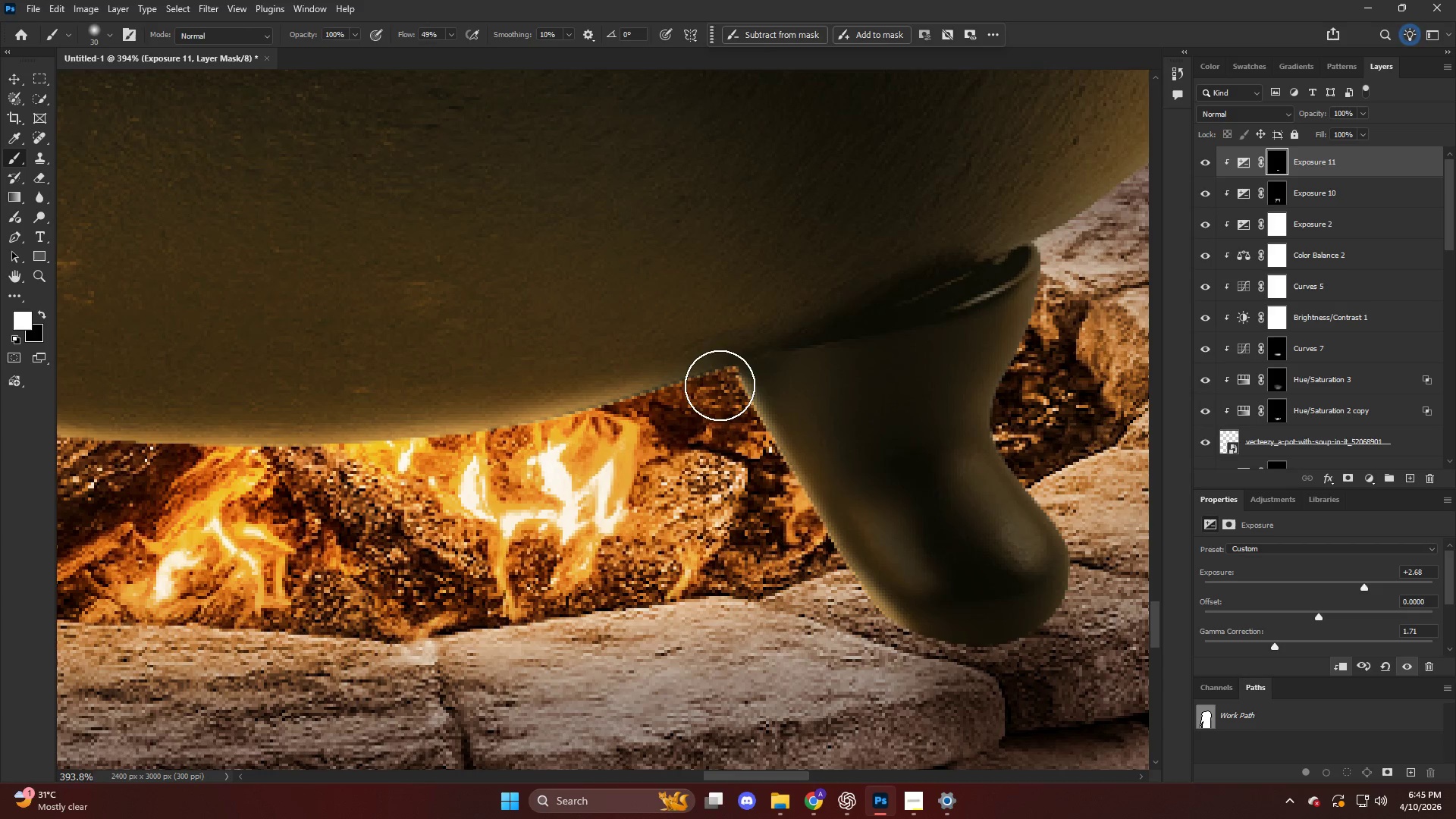 
scroll: coordinate [501, 519], scroll_direction: up, amount: 3.0
 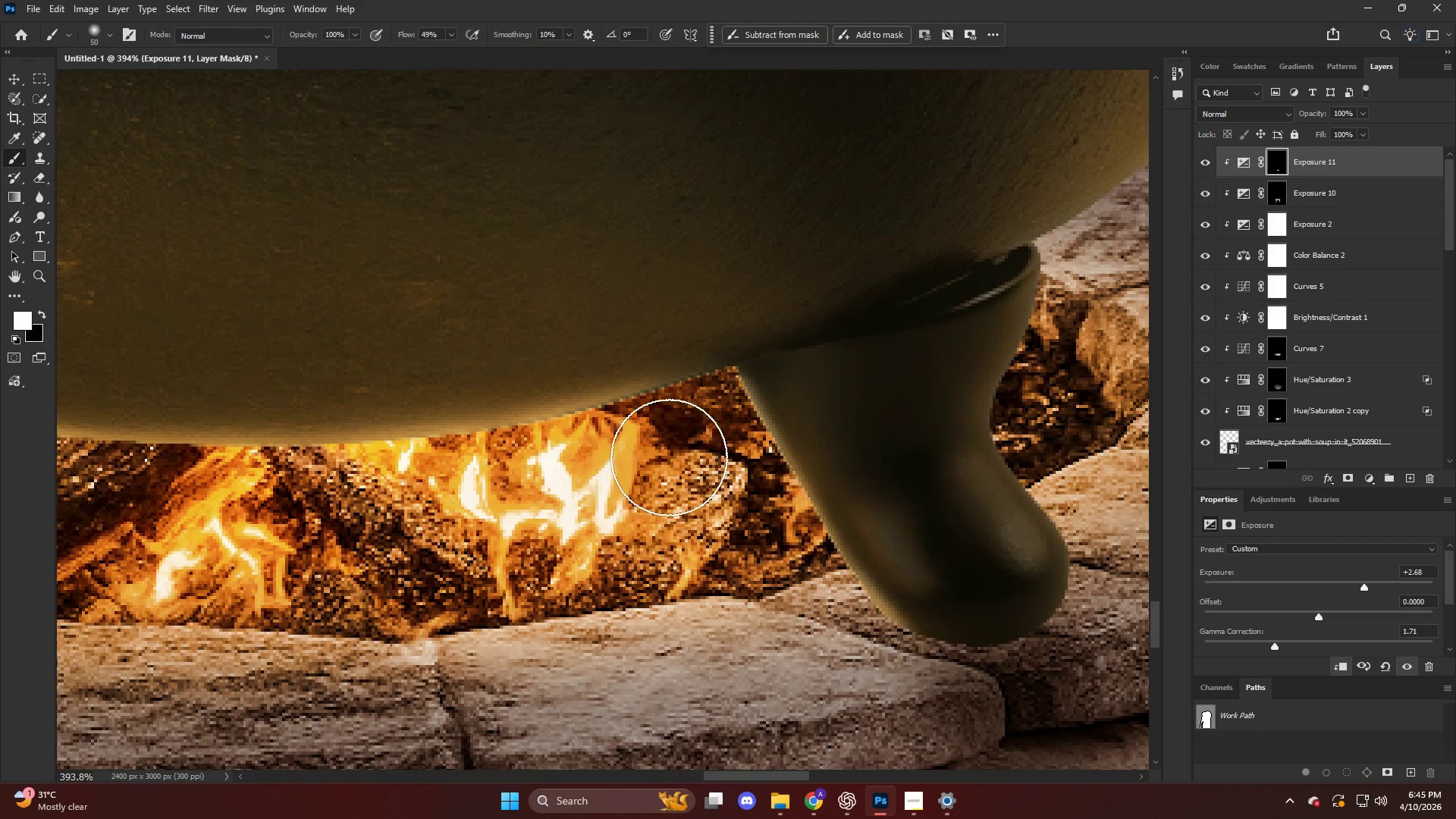 
left_click_drag(start_coordinate=[724, 386], to_coordinate=[653, 469])
 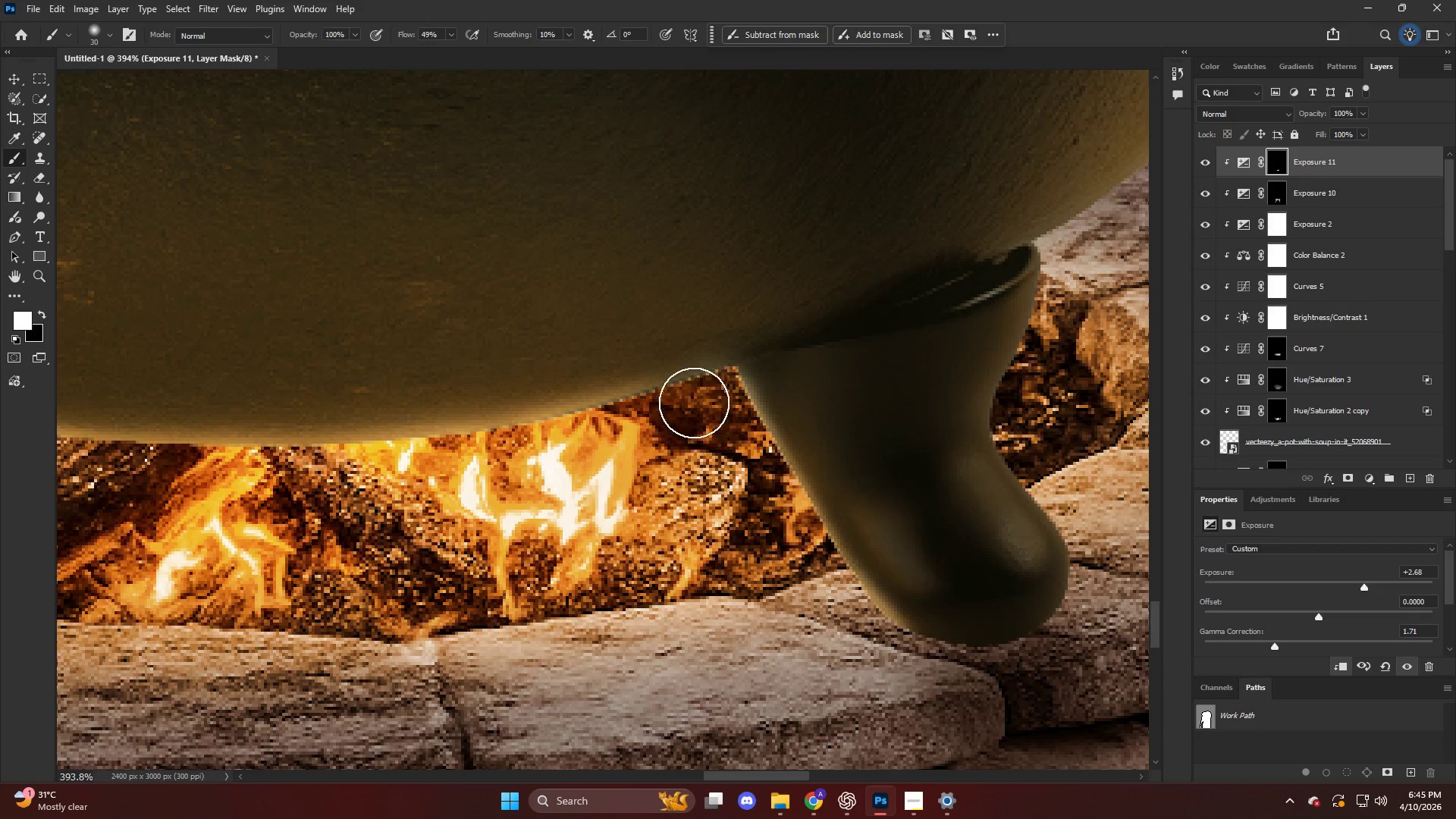 
left_click_drag(start_coordinate=[695, 391], to_coordinate=[612, 466])
 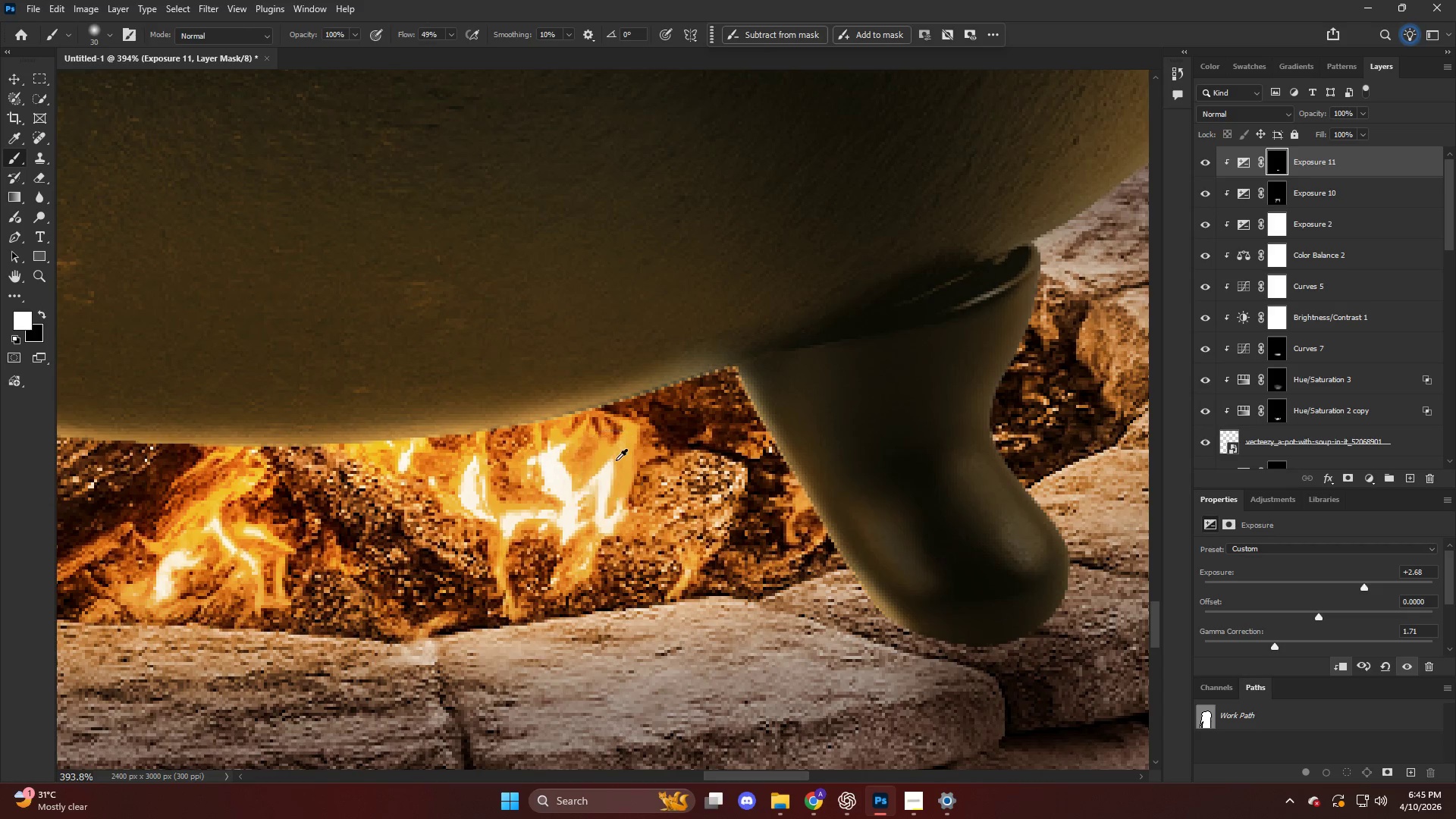 
hold_key(key=AltLeft, duration=0.45)
 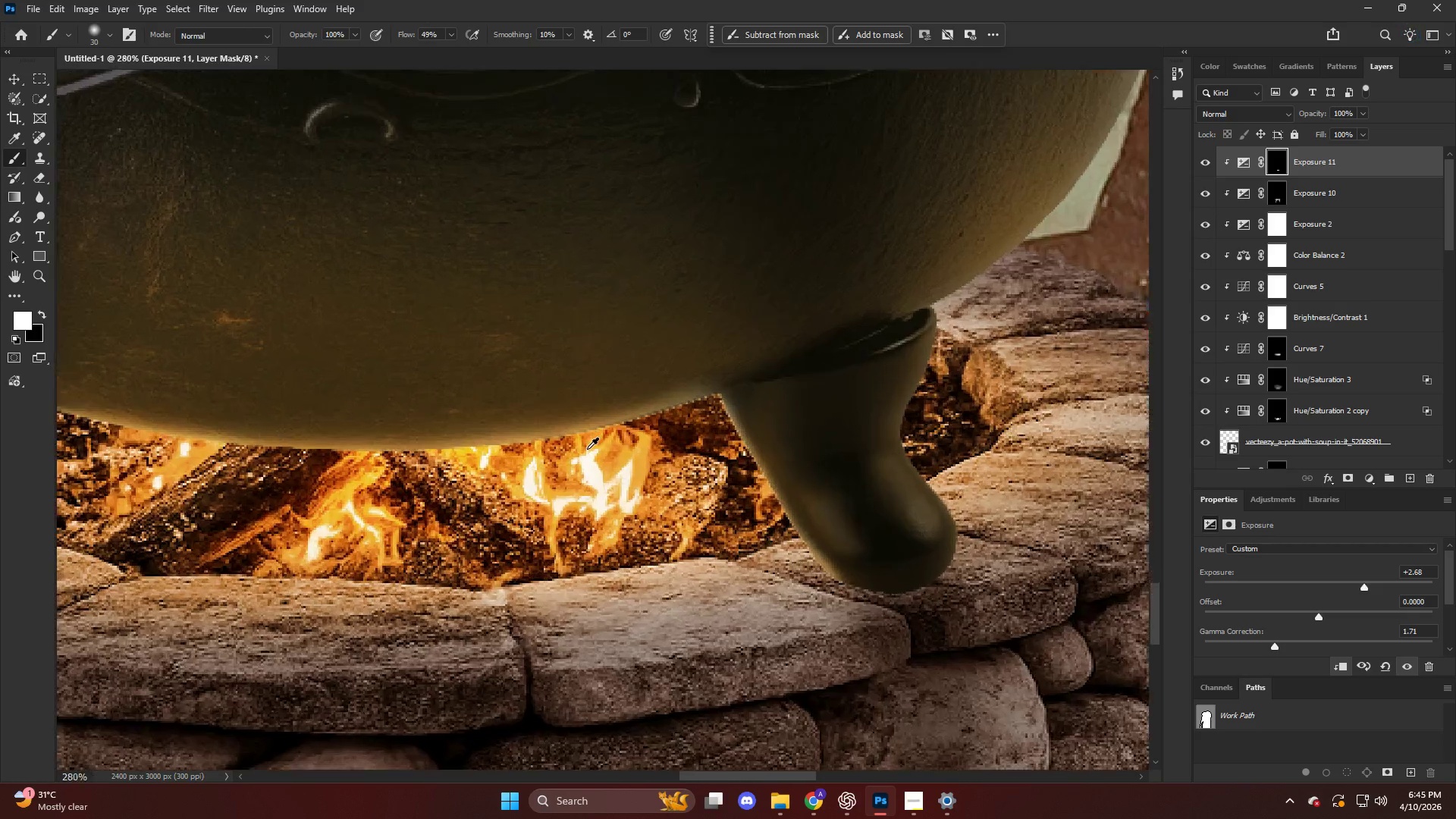 
hold_key(key=AltLeft, duration=0.45)
 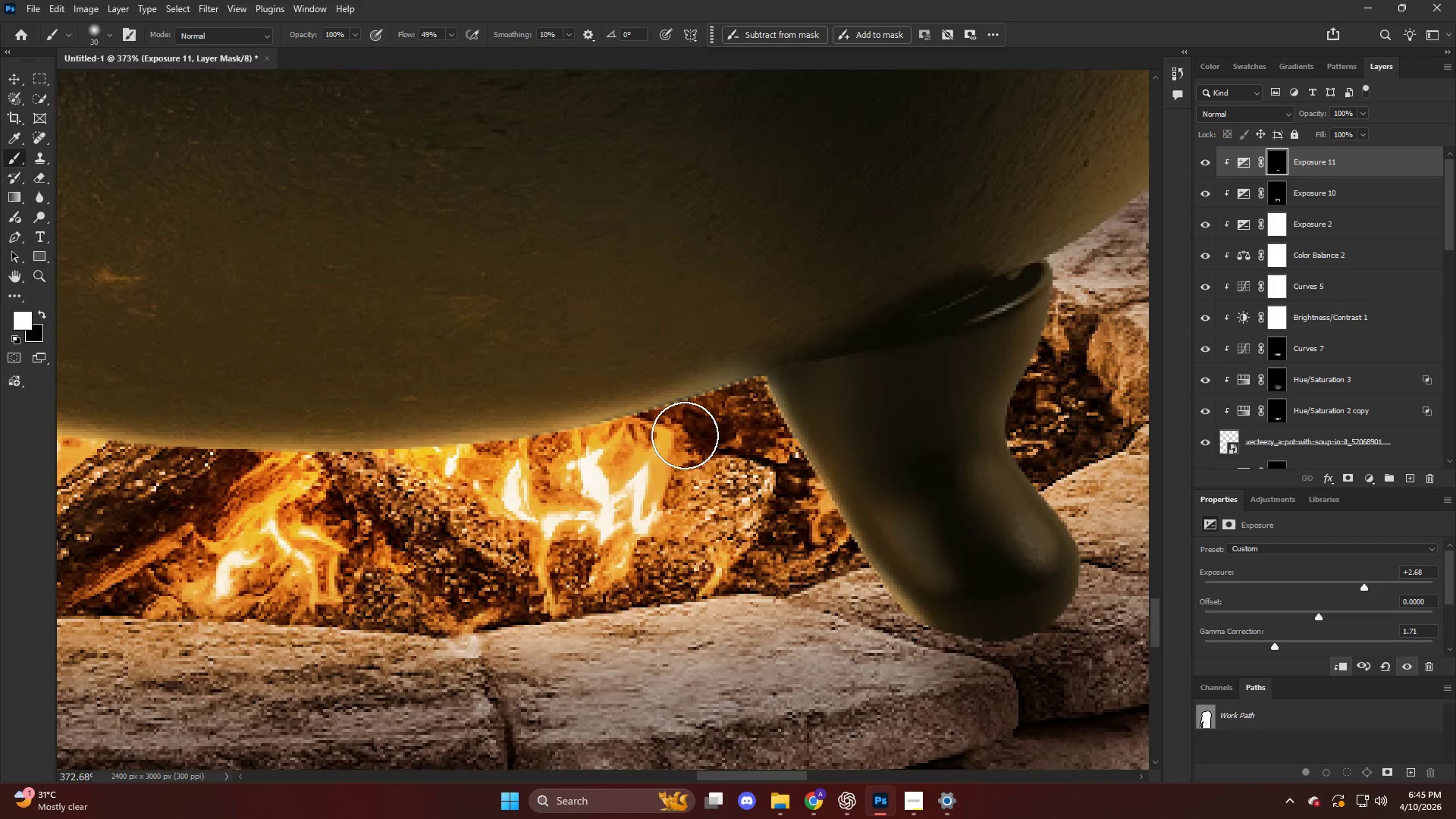 
key(Alt+AltLeft)
 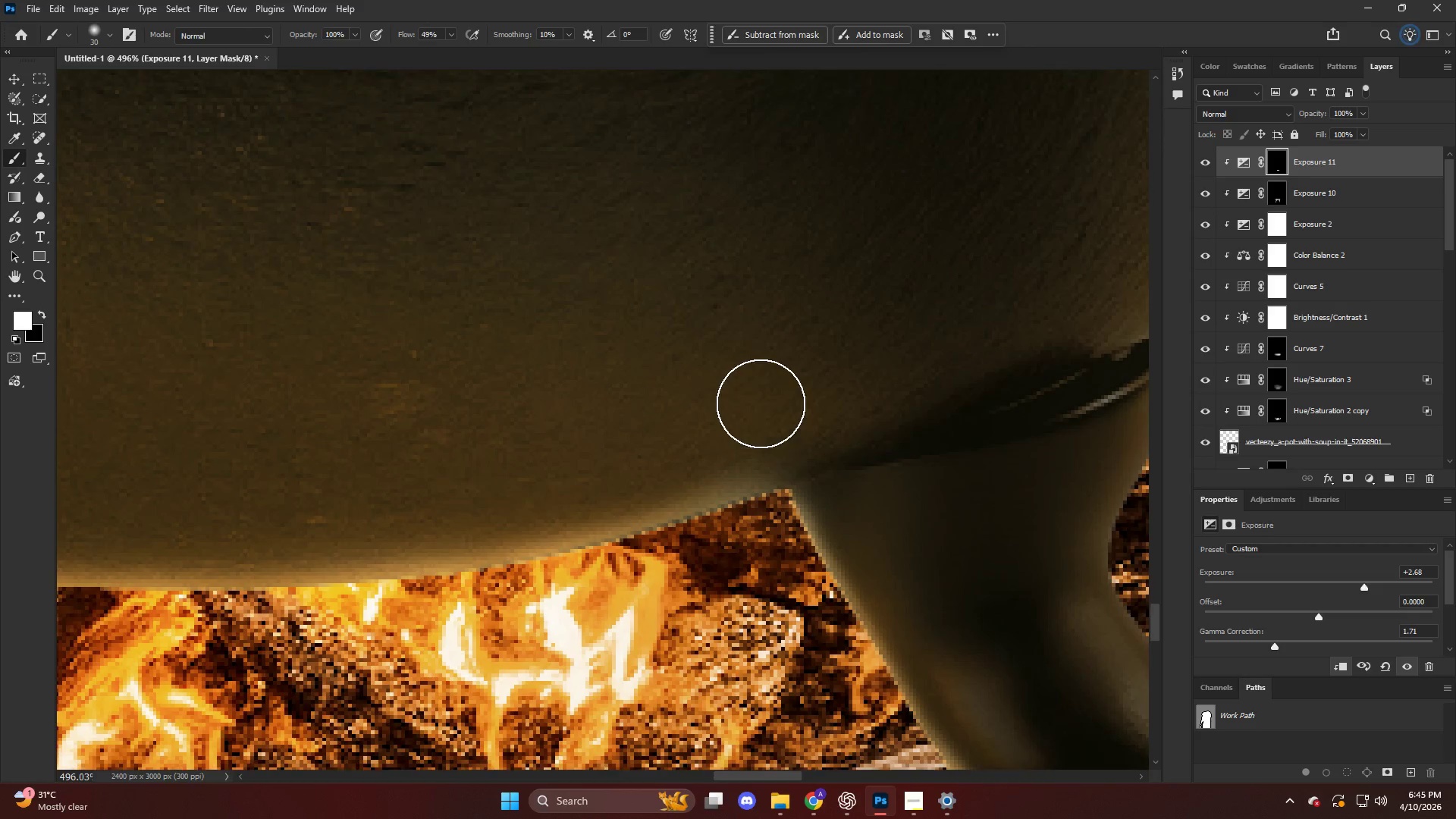 
key(X)
 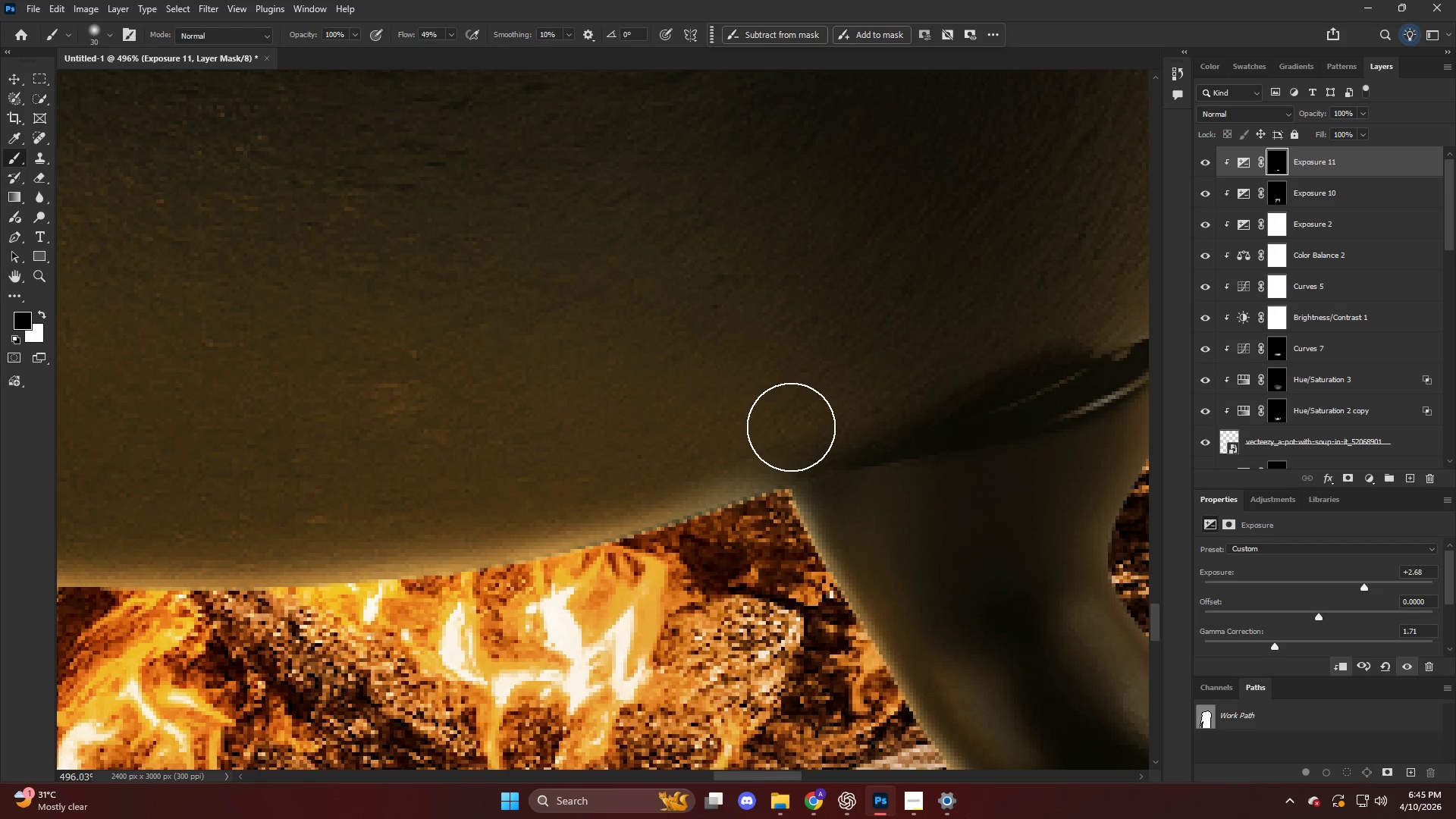 
scroll: coordinate [761, 403], scroll_direction: up, amount: 13.0
 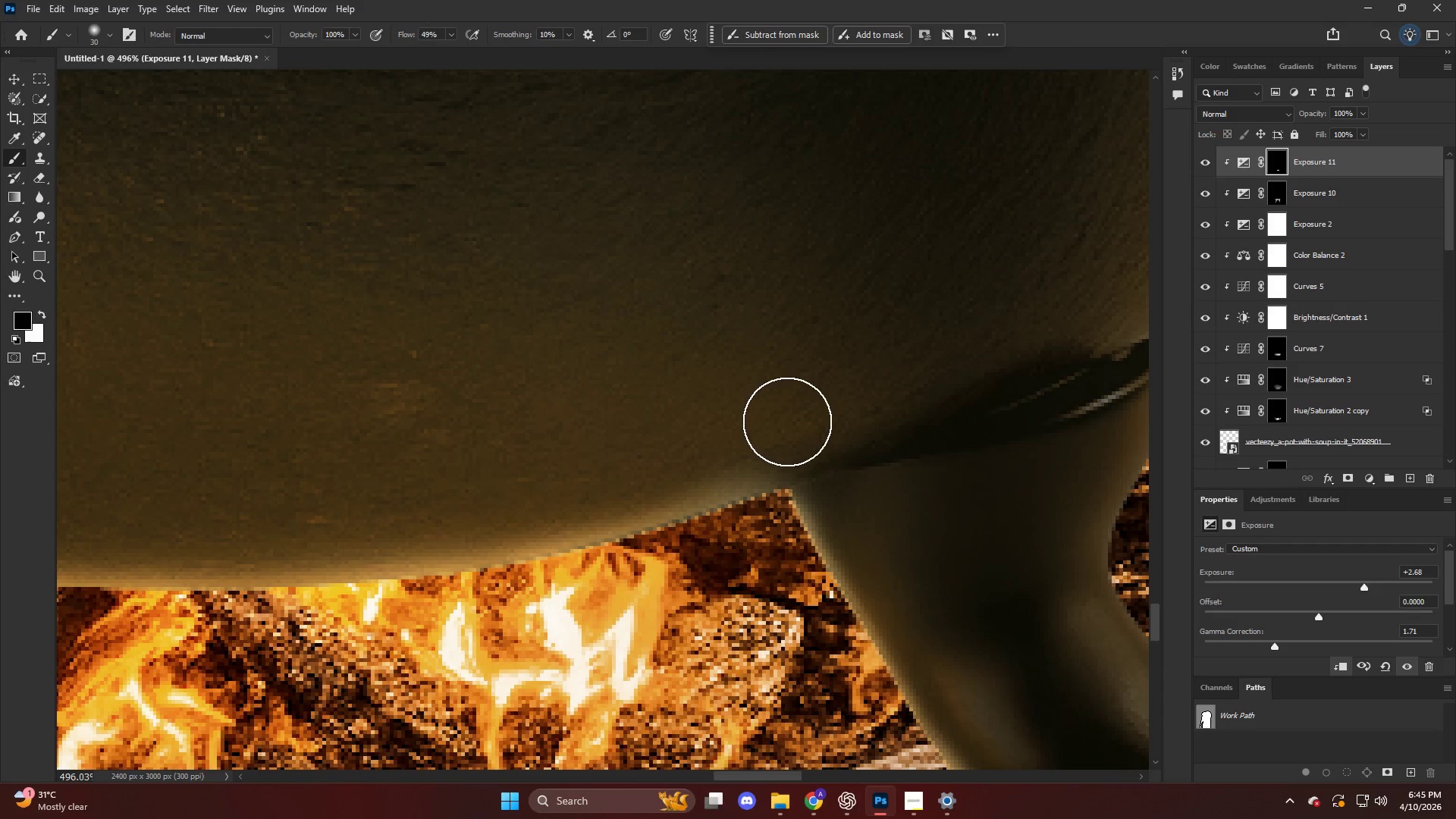 
left_click_drag(start_coordinate=[790, 431], to_coordinate=[560, 460])
 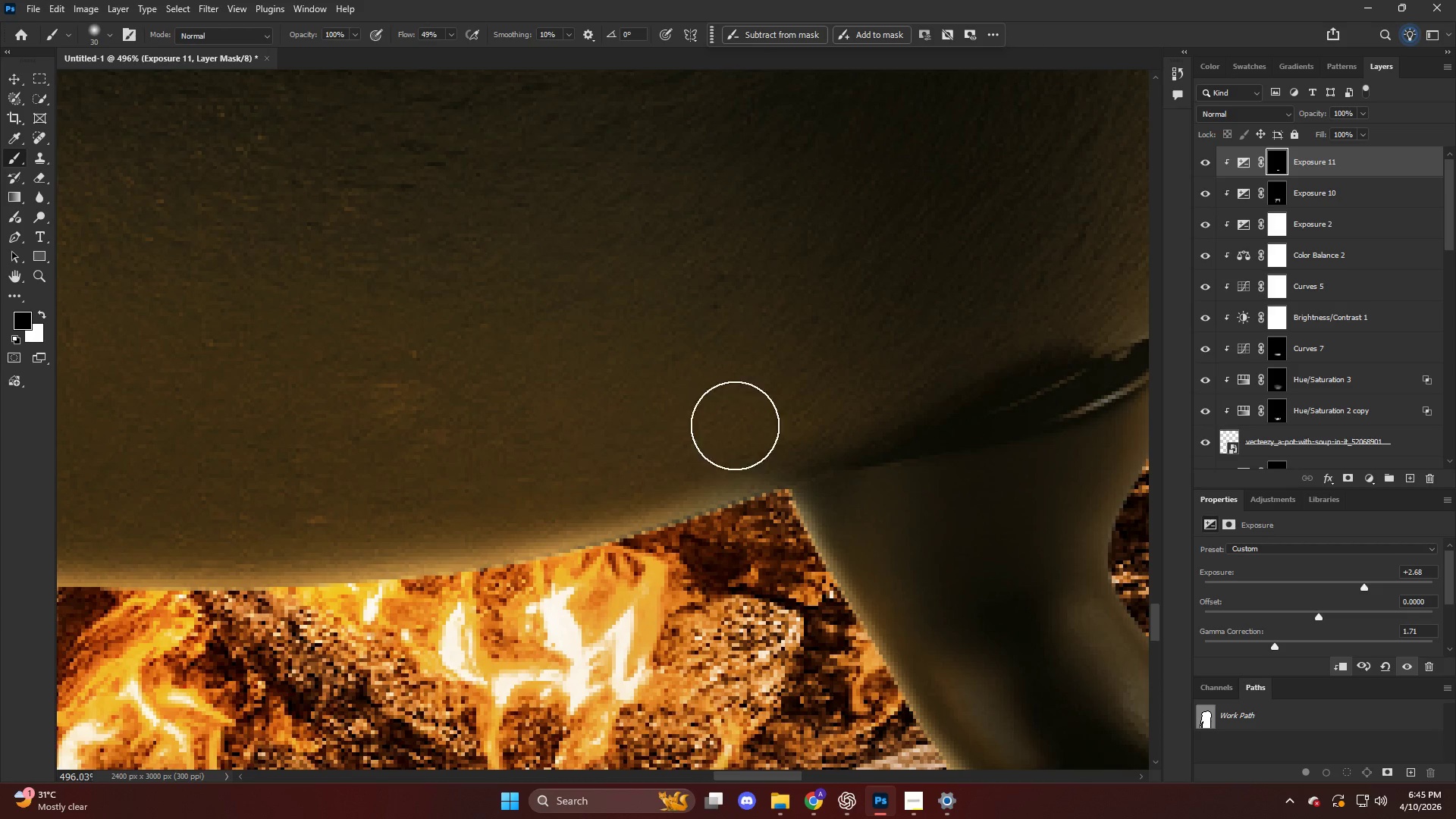 
left_click_drag(start_coordinate=[714, 432], to_coordinate=[535, 472])
 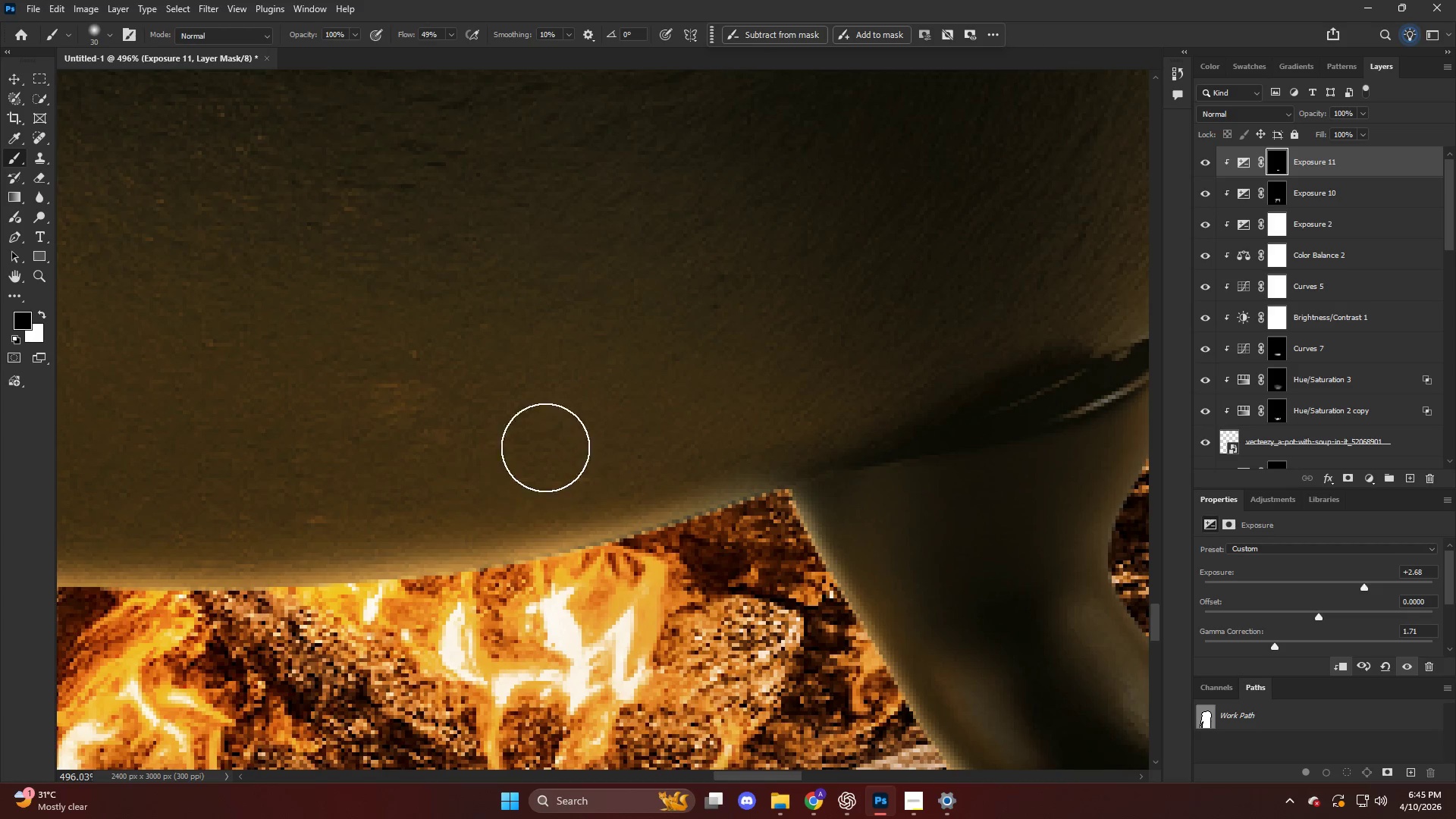 
key(Alt+AltLeft)
 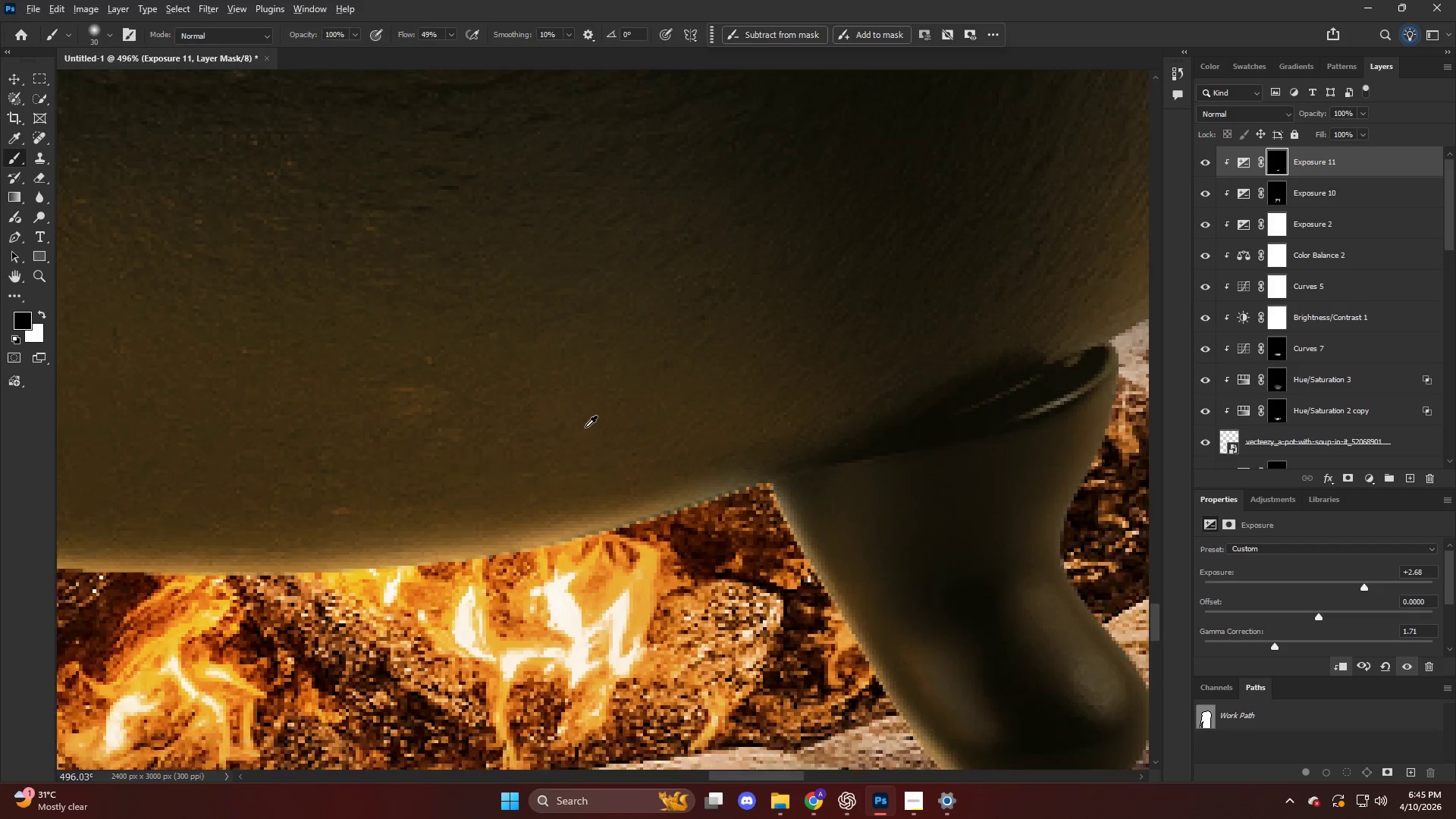 
hold_key(key=ControlLeft, duration=1.03)
 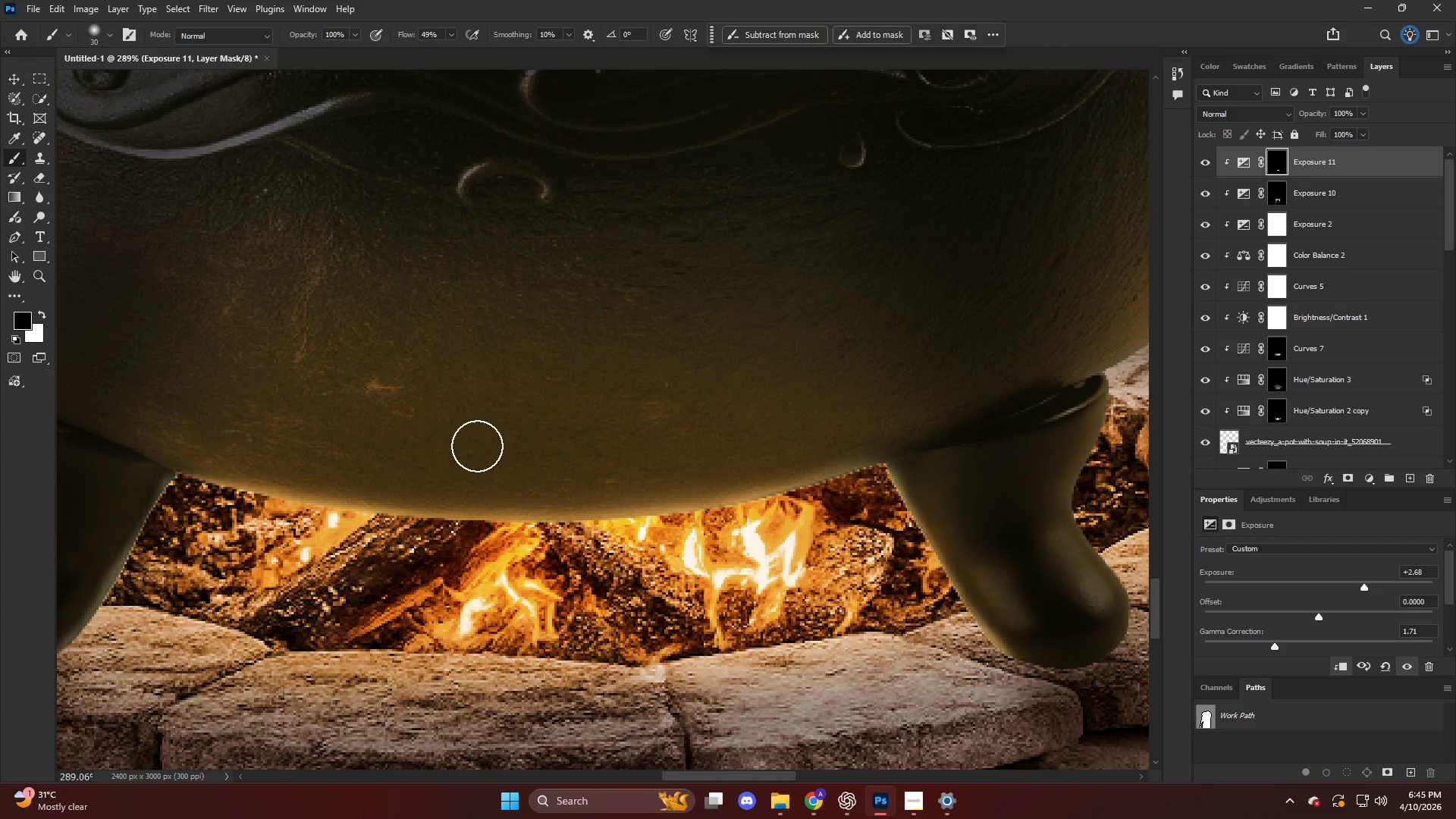 
key(Alt+AltLeft)
 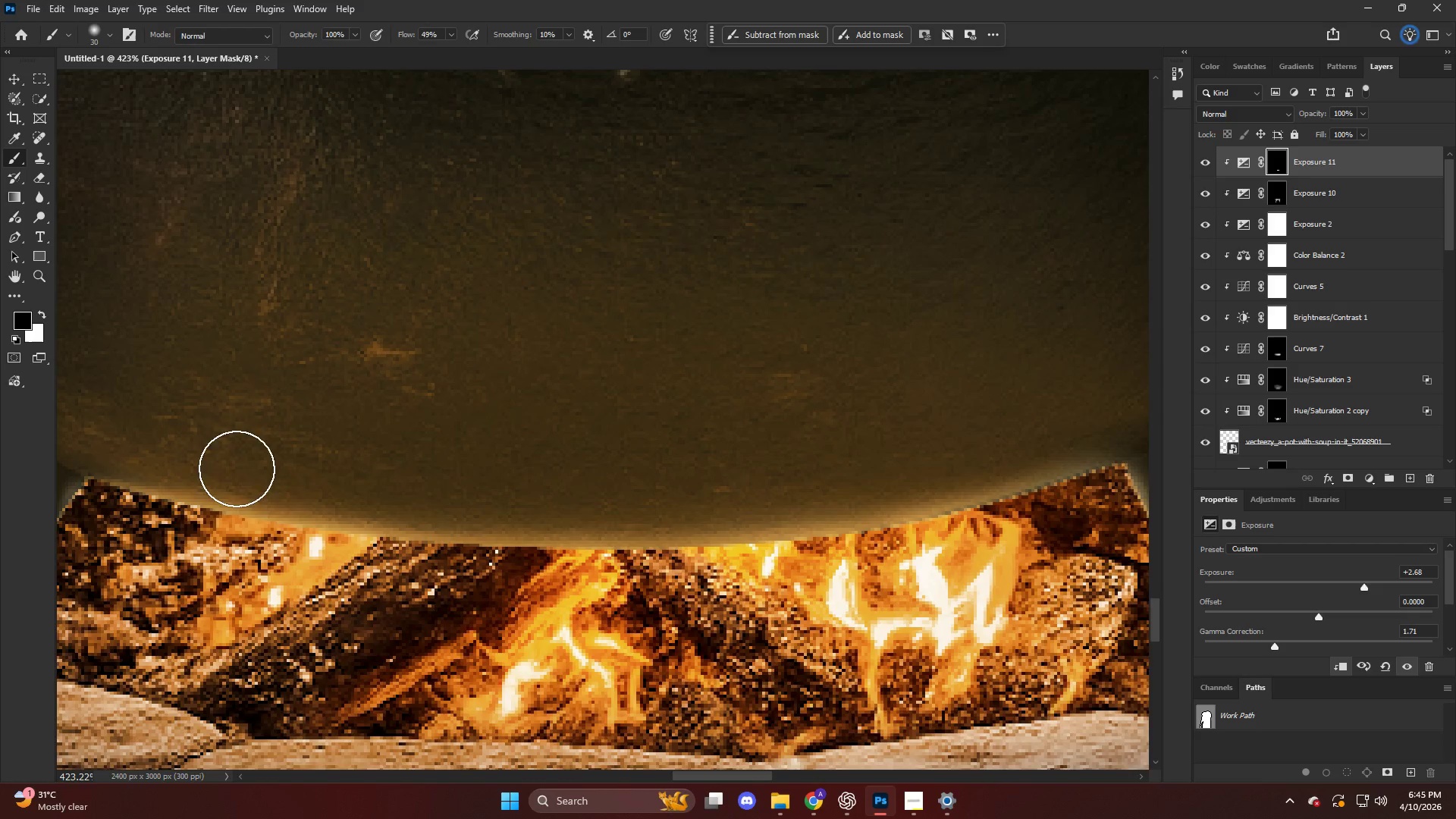 
hold_key(key=ControlLeft, duration=0.53)
 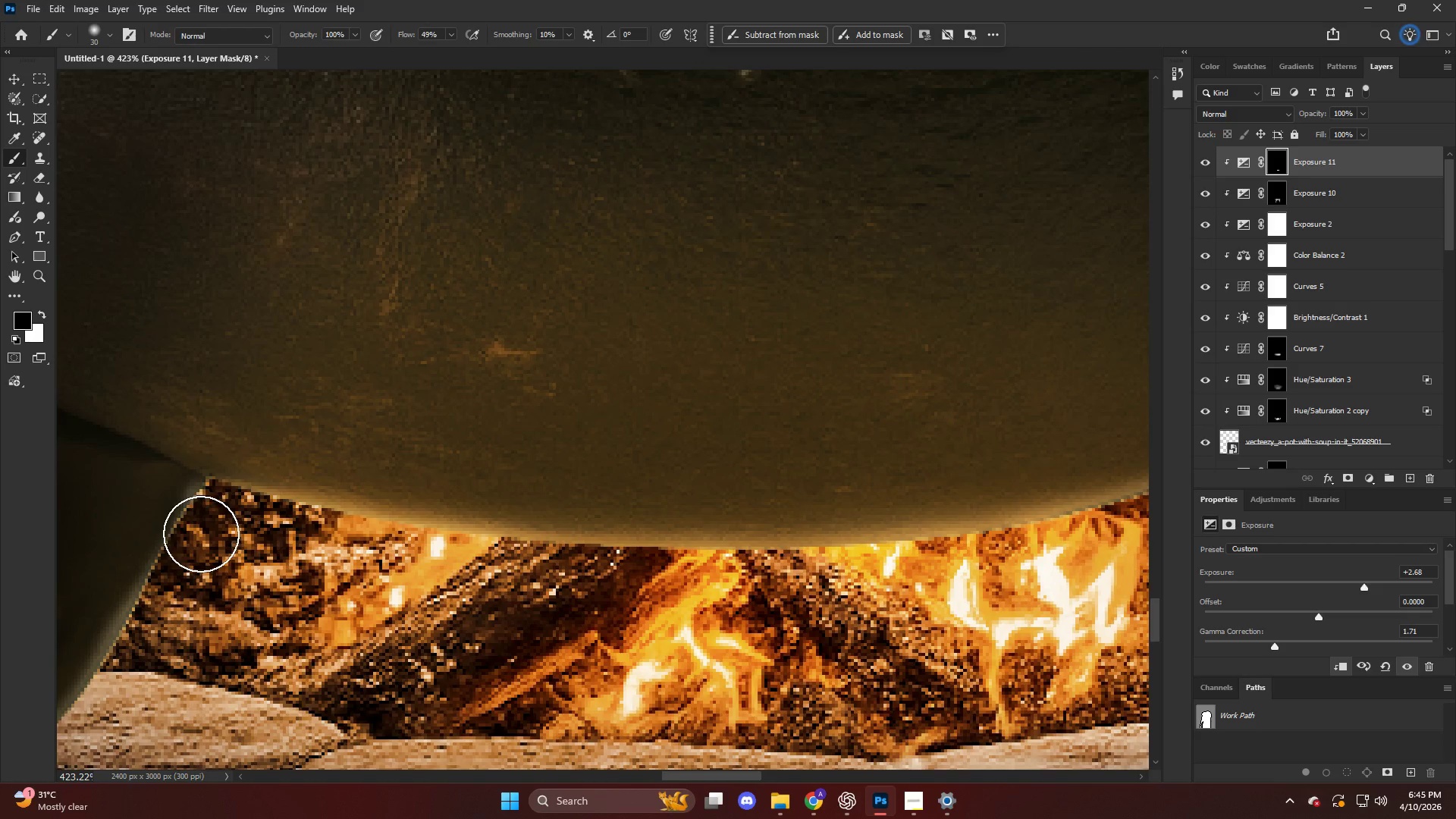 
key(X)
 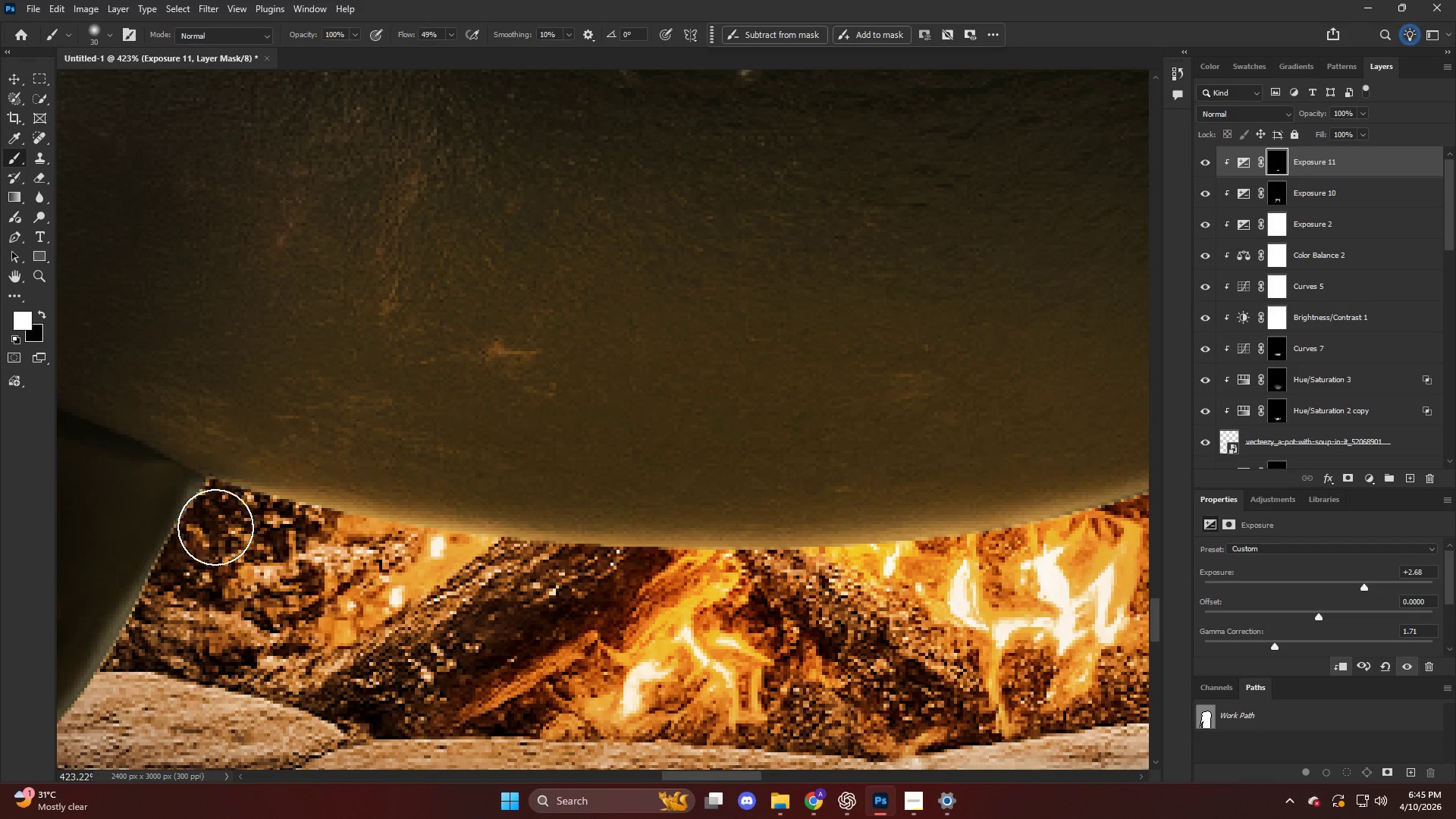 
scroll: coordinate [284, 482], scroll_direction: up, amount: 23.0
 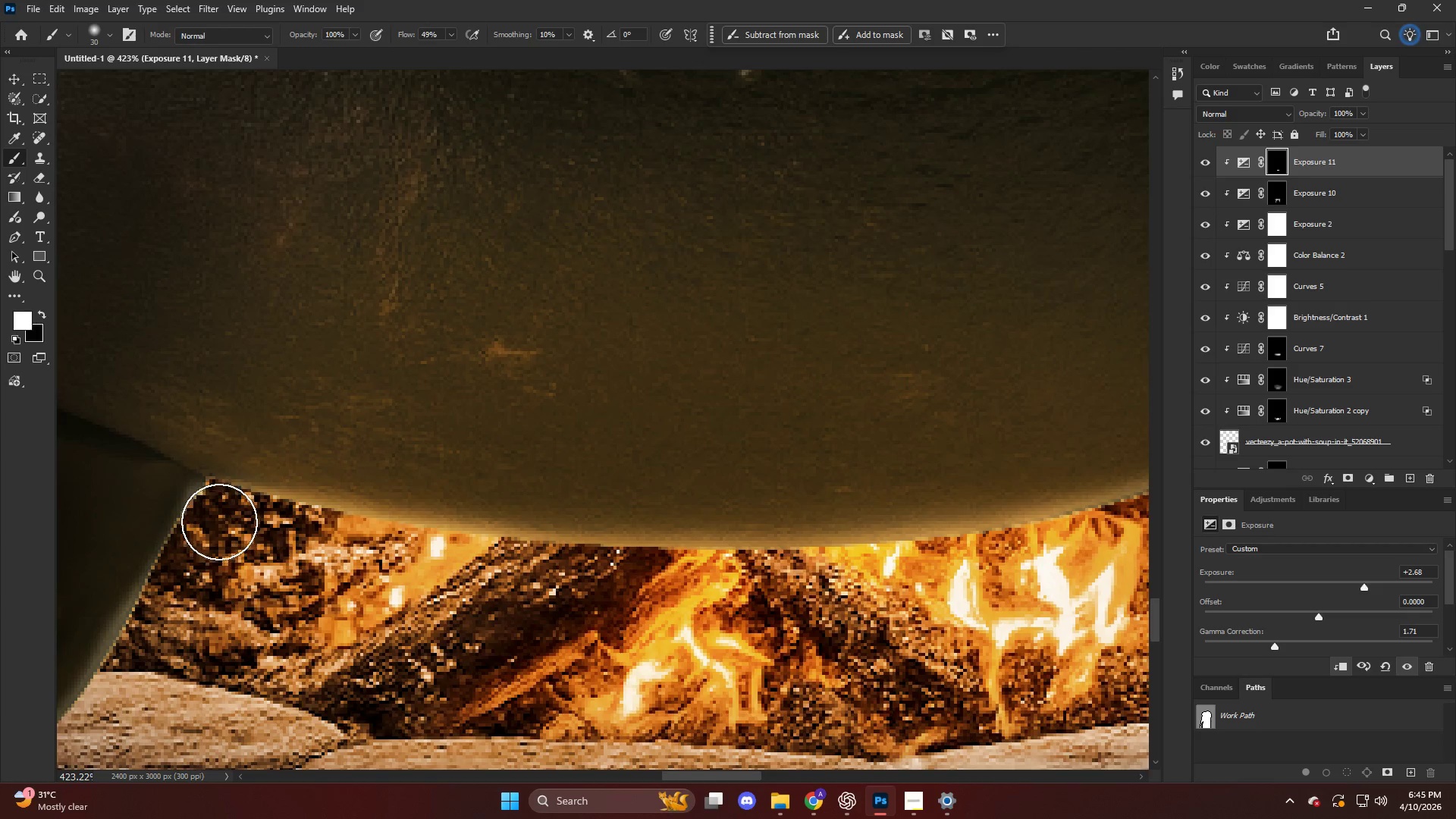 
left_click_drag(start_coordinate=[215, 527], to_coordinate=[180, 605])
 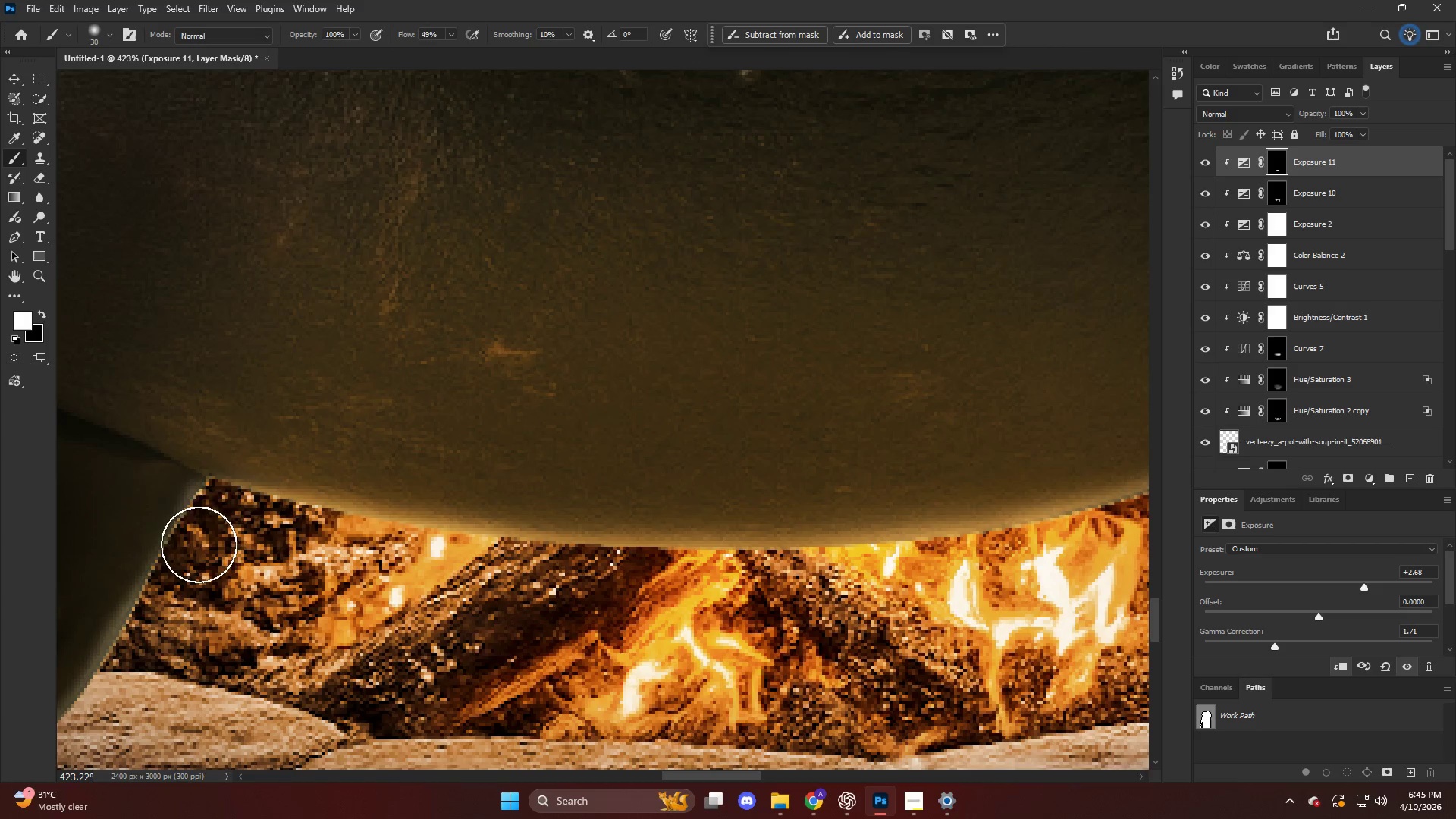 
left_click_drag(start_coordinate=[200, 541], to_coordinate=[265, 504])
 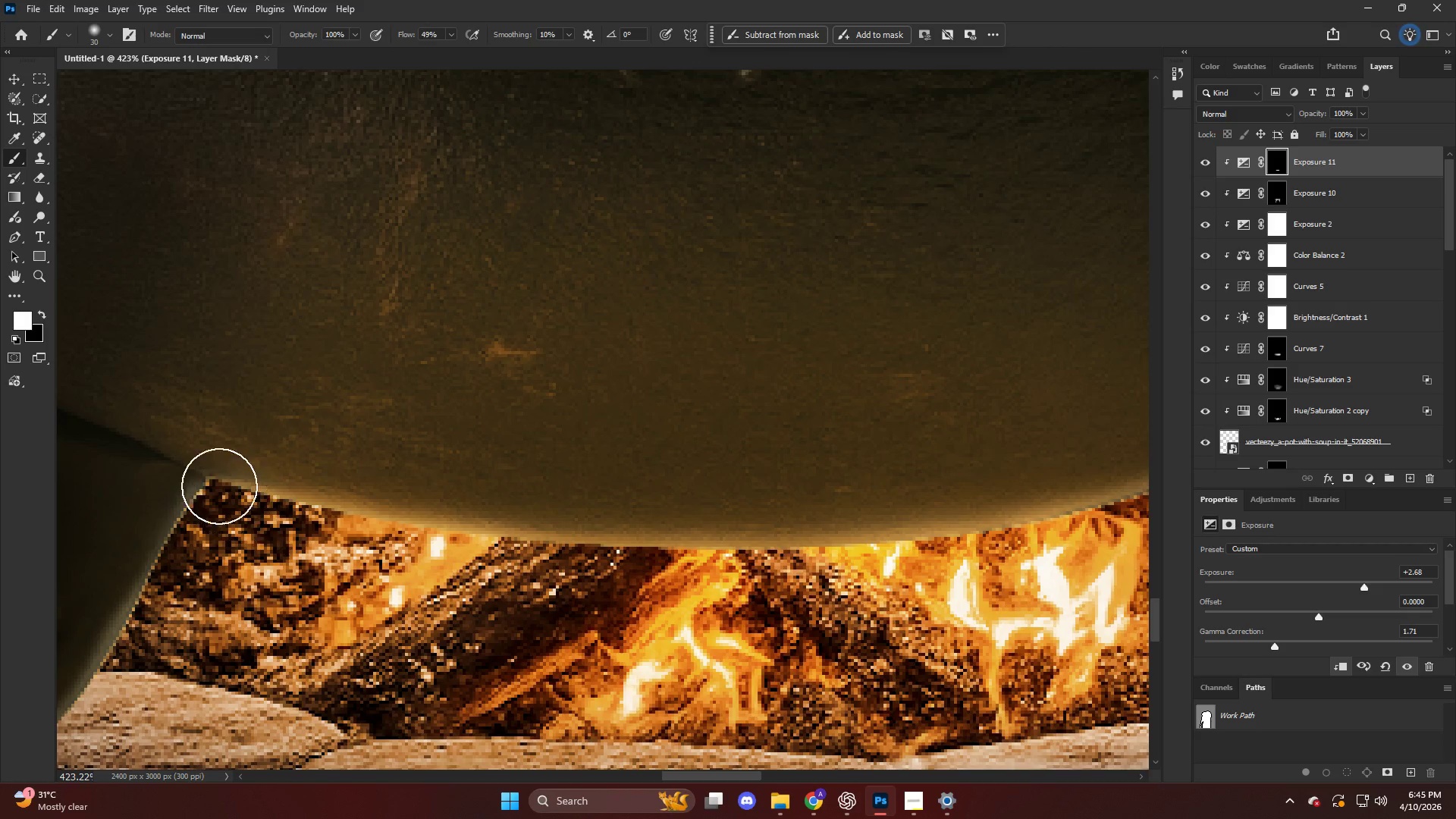 
left_click_drag(start_coordinate=[212, 486], to_coordinate=[259, 572])
 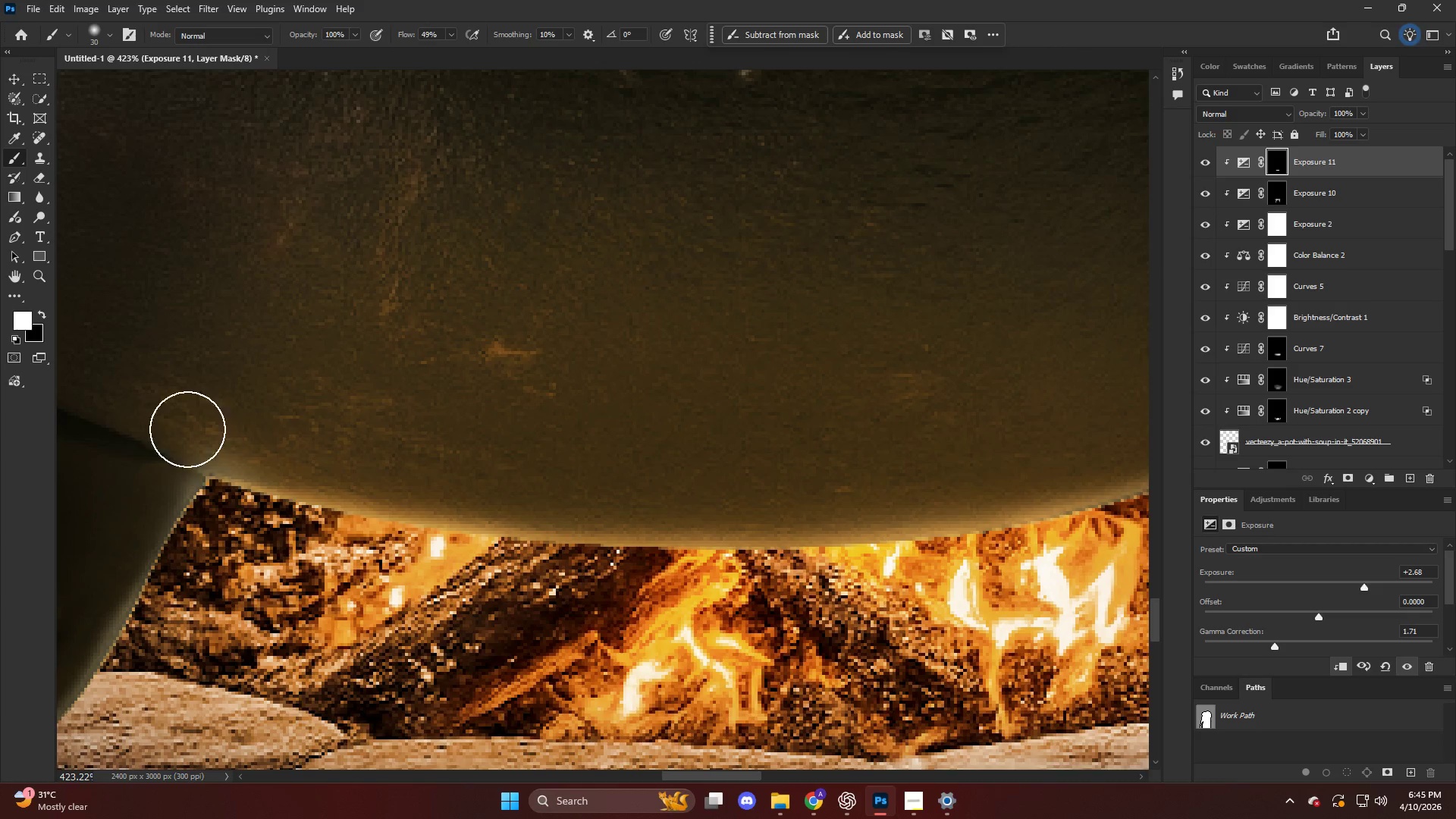 
key(X)
 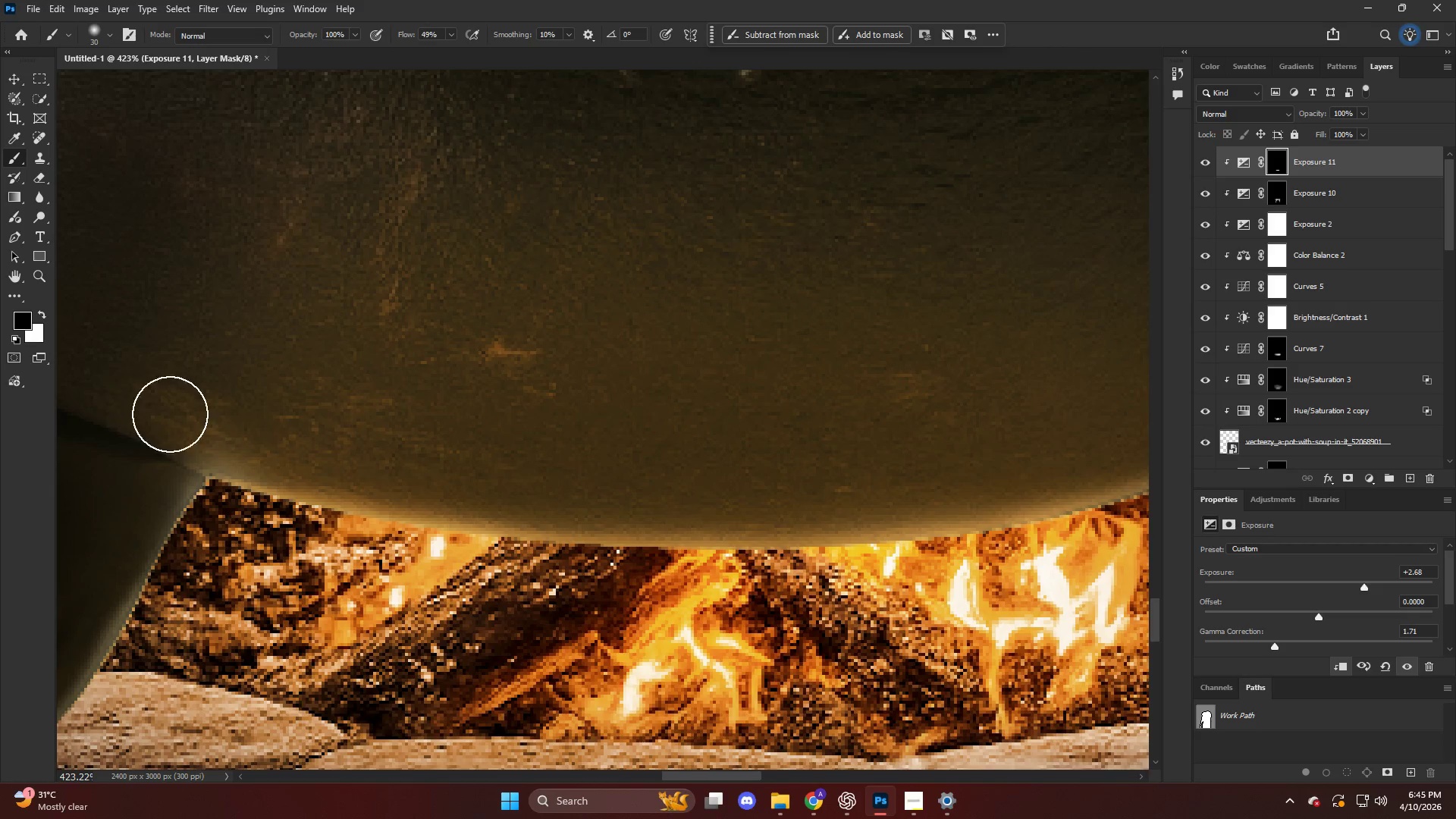 
left_click_drag(start_coordinate=[182, 418], to_coordinate=[484, 454])
 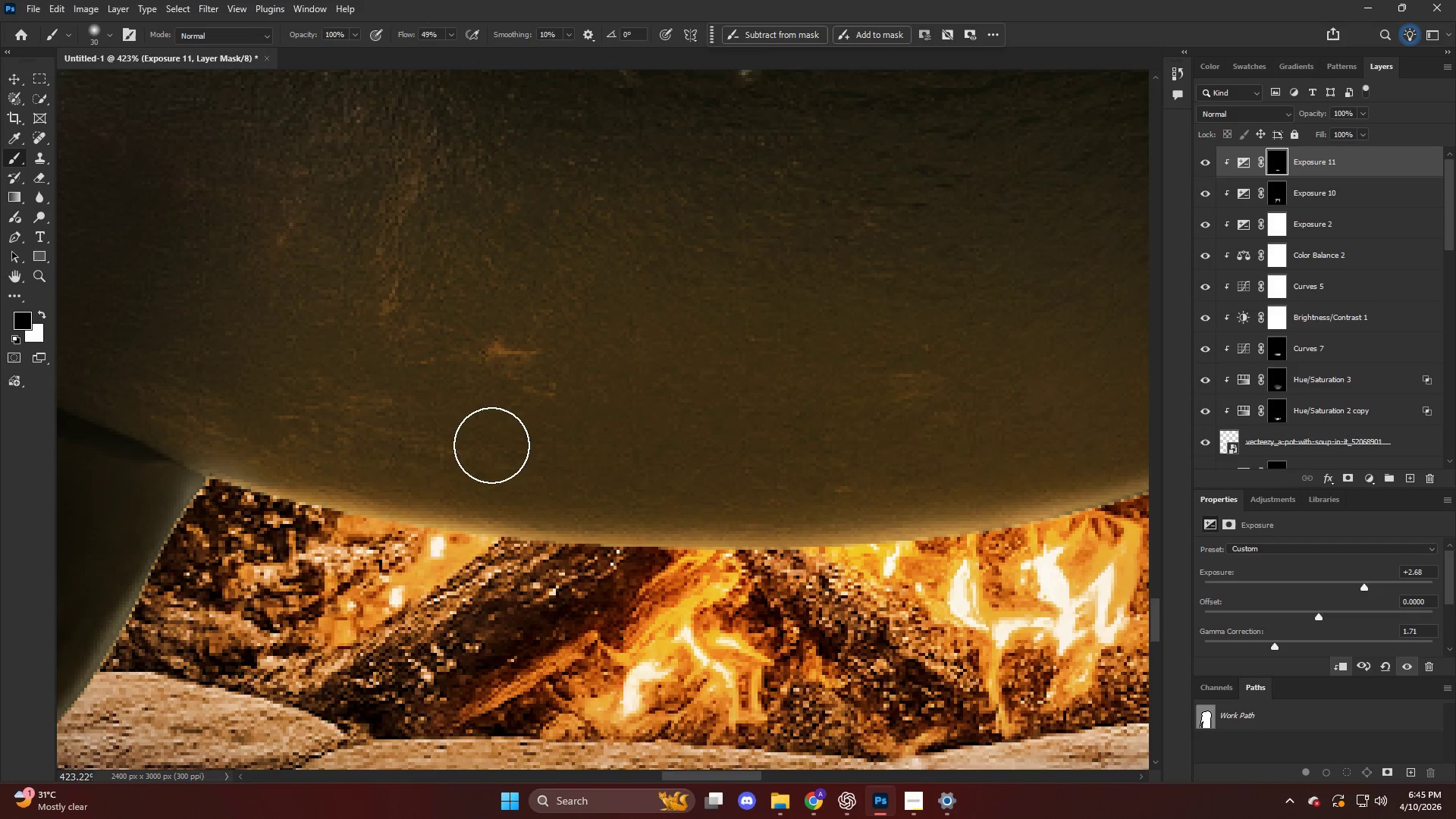 
hold_key(key=AltLeft, duration=0.45)
scroll: coordinate [466, 445], scroll_direction: down, amount: 14.0
 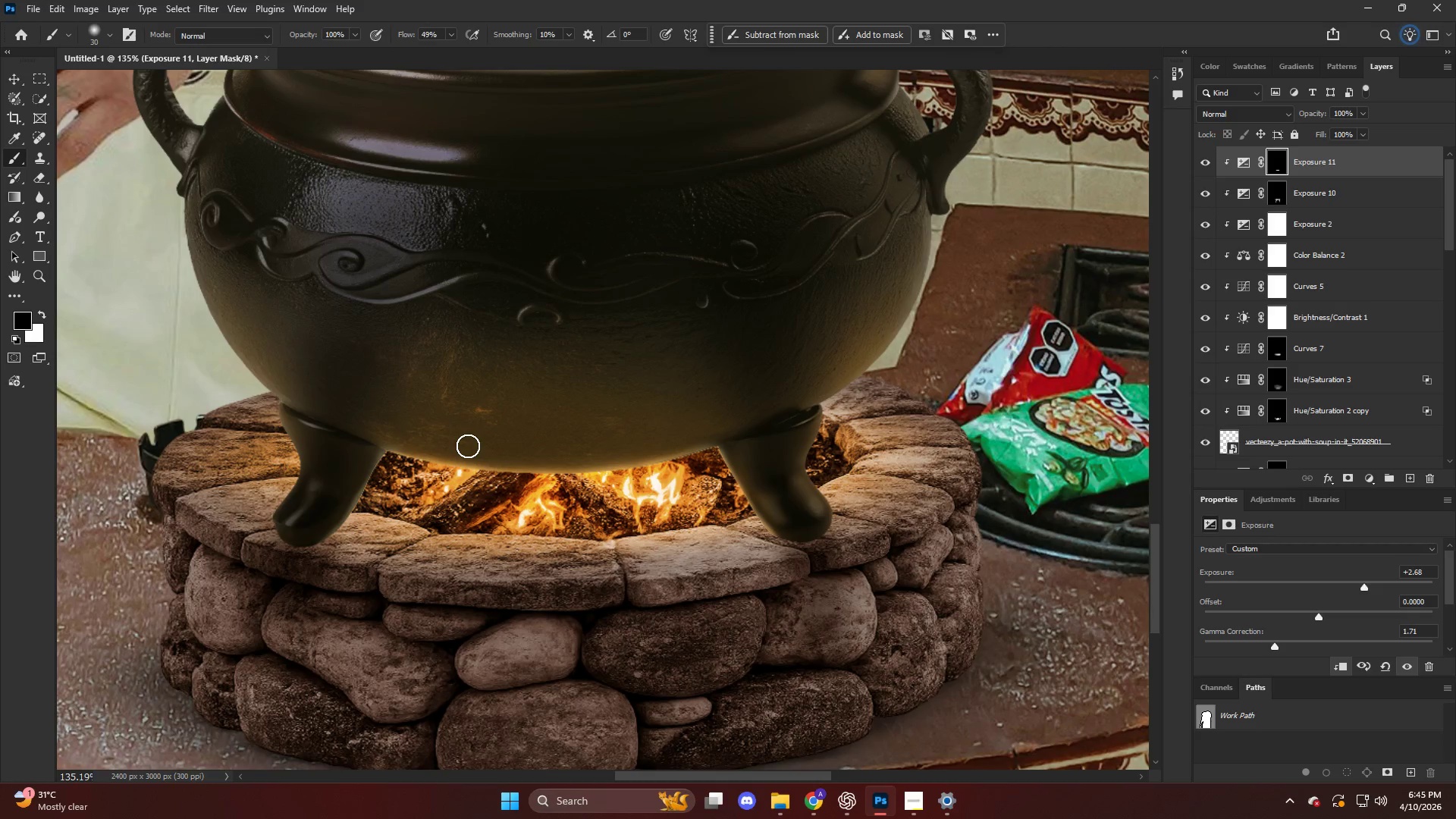 
key(Alt+AltLeft)
 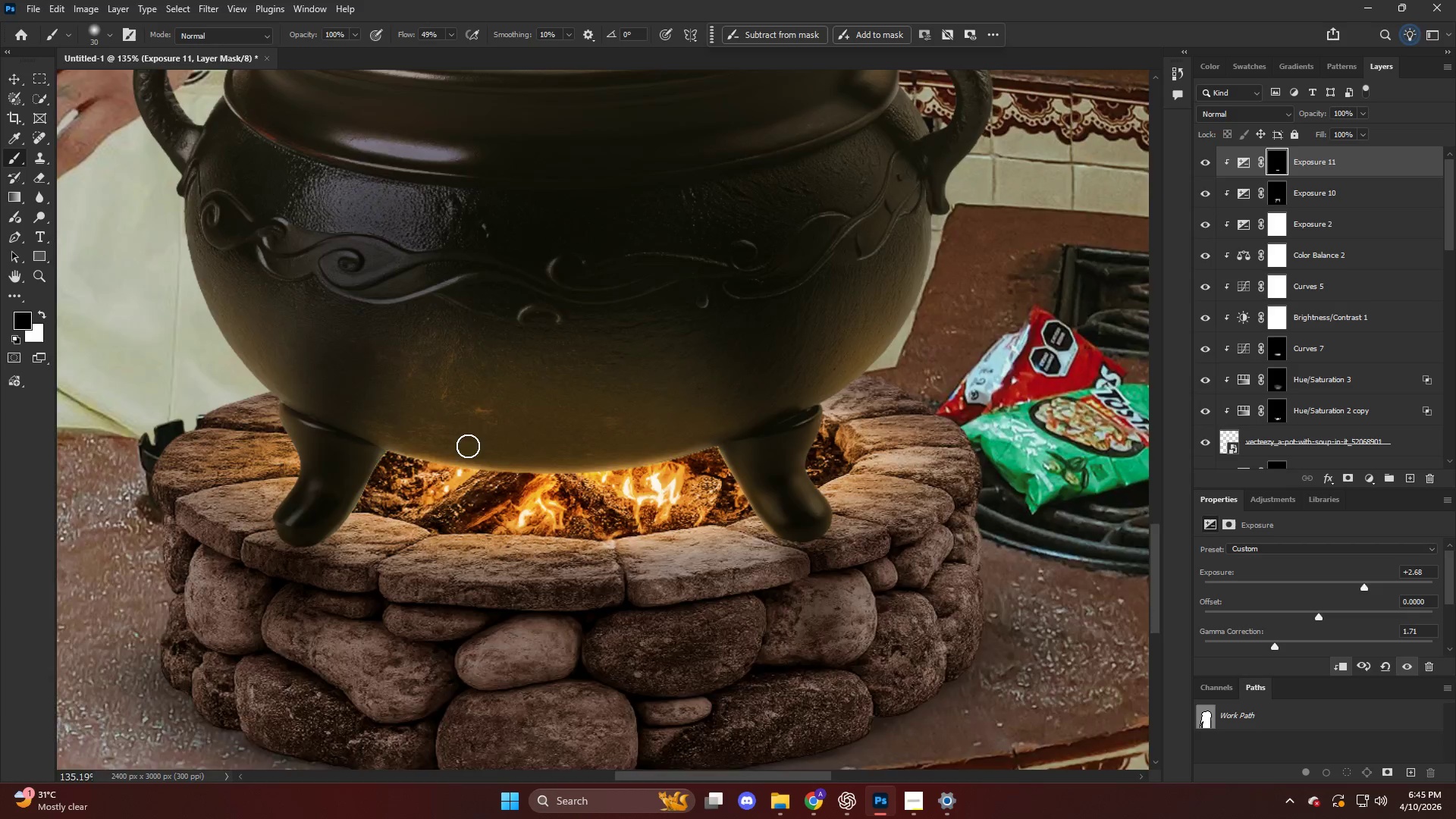 
scroll: coordinate [468, 446], scroll_direction: down, amount: 5.0
 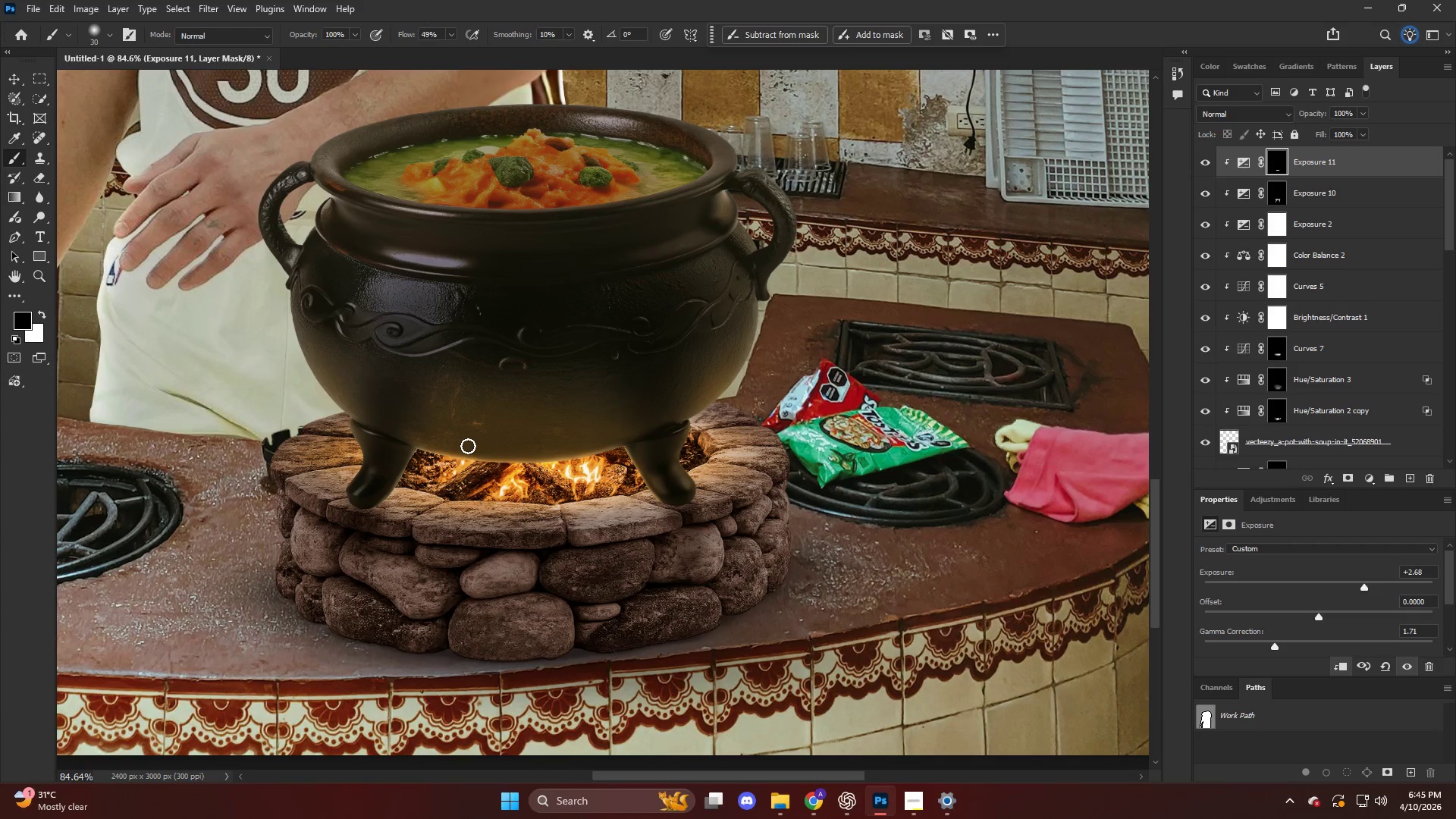 
hold_key(key=AltLeft, duration=0.47)
 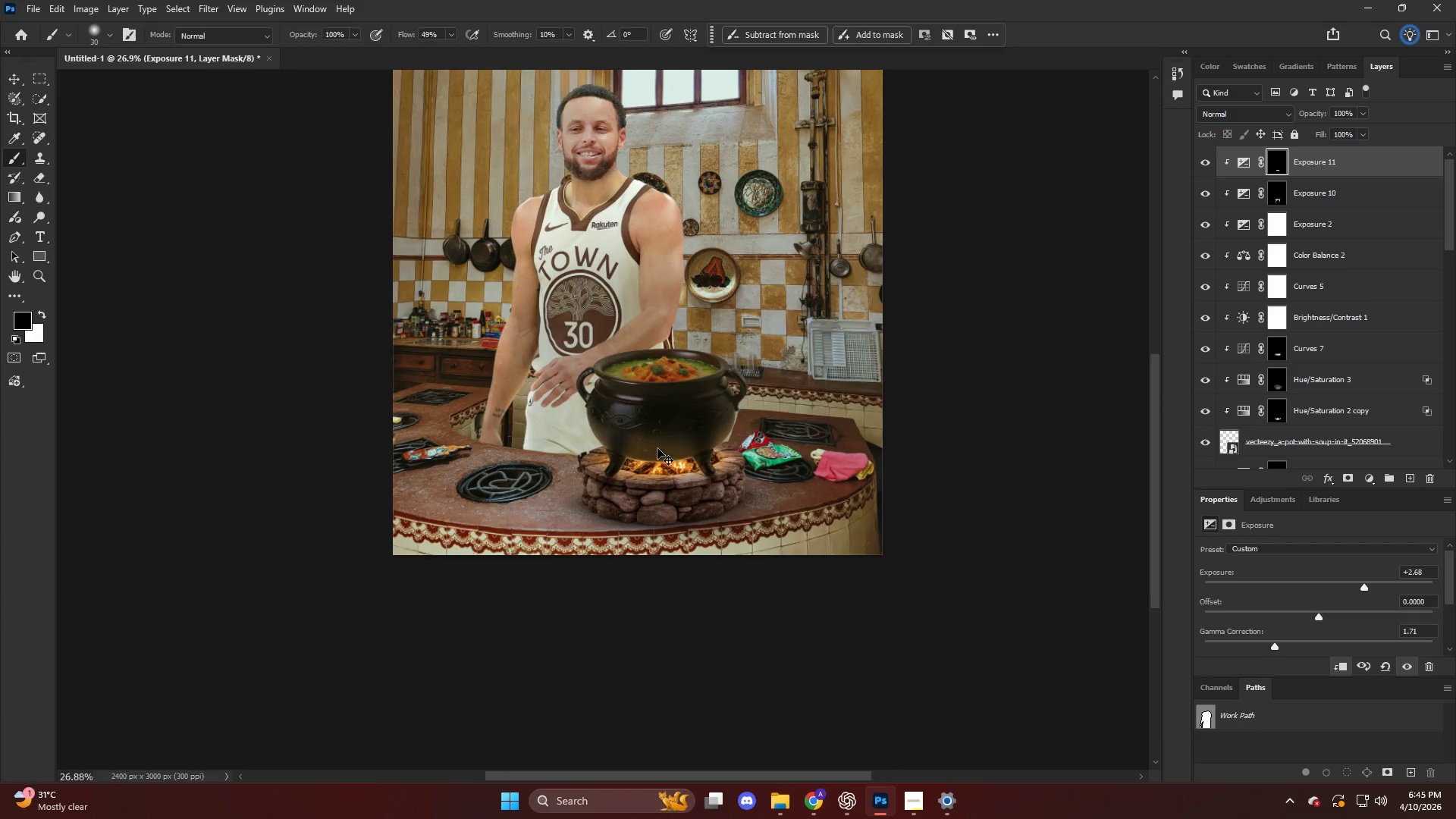 
hold_key(key=ControlLeft, duration=0.36)
 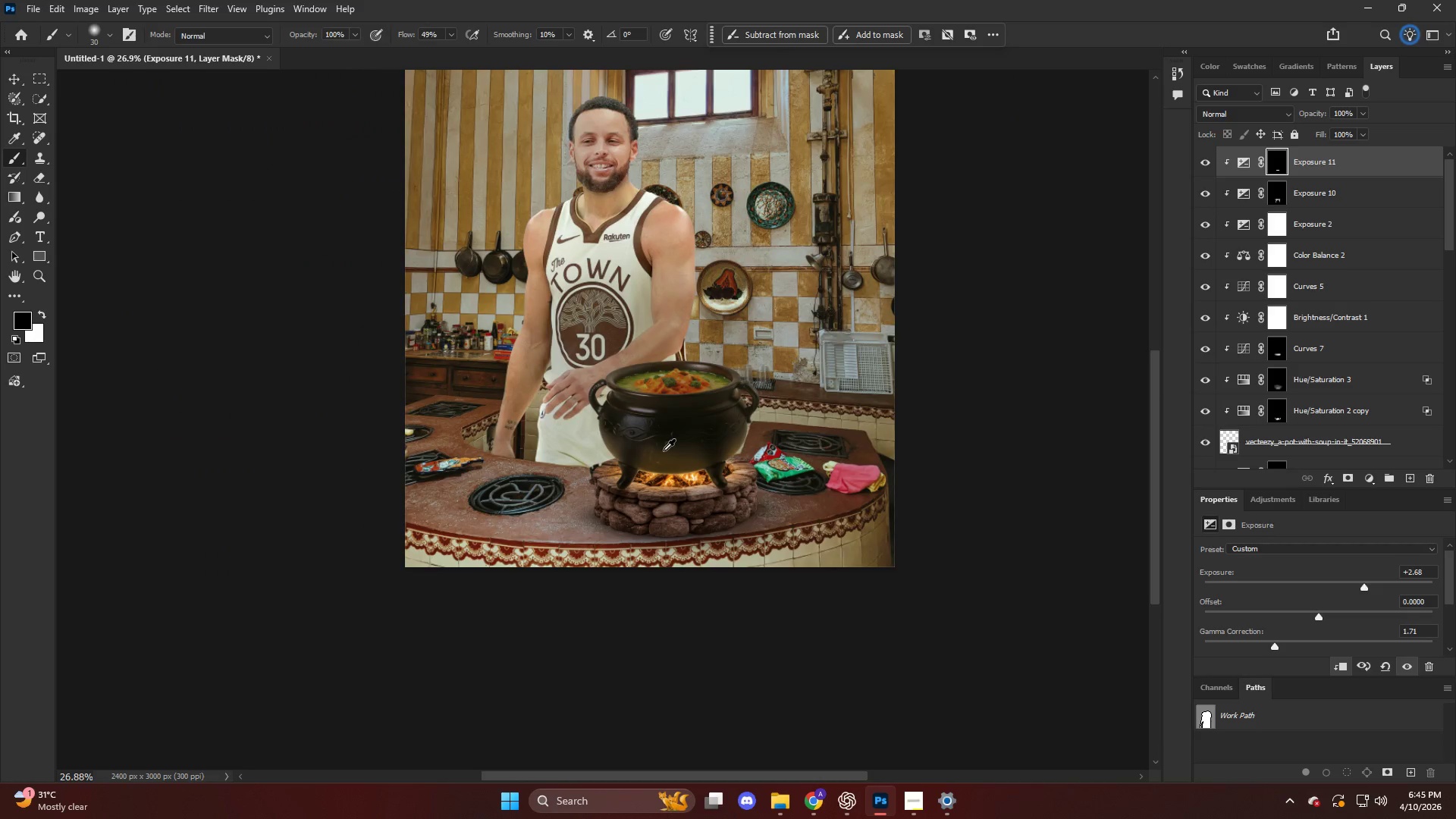 
key(Alt+AltLeft)
 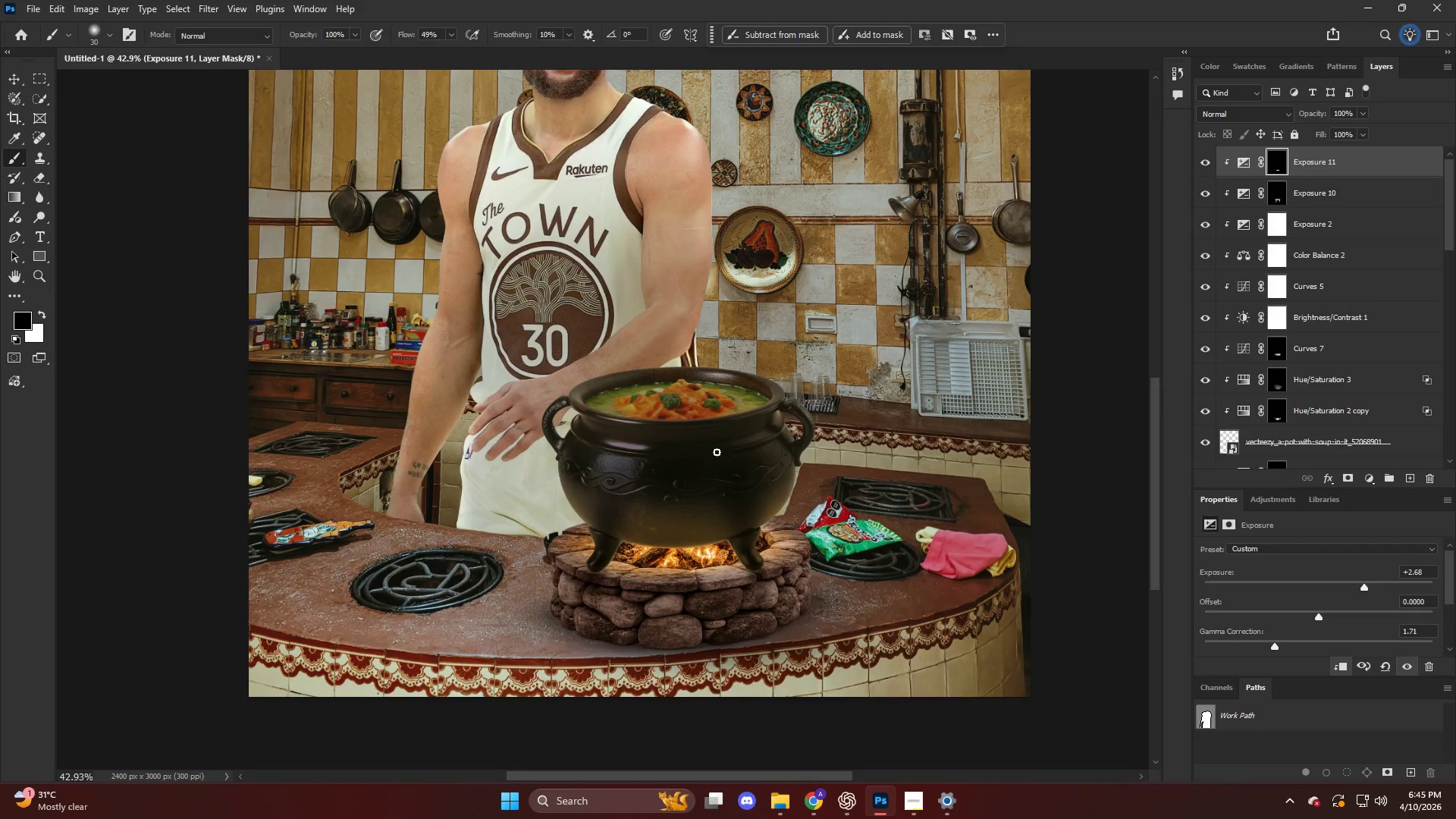 
hold_key(key=AltLeft, duration=0.42)
 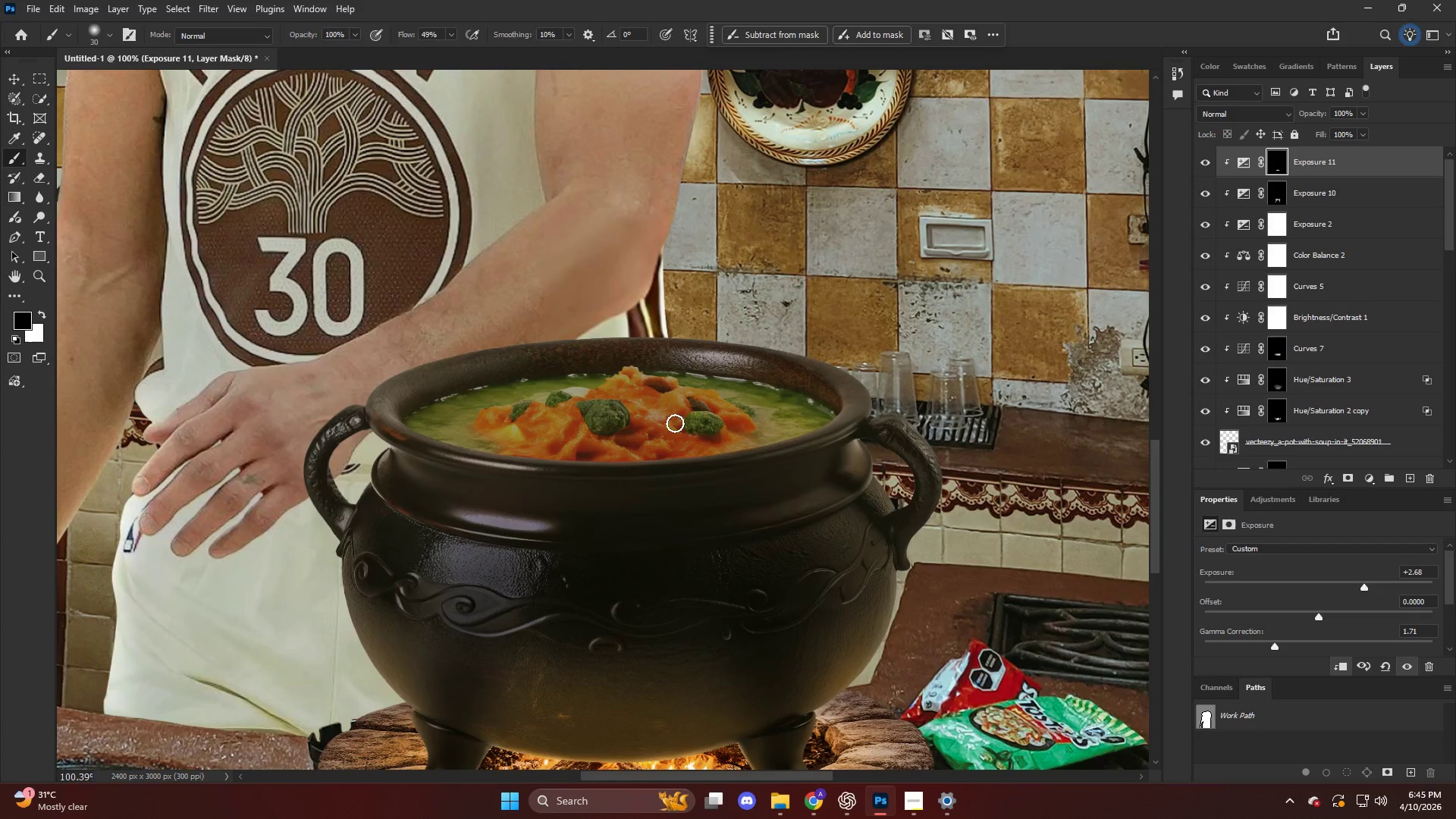 
key(V)
 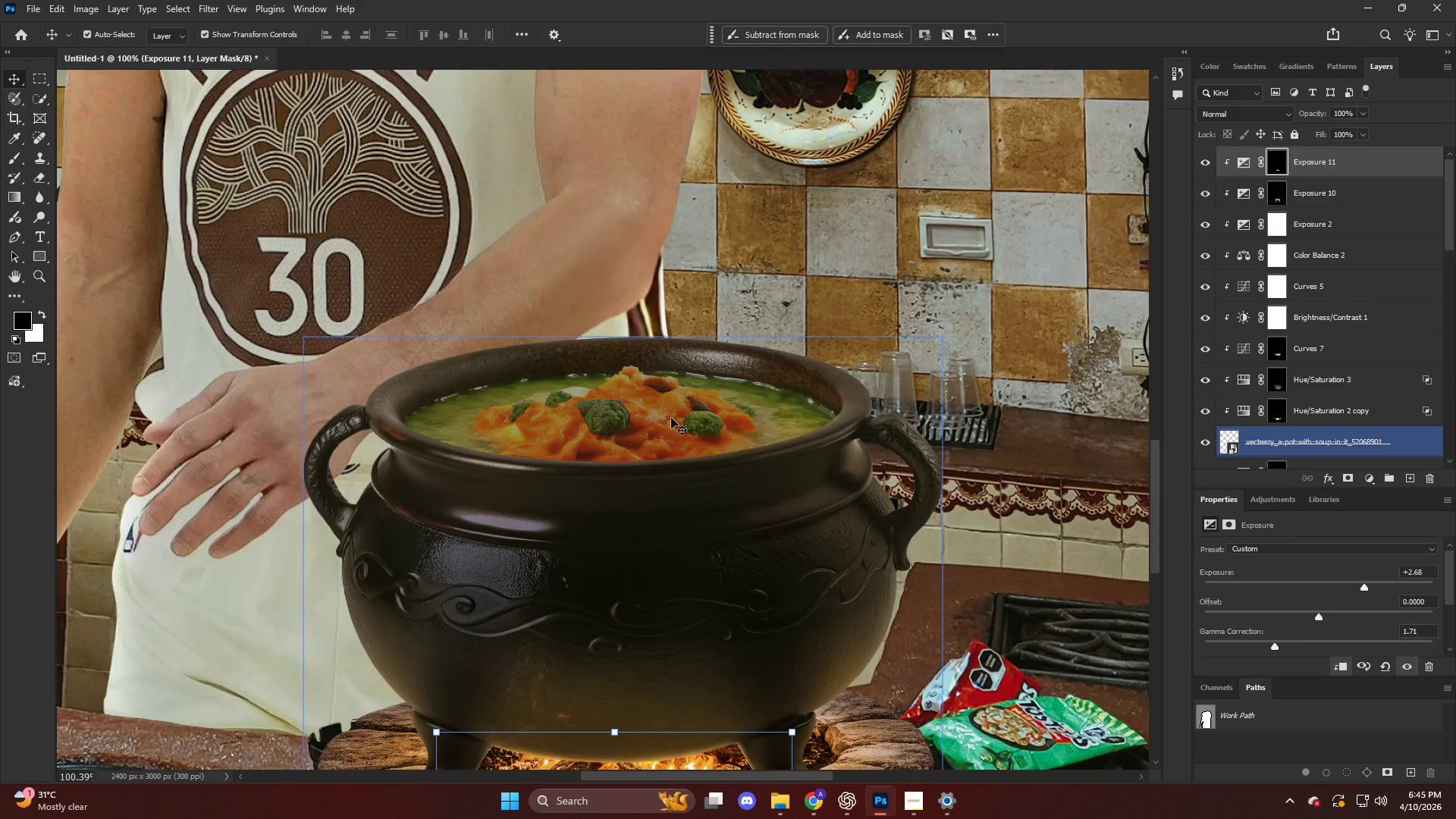 
left_click([671, 418])
 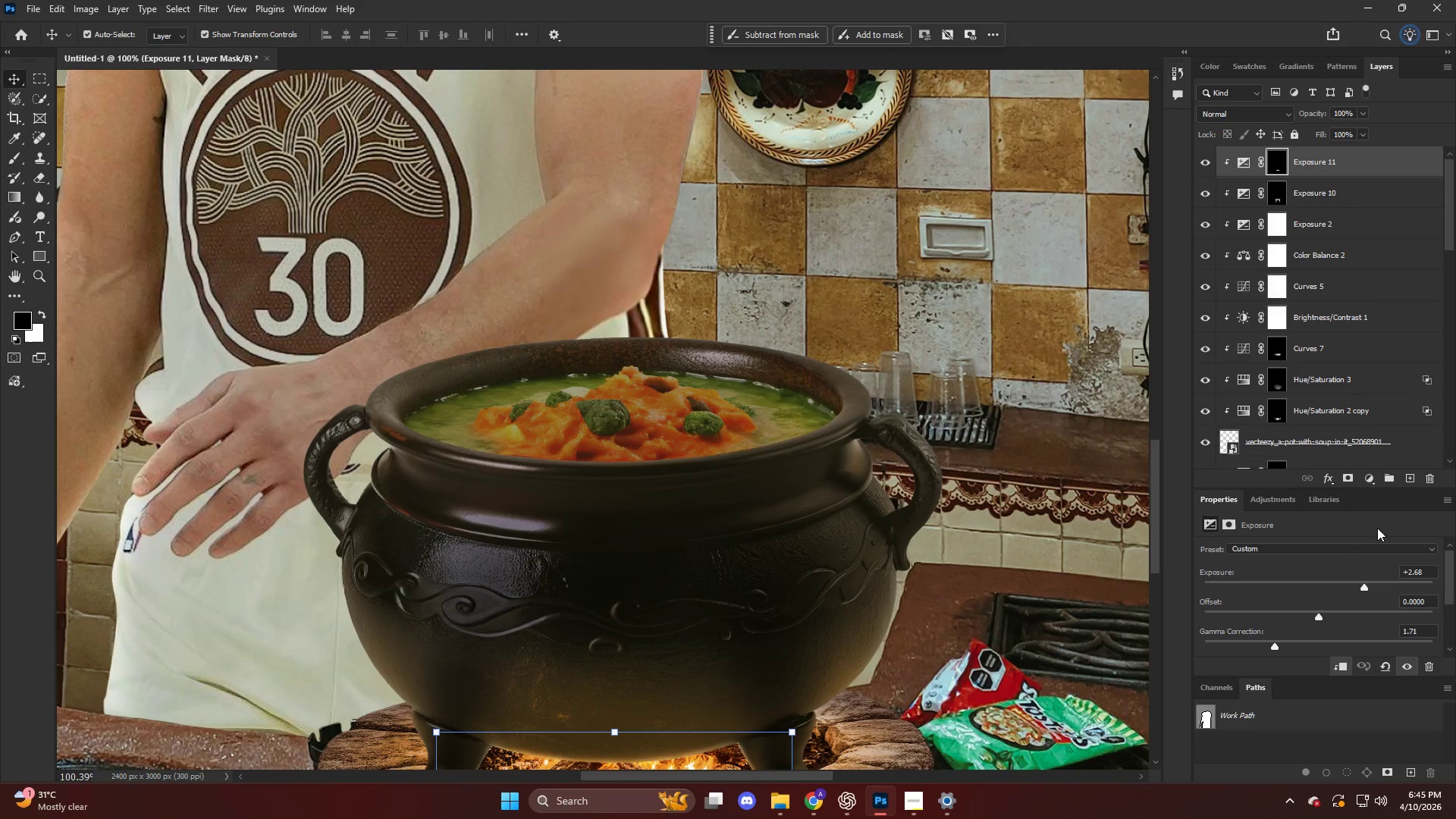 
scroll: coordinate [704, 447], scroll_direction: up, amount: 19.0
 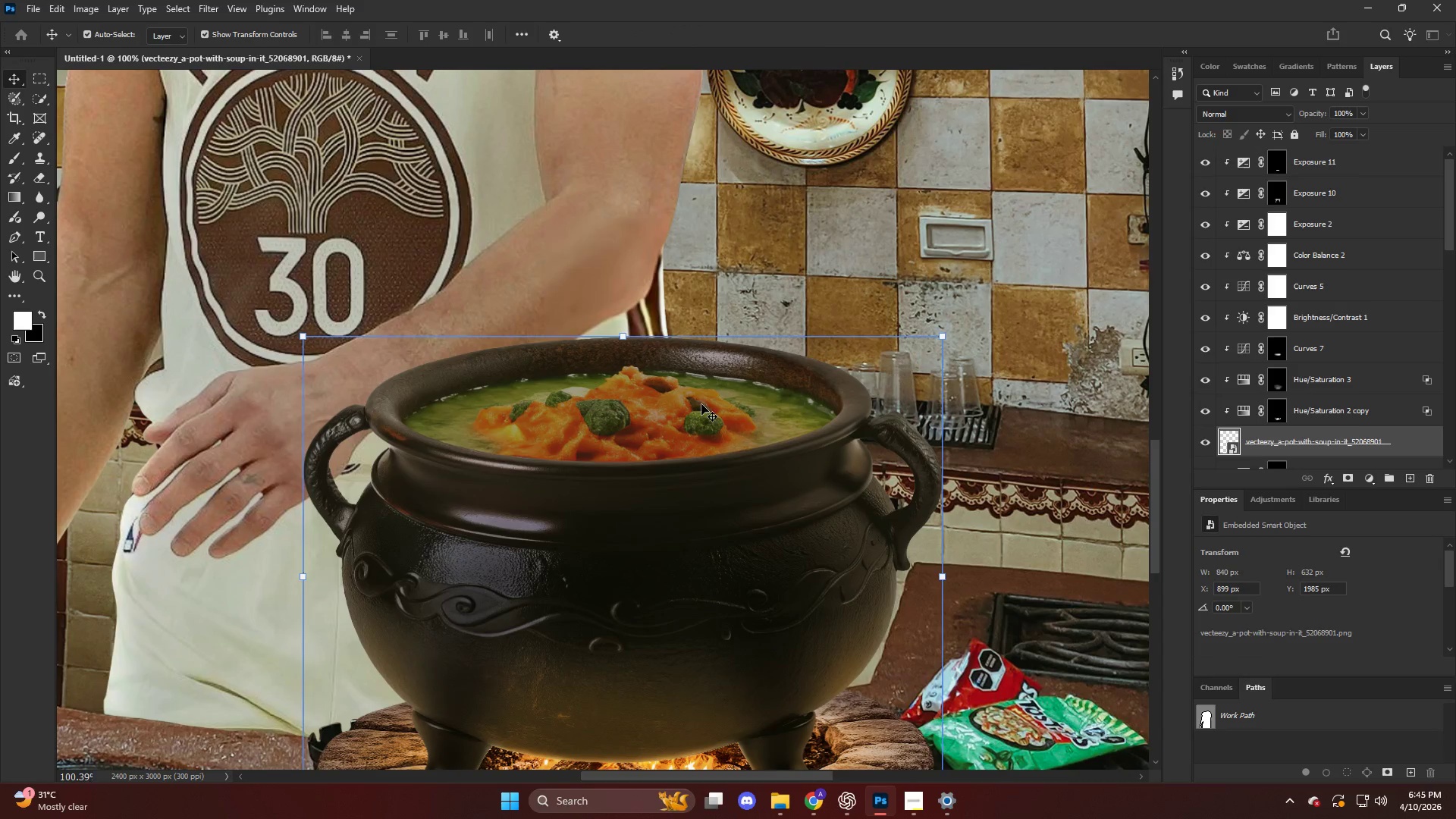 
left_click([1373, 478])
 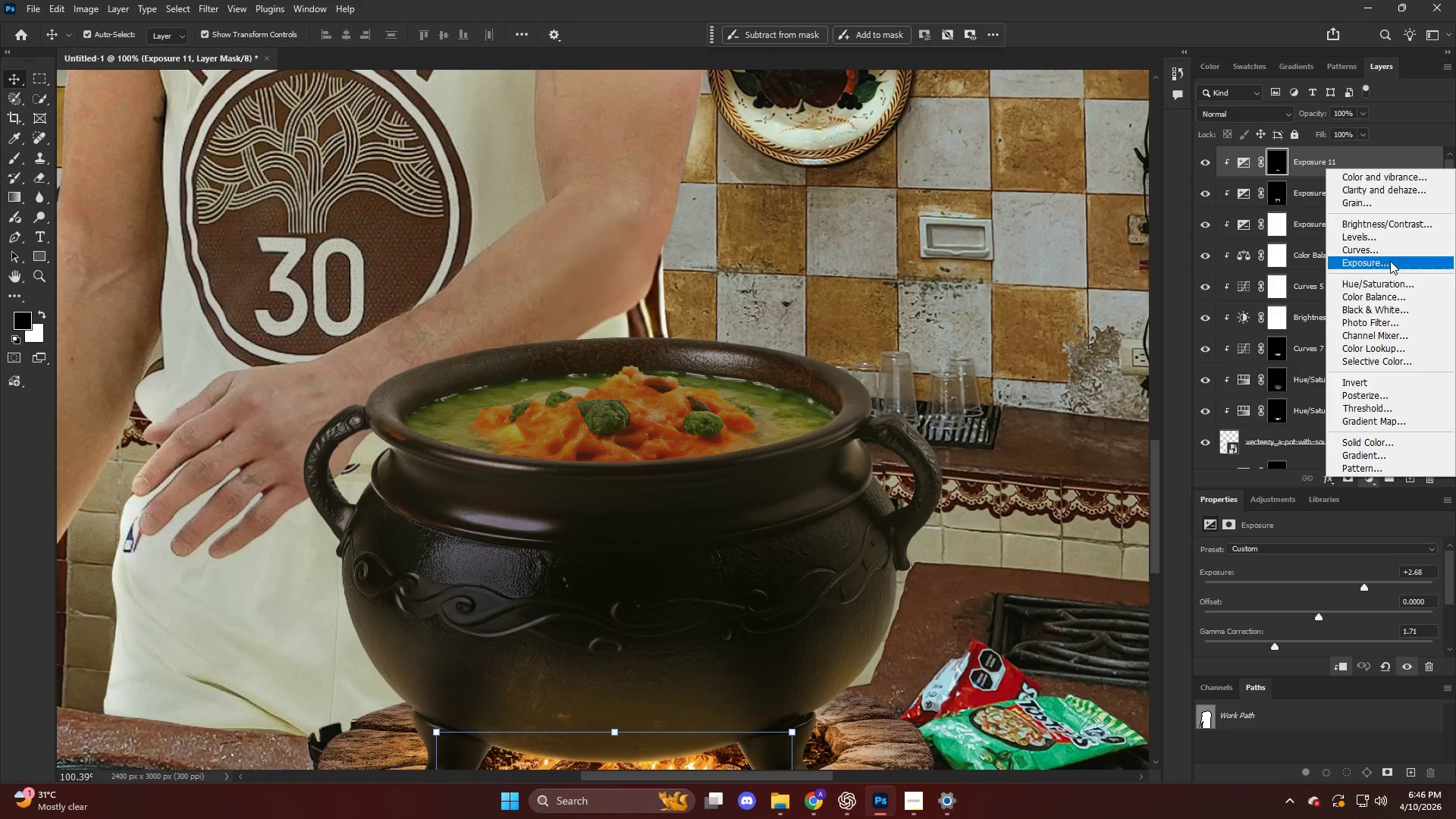 
left_click([1390, 261])
 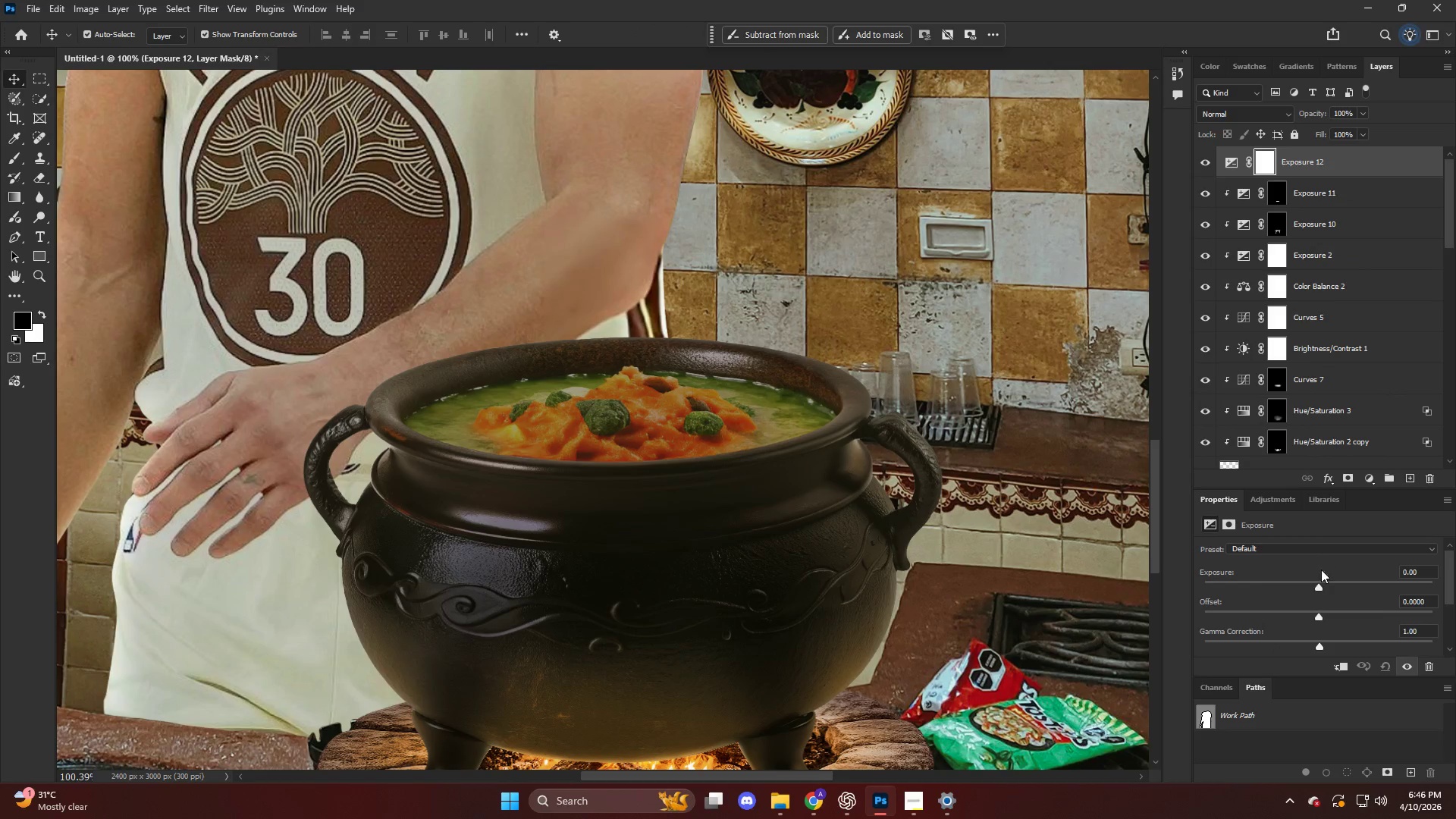 
left_click_drag(start_coordinate=[1323, 589], to_coordinate=[1353, 597])
 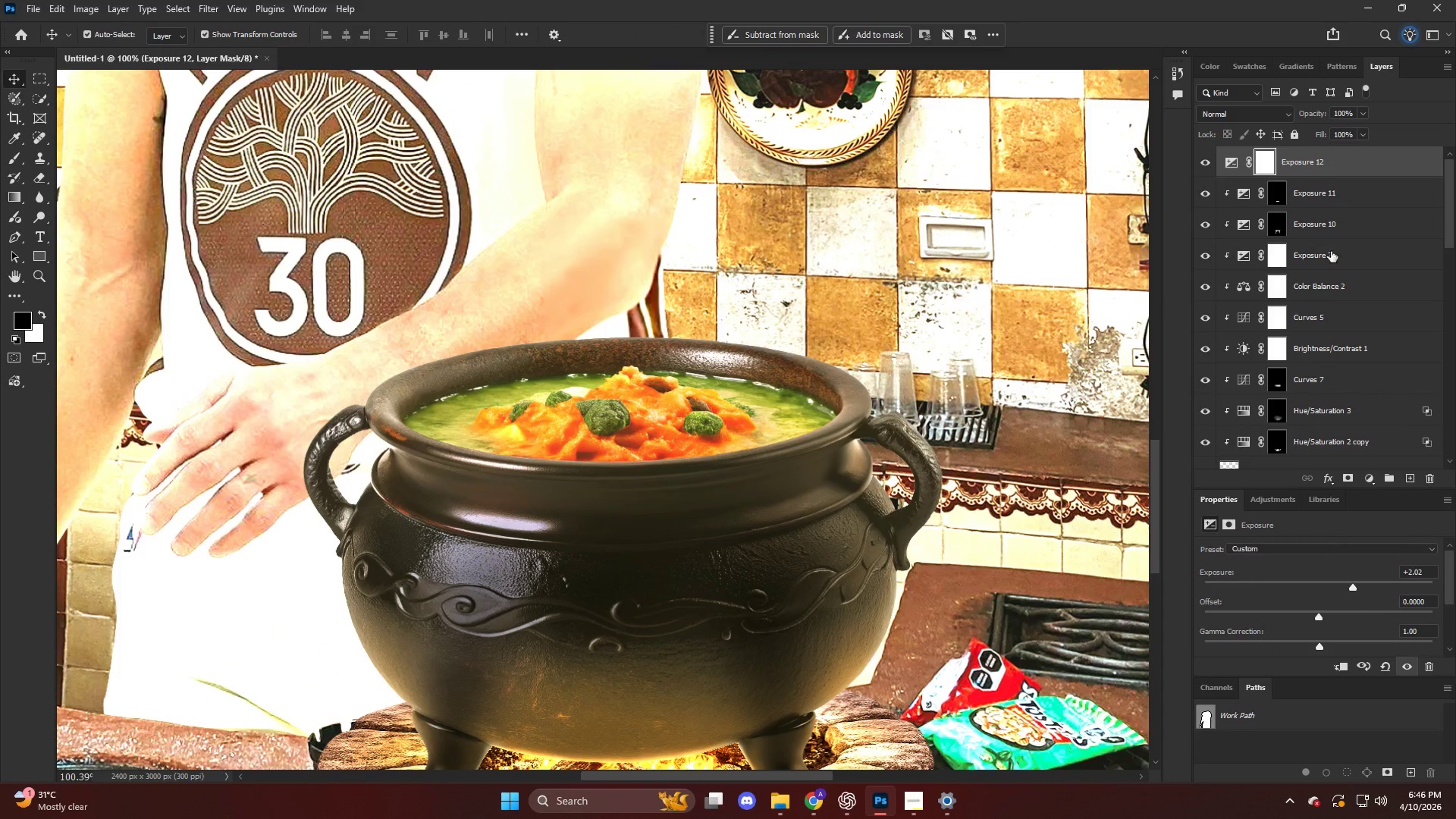 
hold_key(key=AltLeft, duration=0.92)
left_click([1325, 178])
 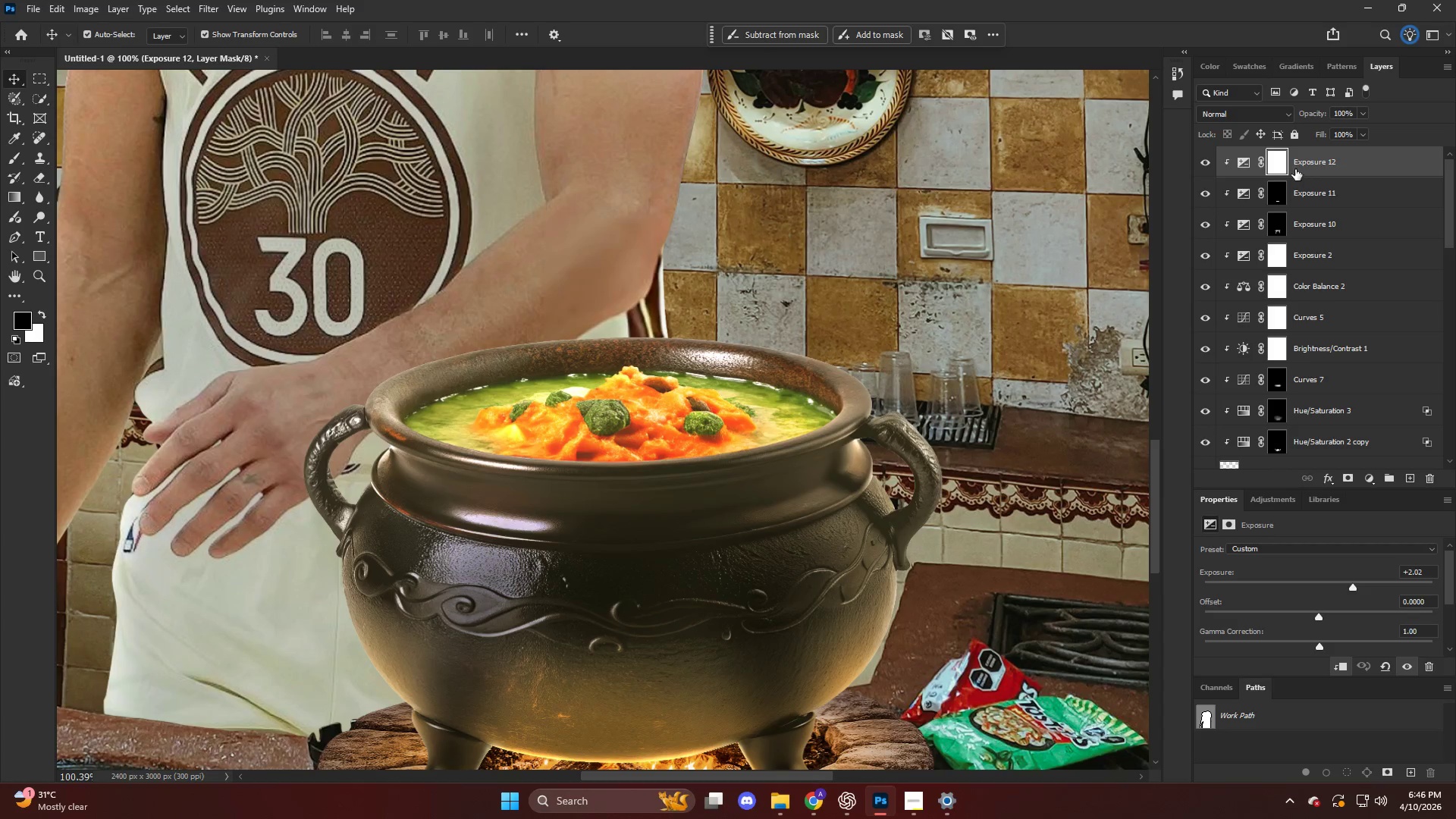 
left_click([1266, 165])
 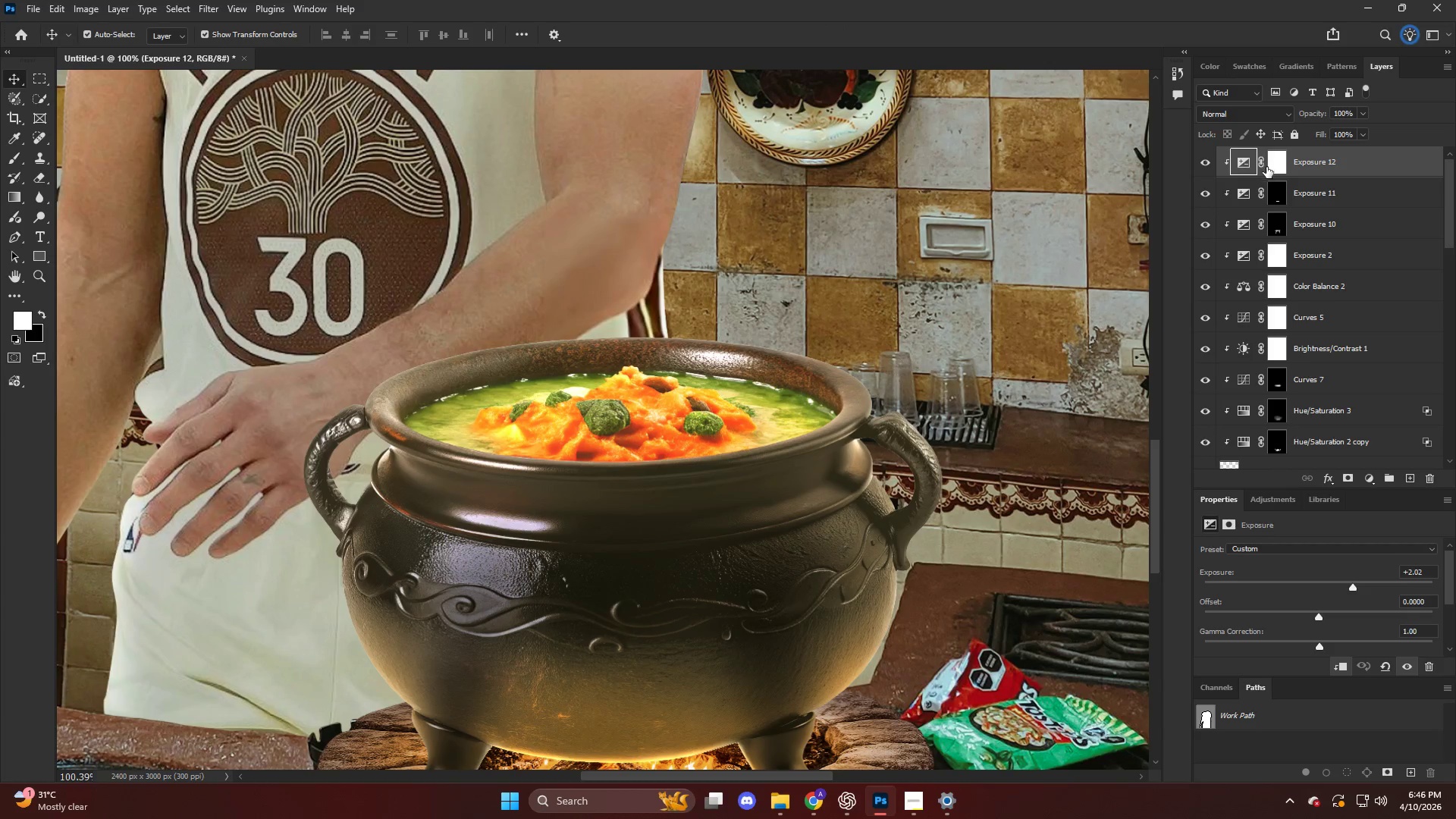 
key(Control+I)
 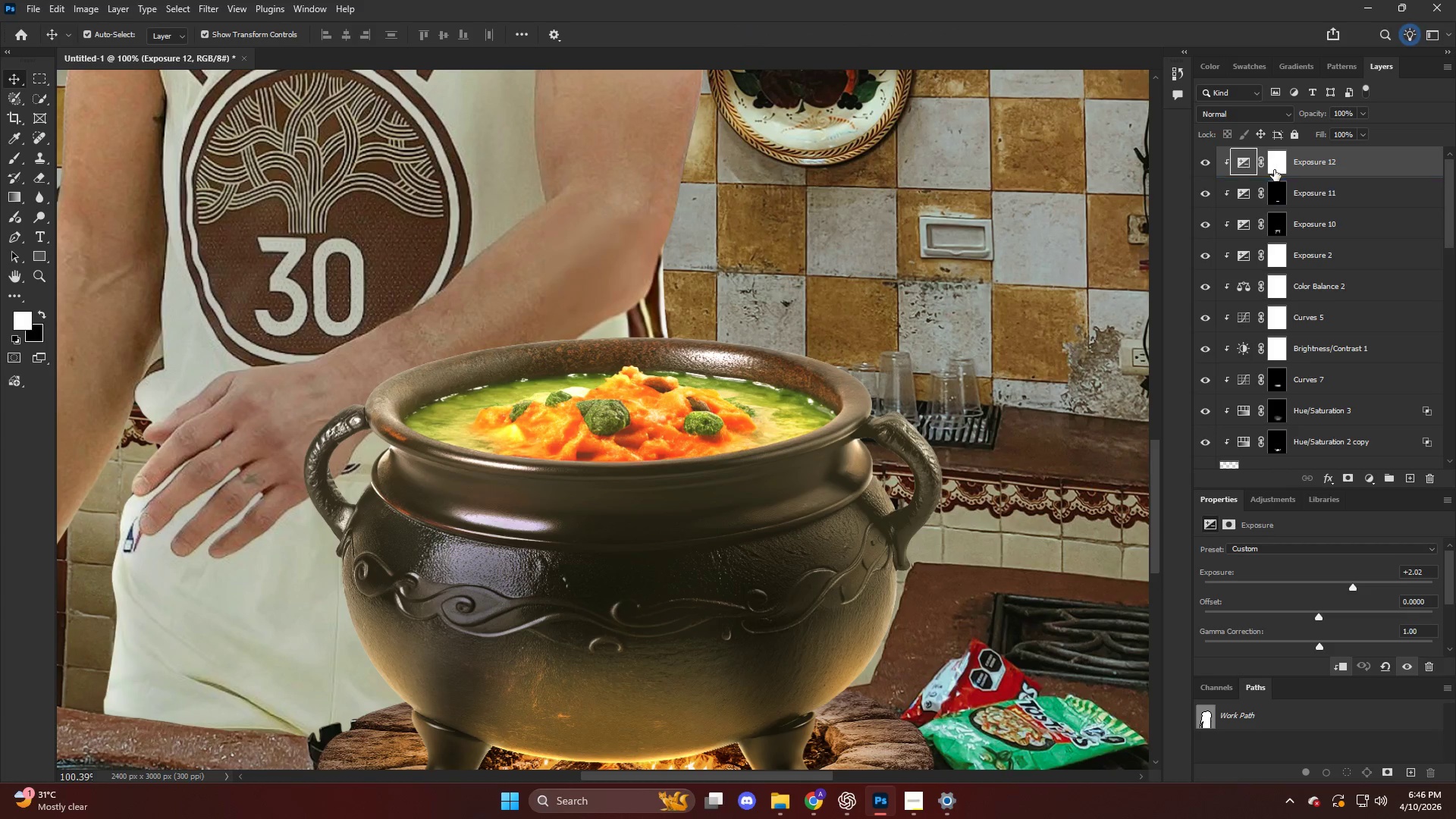 
key(Control+I)
 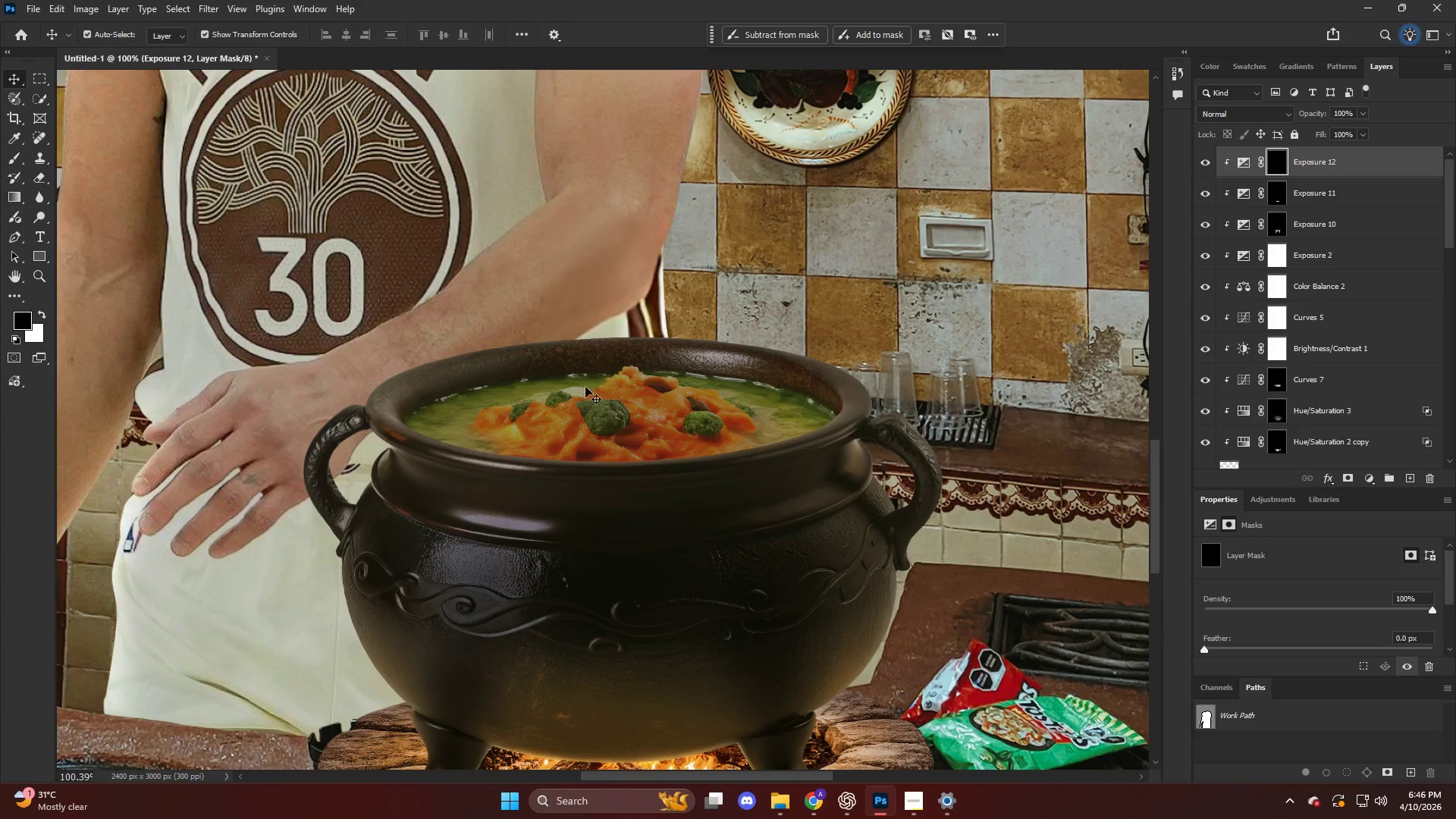 
key(Alt+AltLeft)
 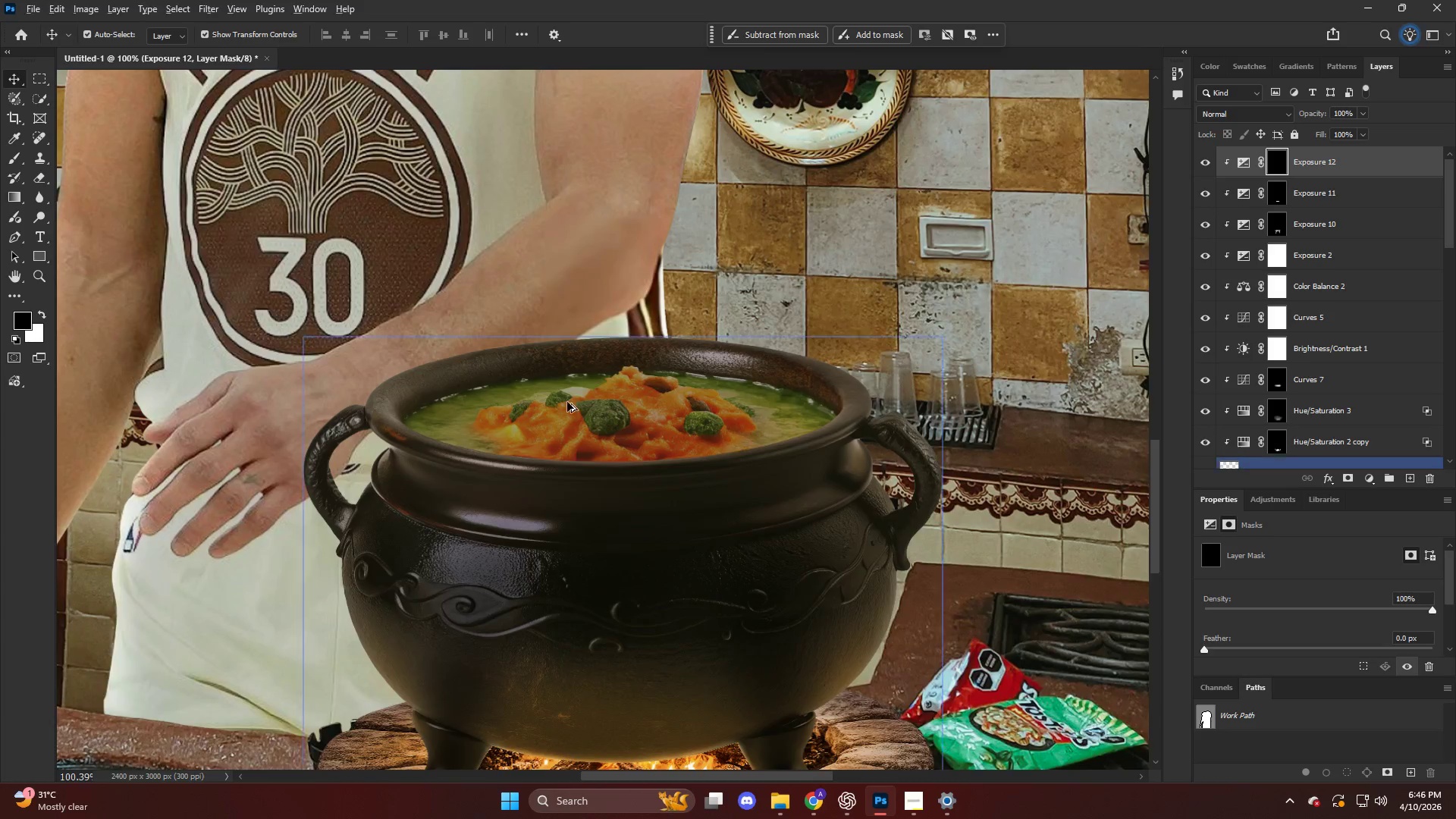 
key(E)
 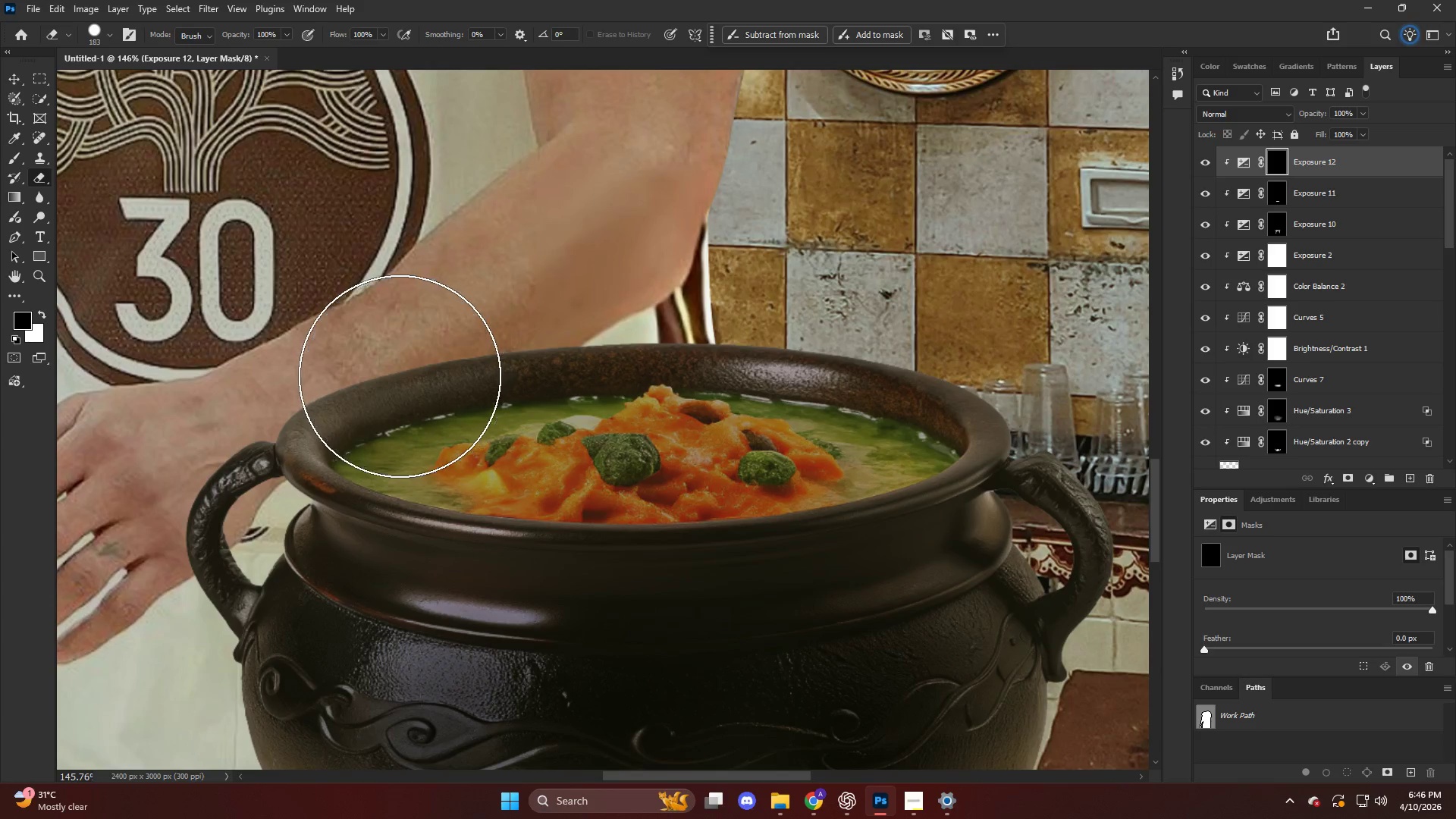 
key(Alt+AltLeft)
 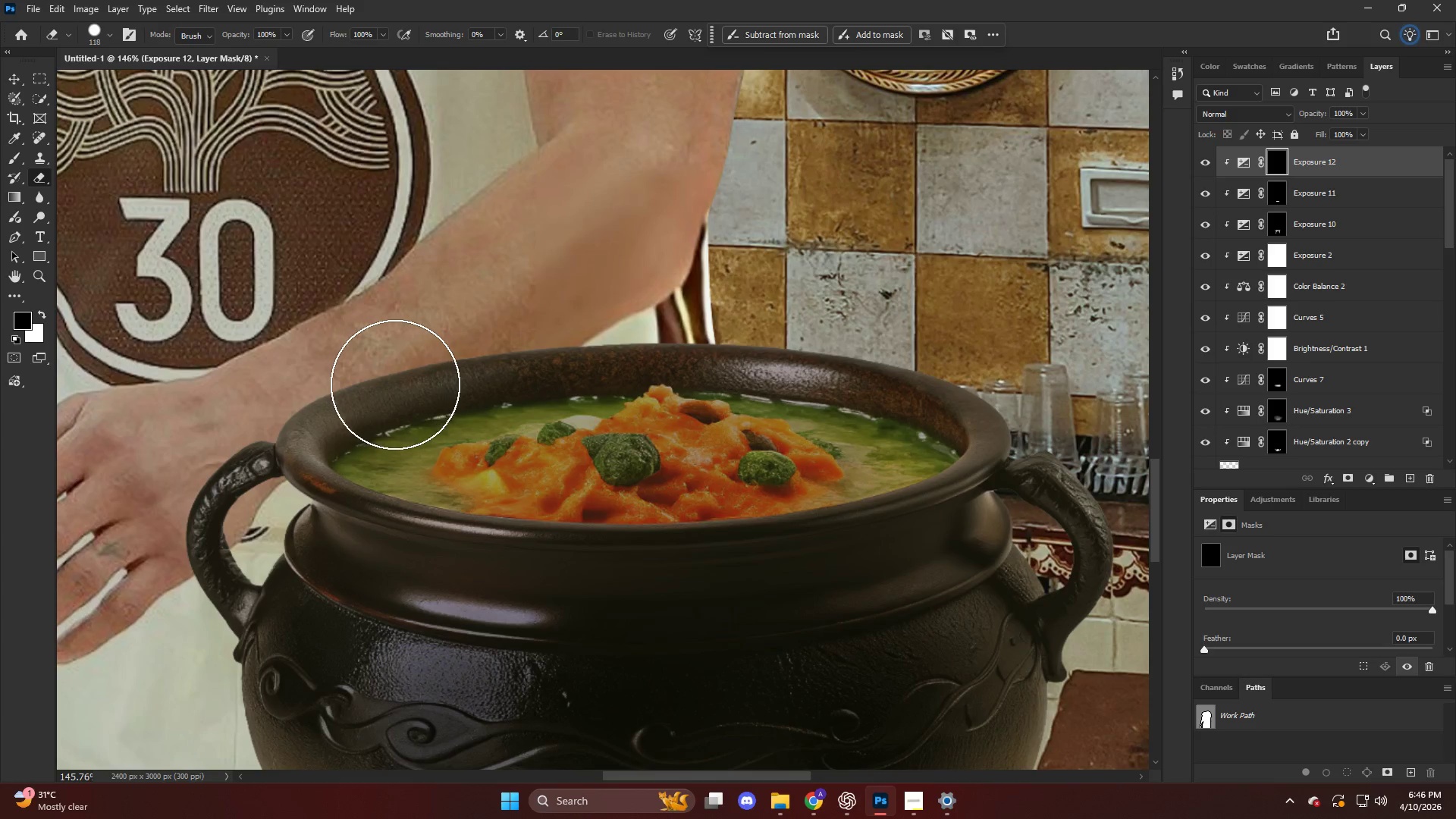 
scroll: coordinate [419, 376], scroll_direction: up, amount: 7.0
 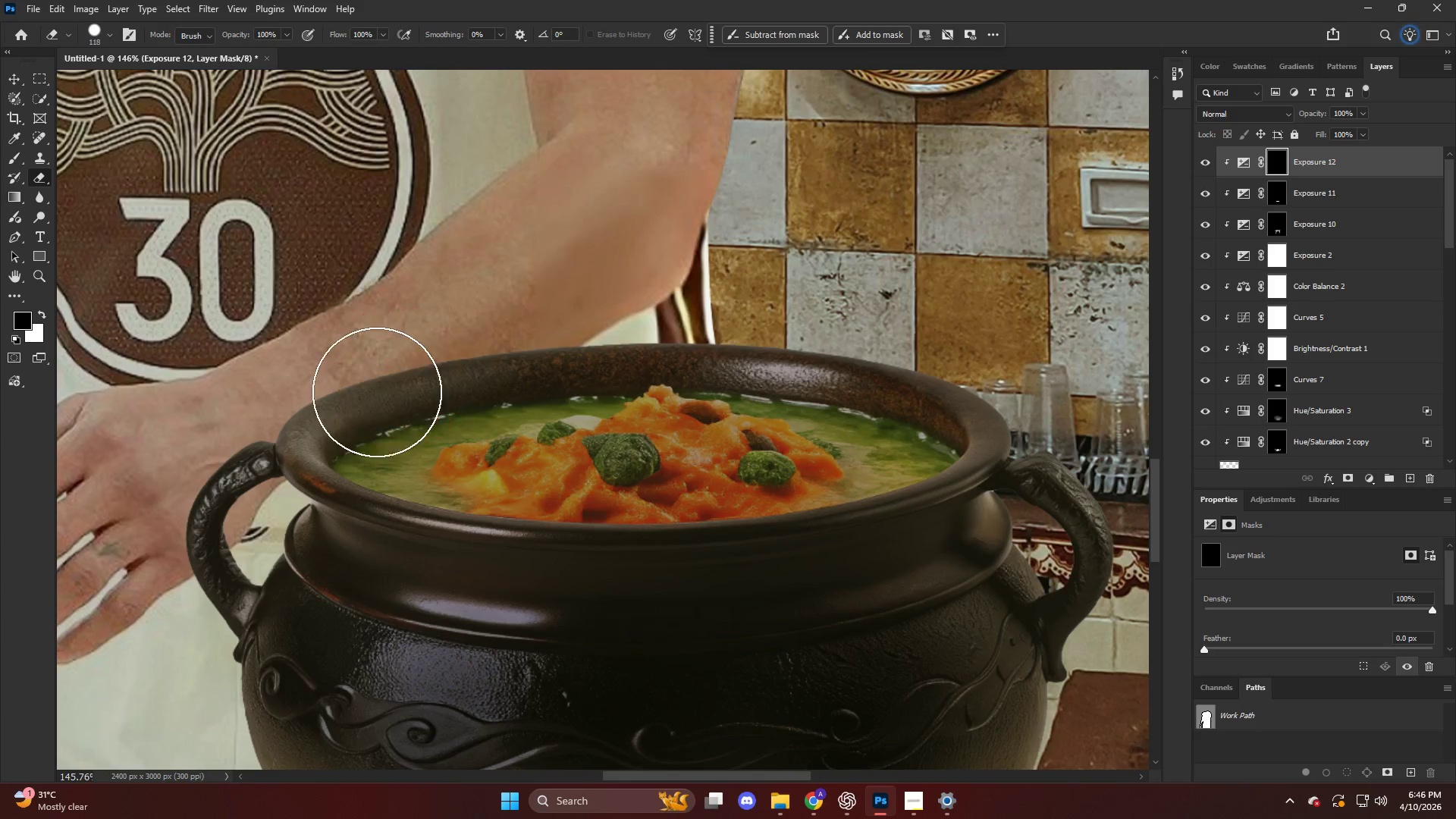 
key(B)
 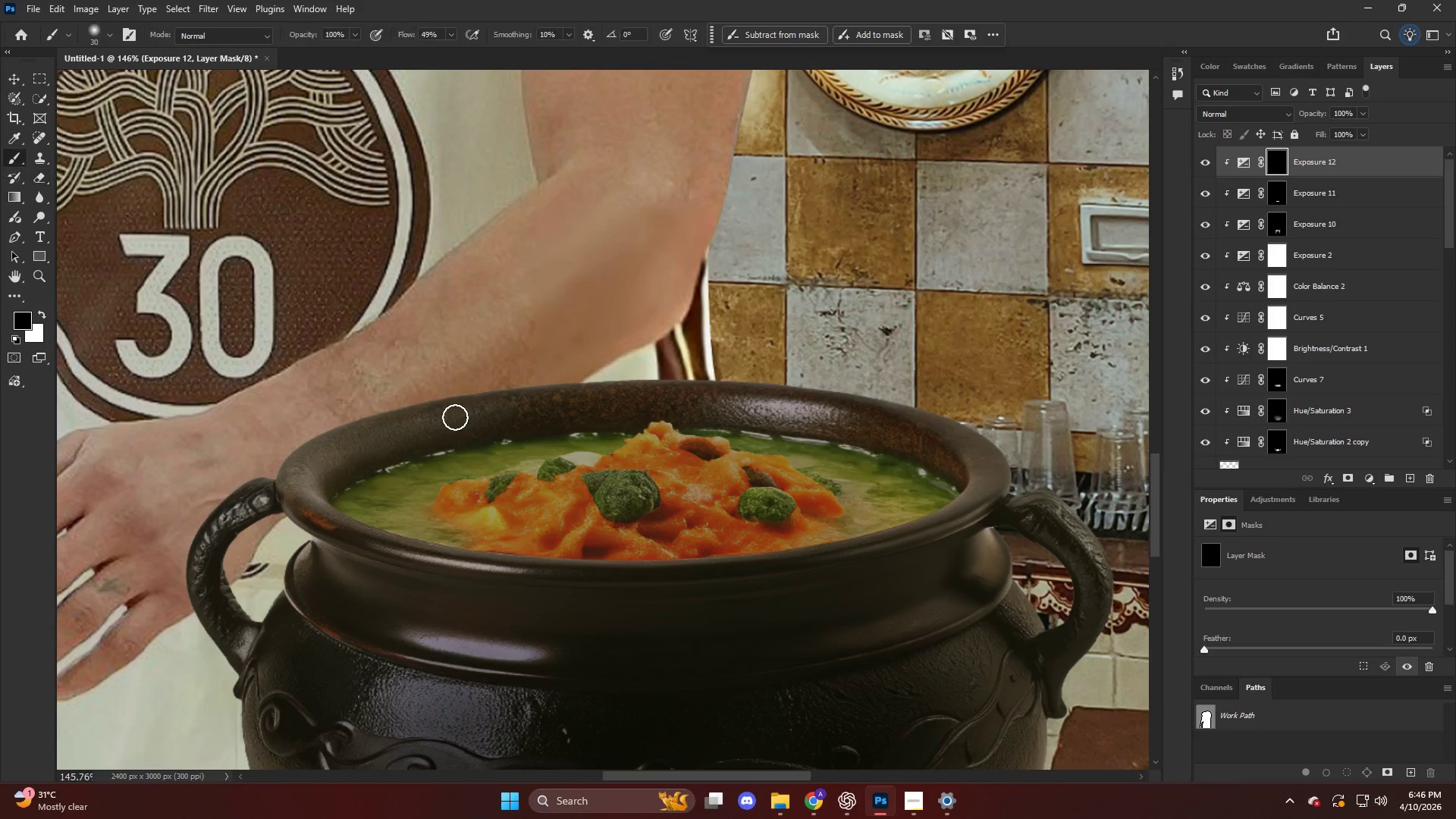 
hold_key(key=AltLeft, duration=0.33)
 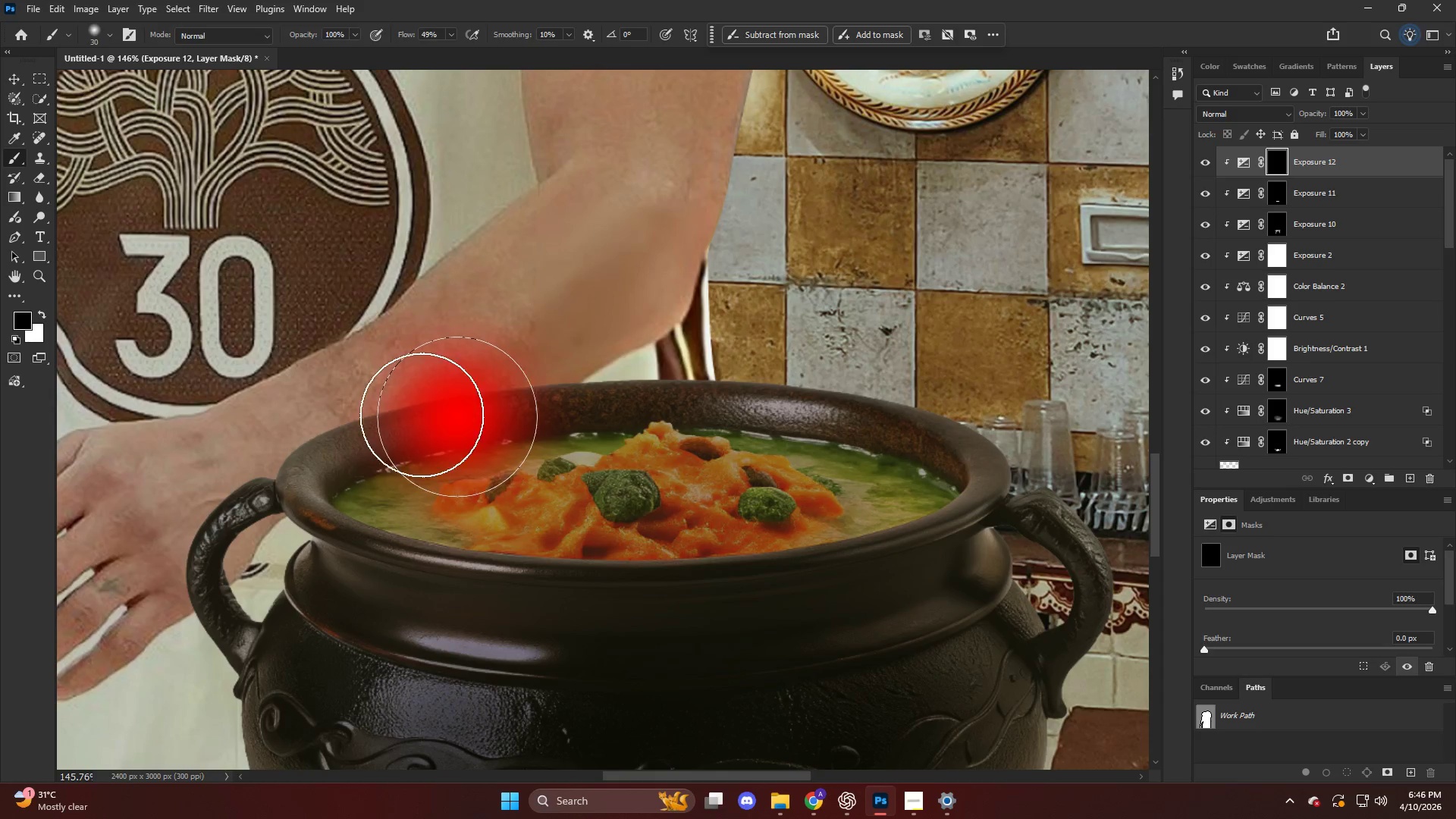 
scroll: coordinate [450, 384], scroll_direction: up, amount: 3.0
 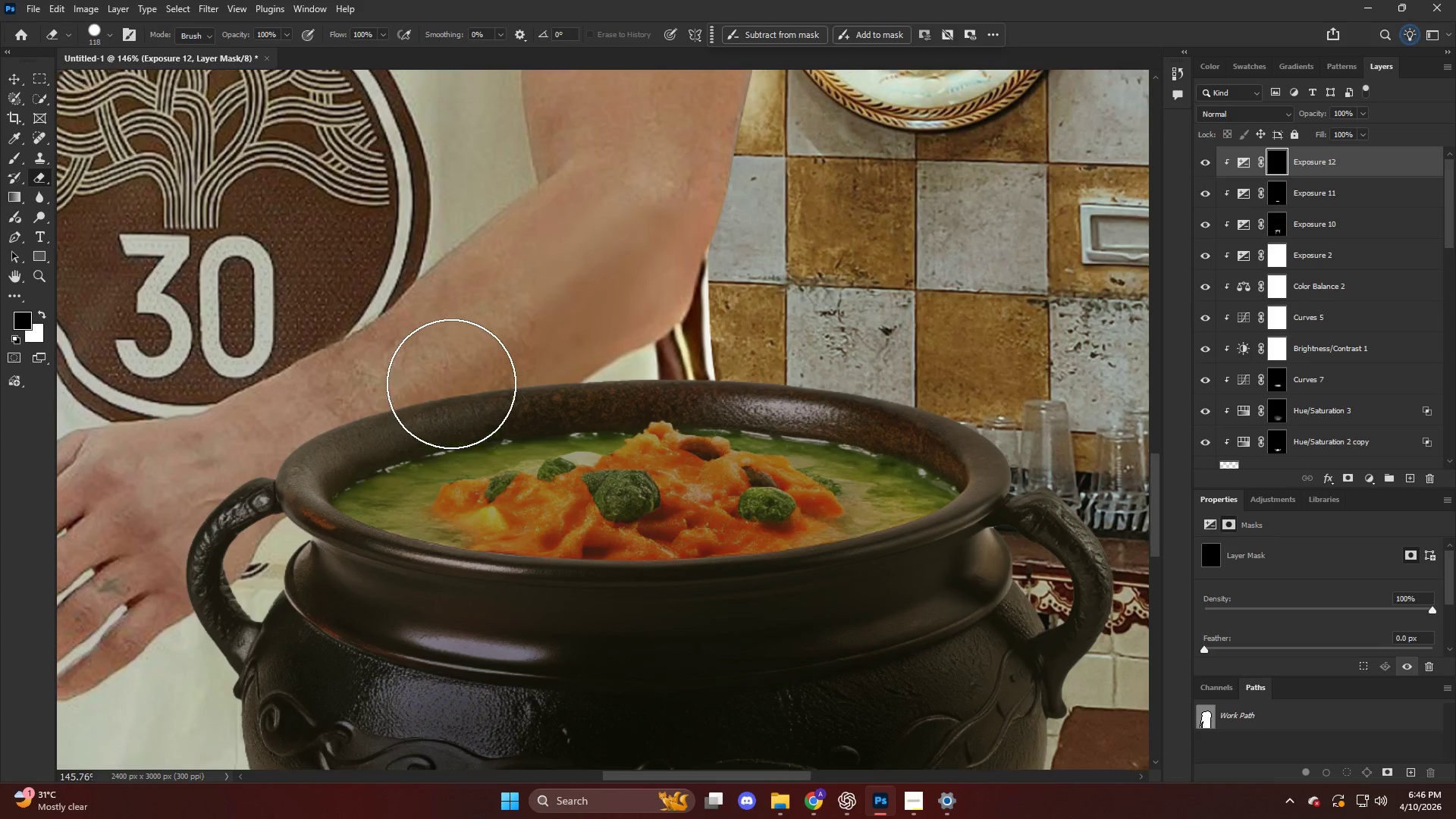 
left_click_drag(start_coordinate=[413, 415], to_coordinate=[778, 390])
 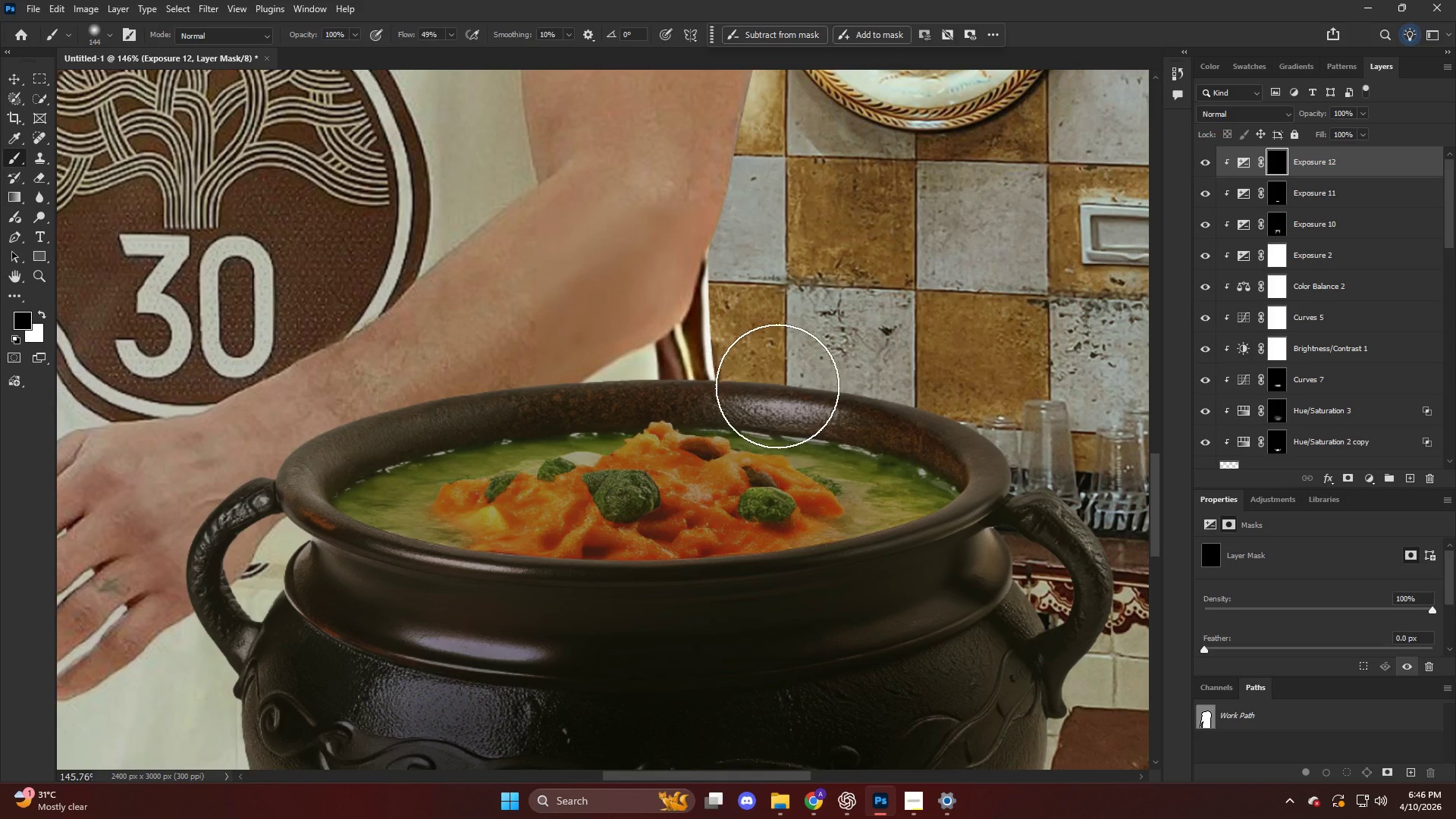 
key(X)
 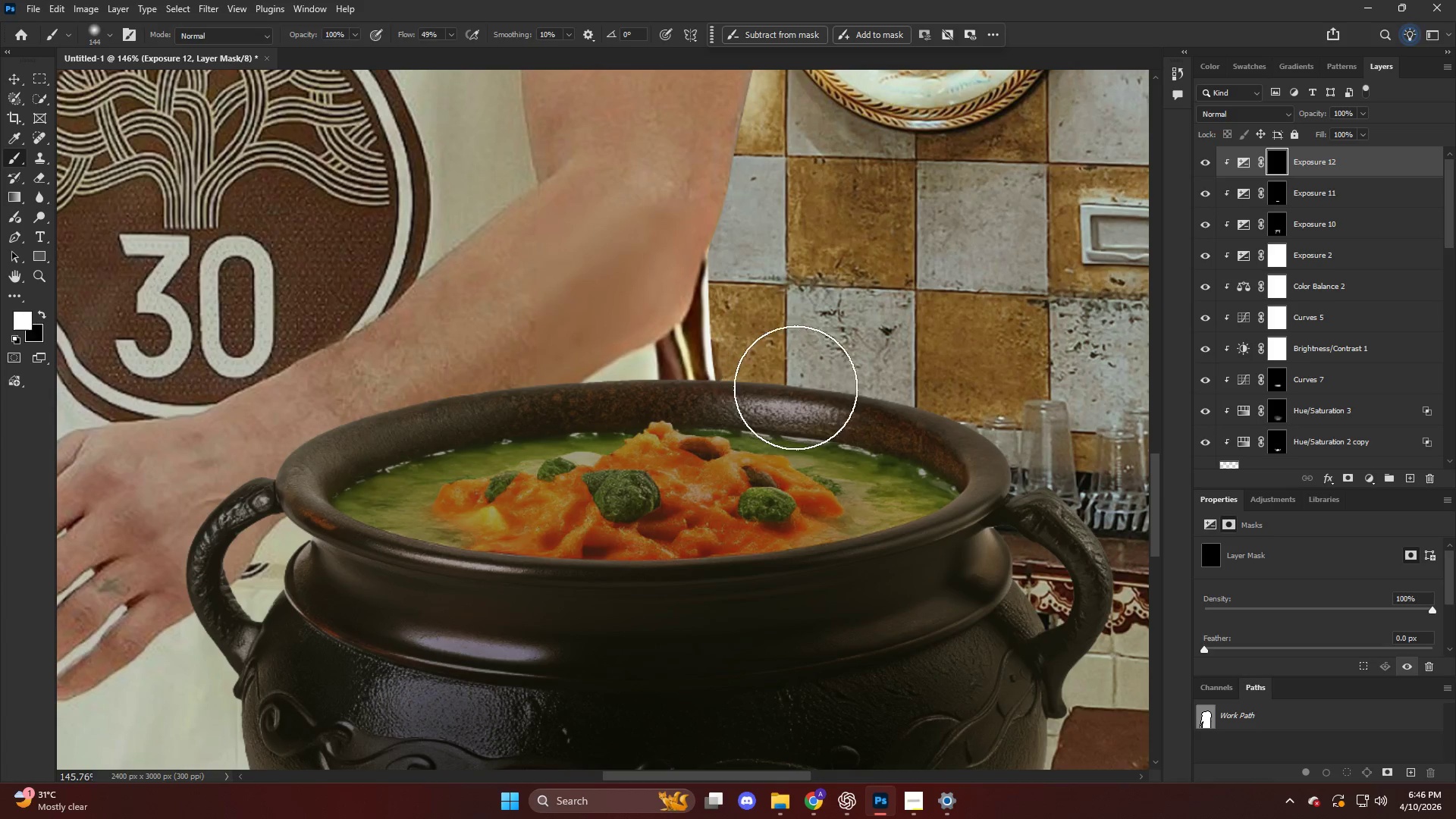 
left_click_drag(start_coordinate=[783, 390], to_coordinate=[771, 399])
 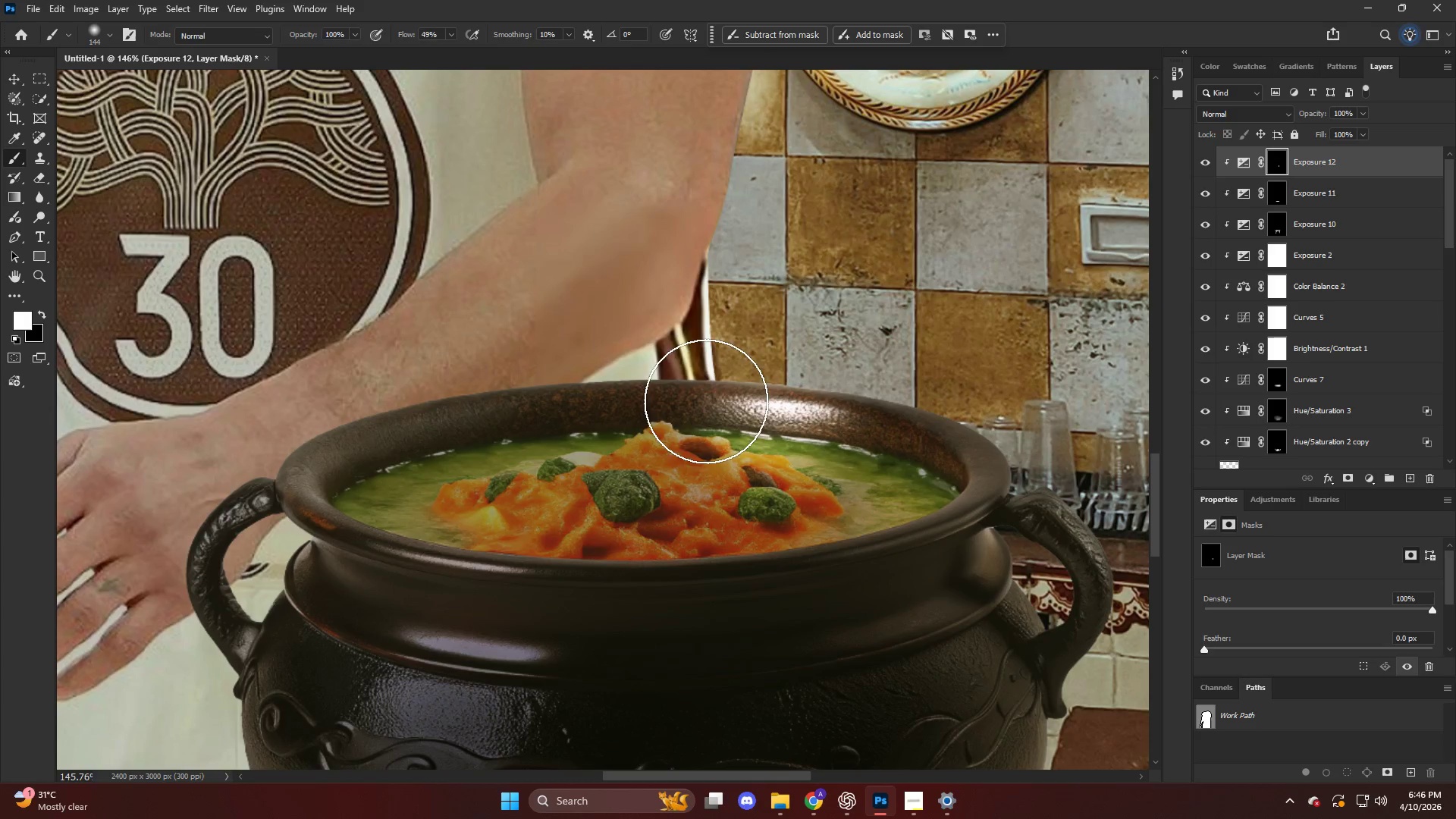 
key(Alt+AltLeft)
 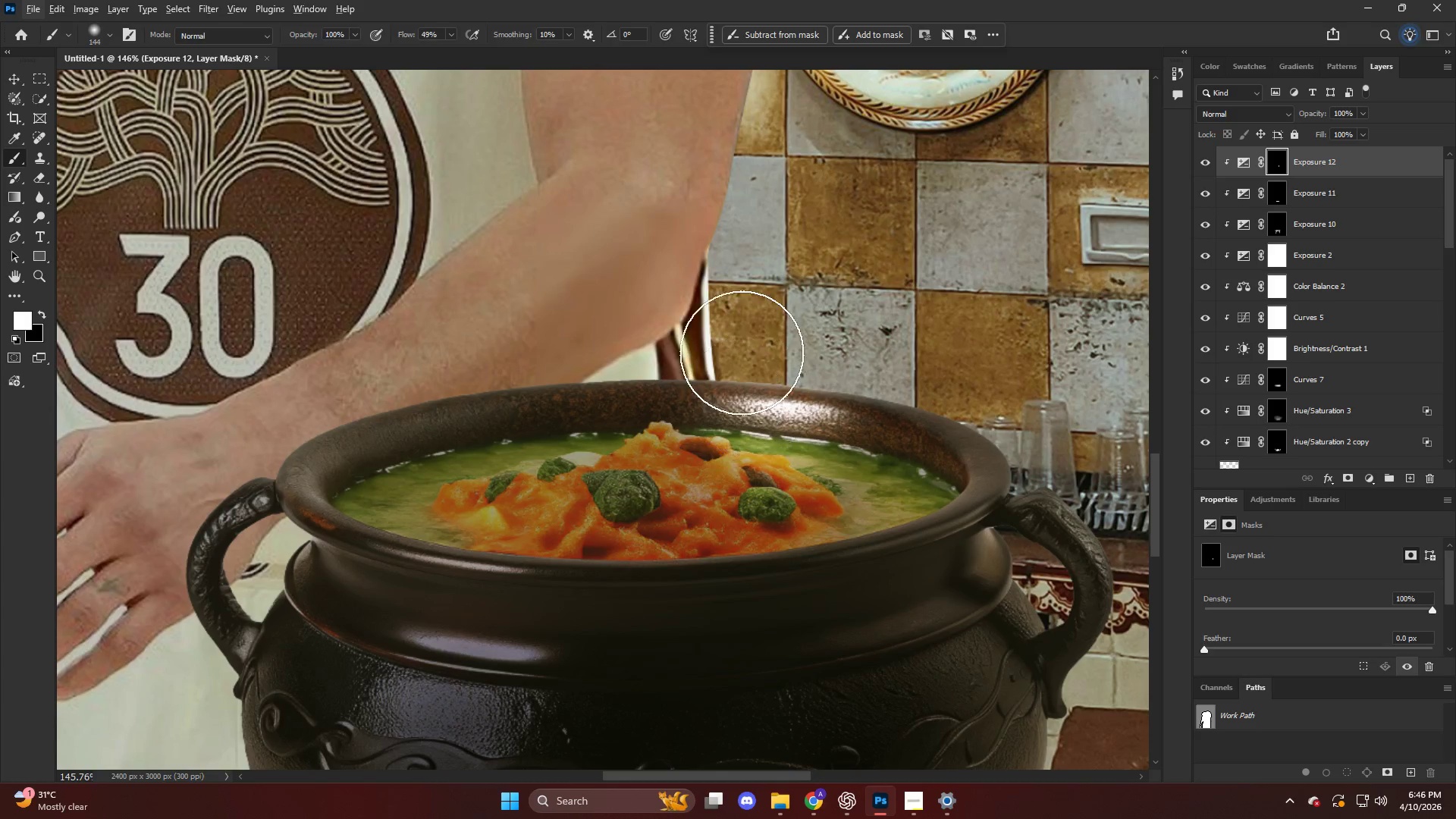 
key(Control+ControlLeft)
 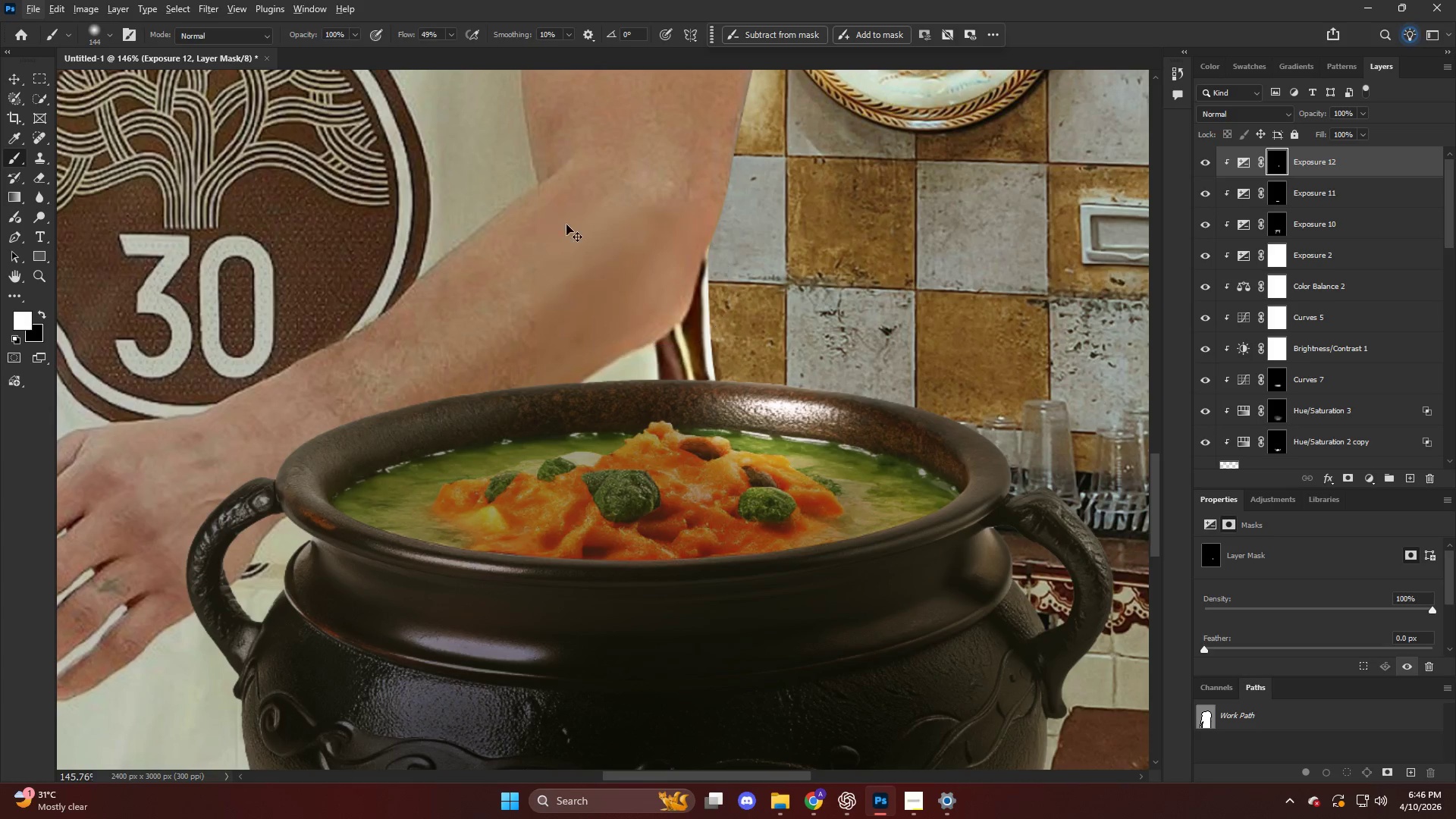 
key(Control+Z)
 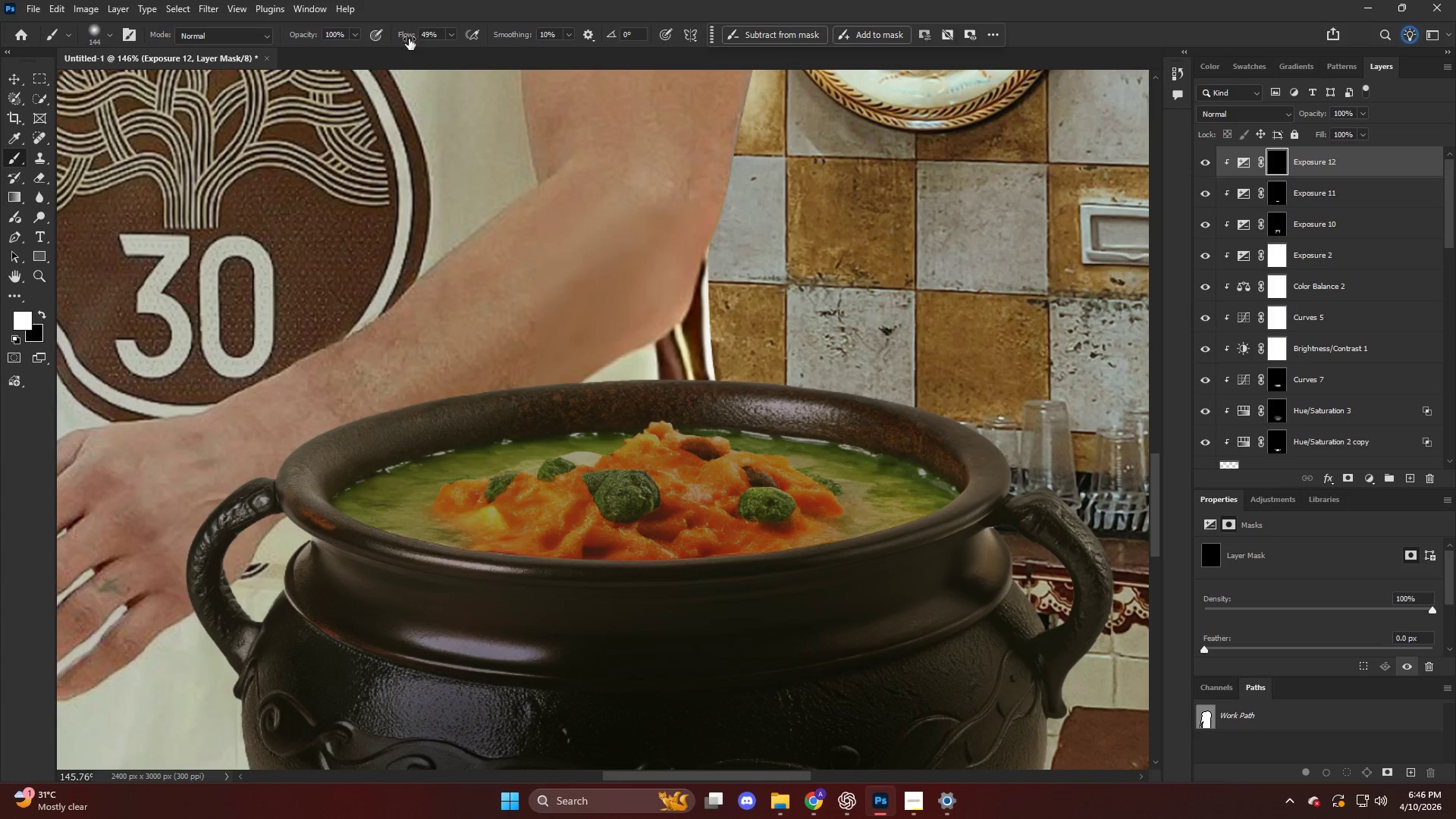 
left_click_drag(start_coordinate=[409, 36], to_coordinate=[237, 65])
 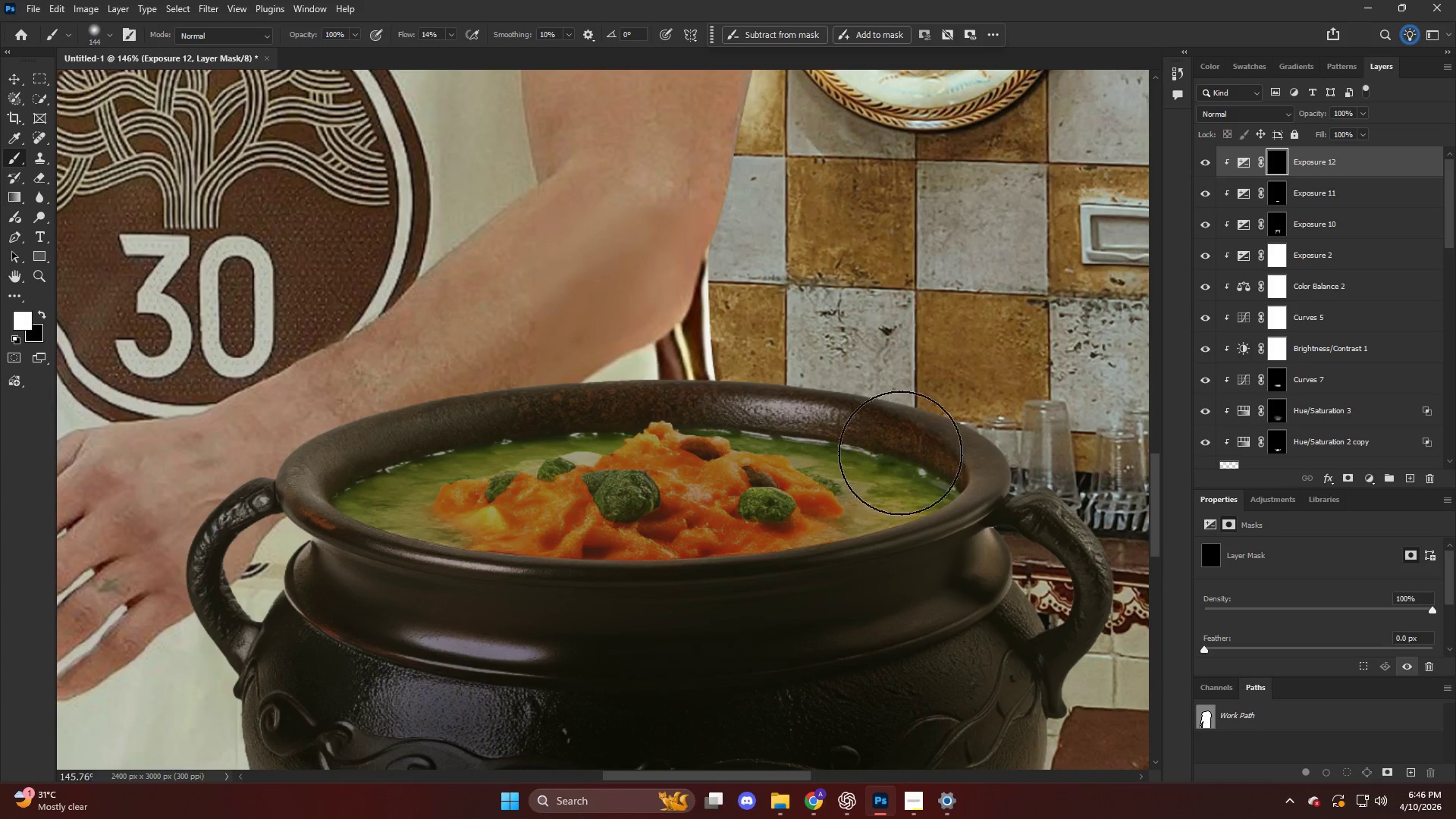 
left_click_drag(start_coordinate=[918, 453], to_coordinate=[665, 407])
 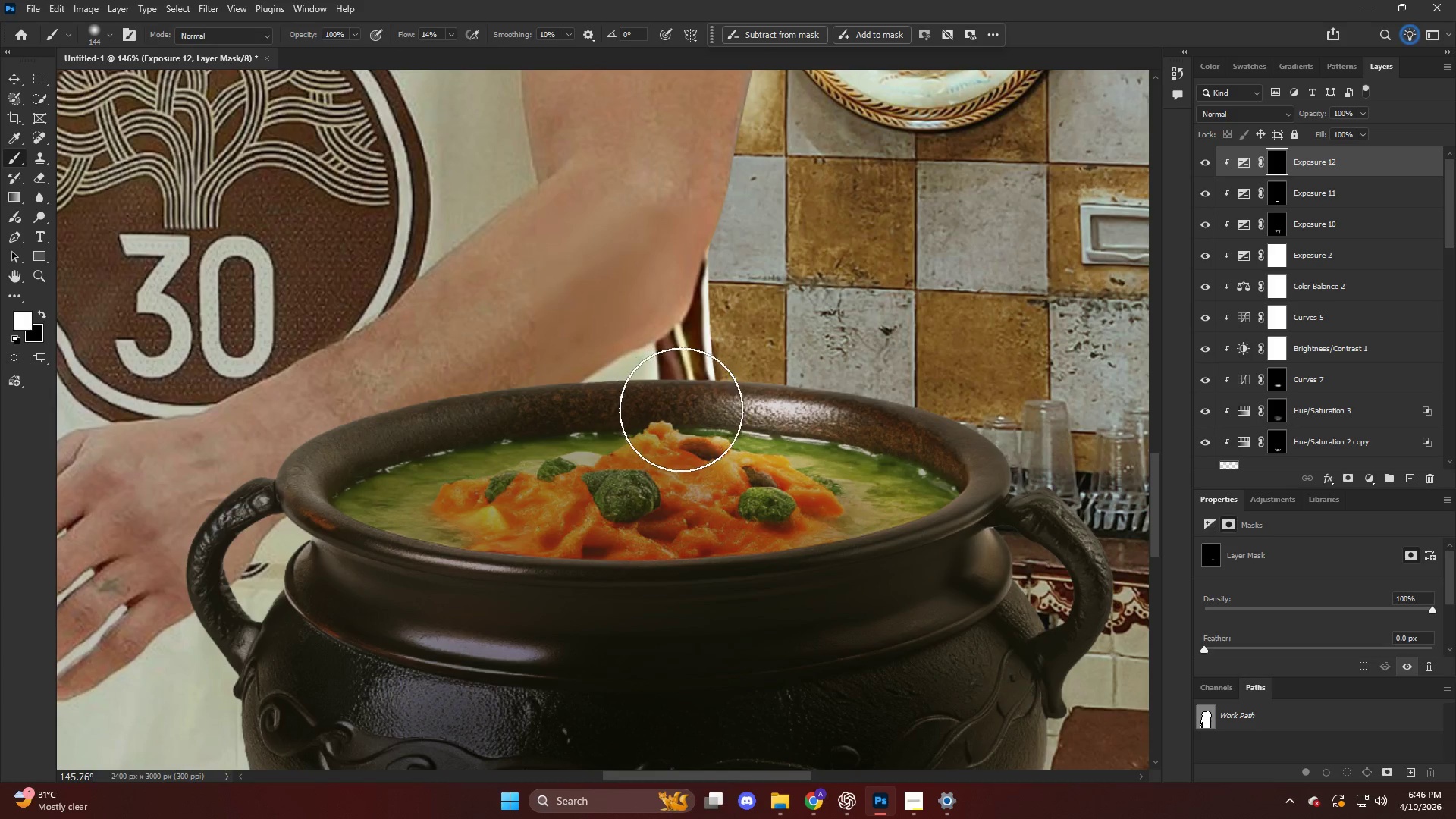 
key(Alt+AltLeft)
 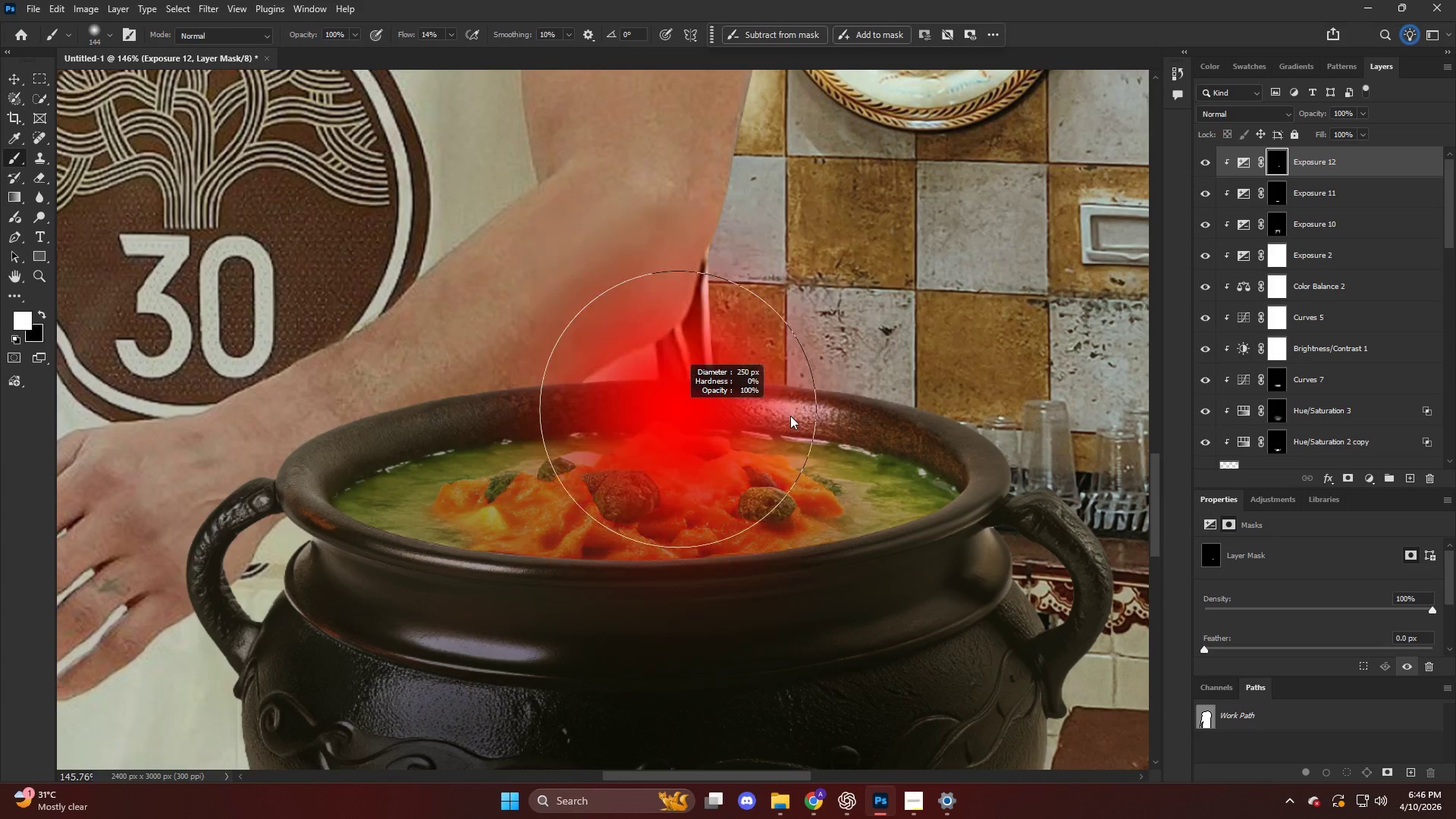 
left_click_drag(start_coordinate=[786, 432], to_coordinate=[347, 480])
 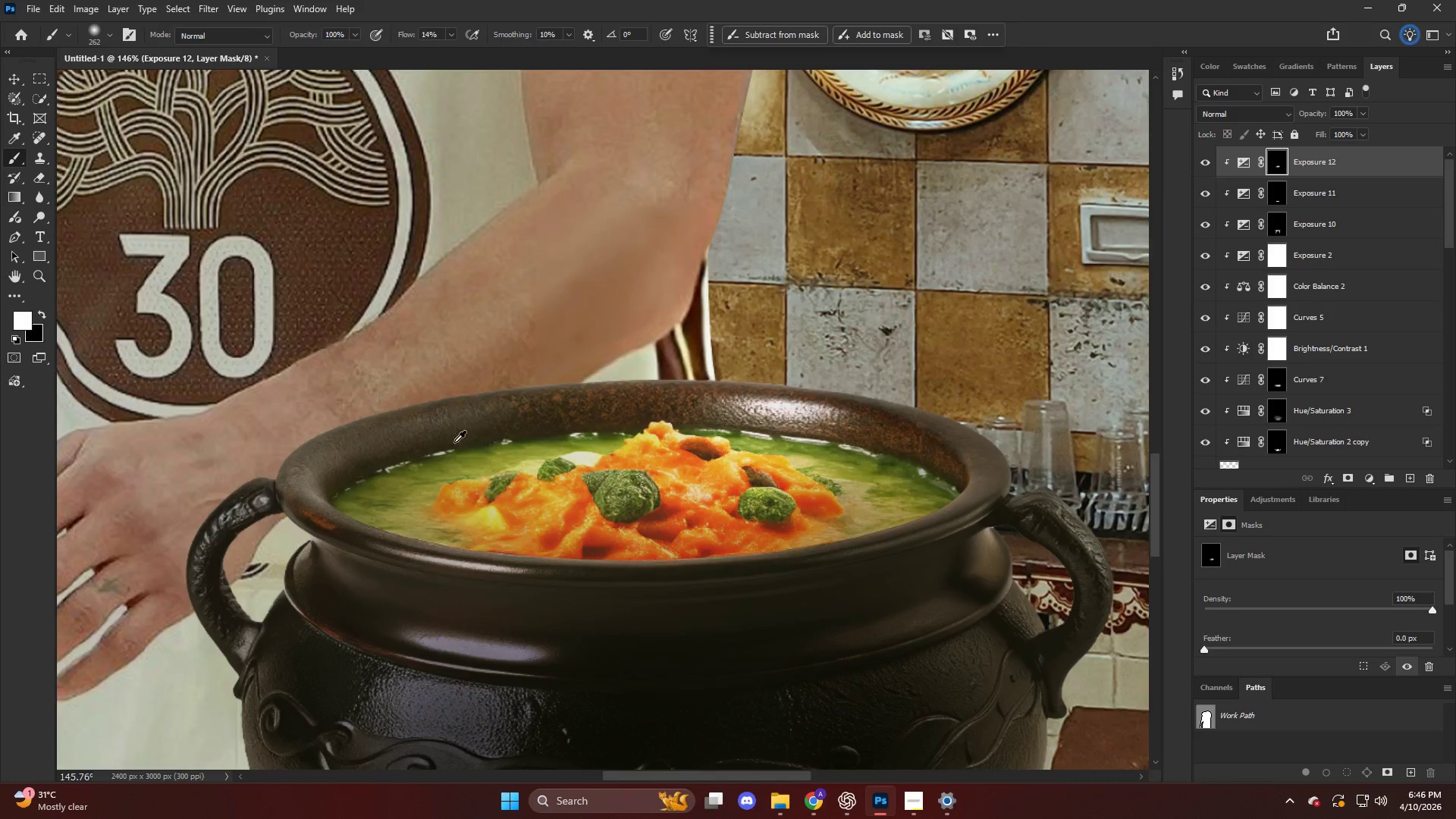 
hold_key(key=AltLeft, duration=0.67)
 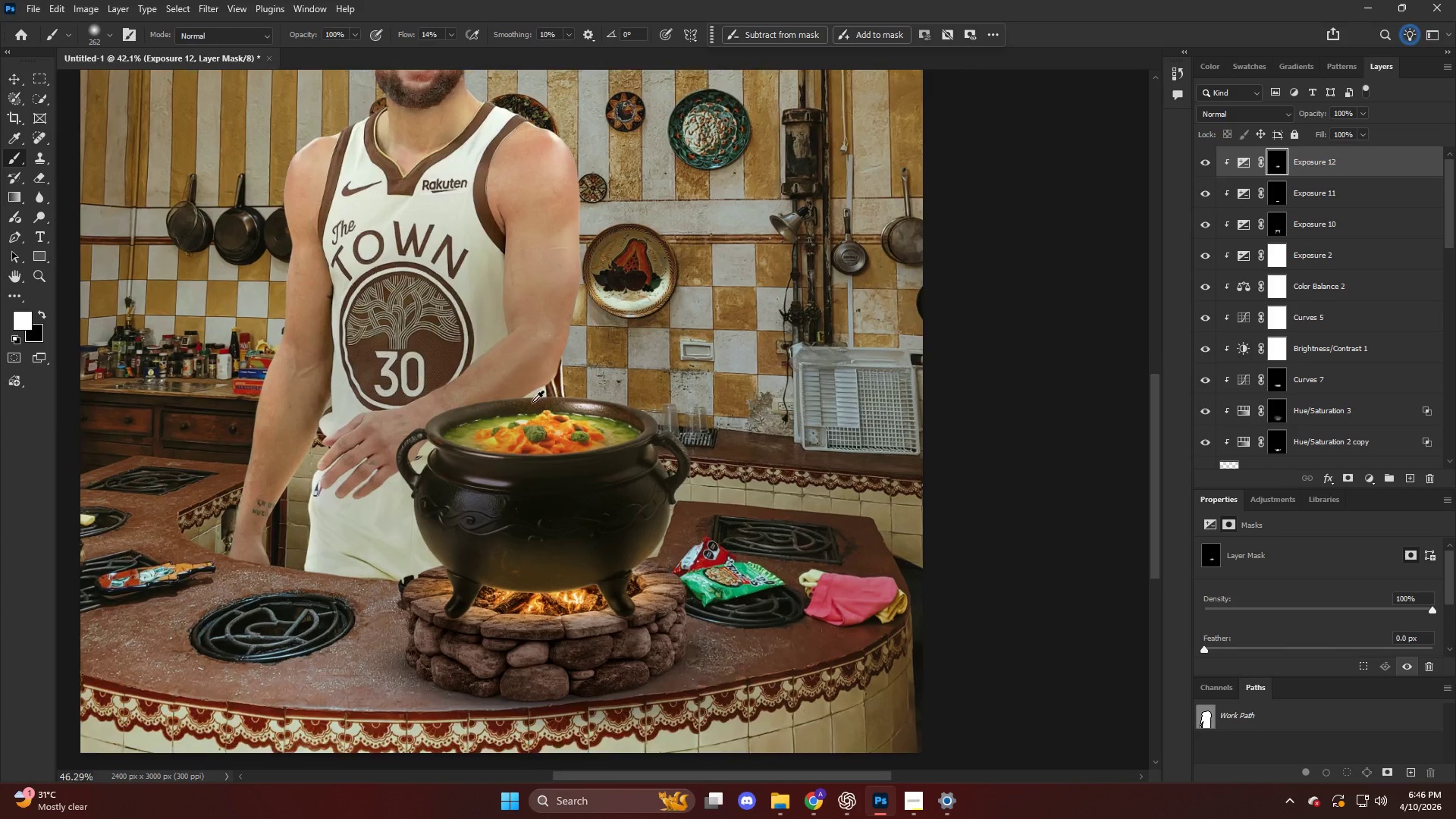 
key(Alt+AltLeft)
 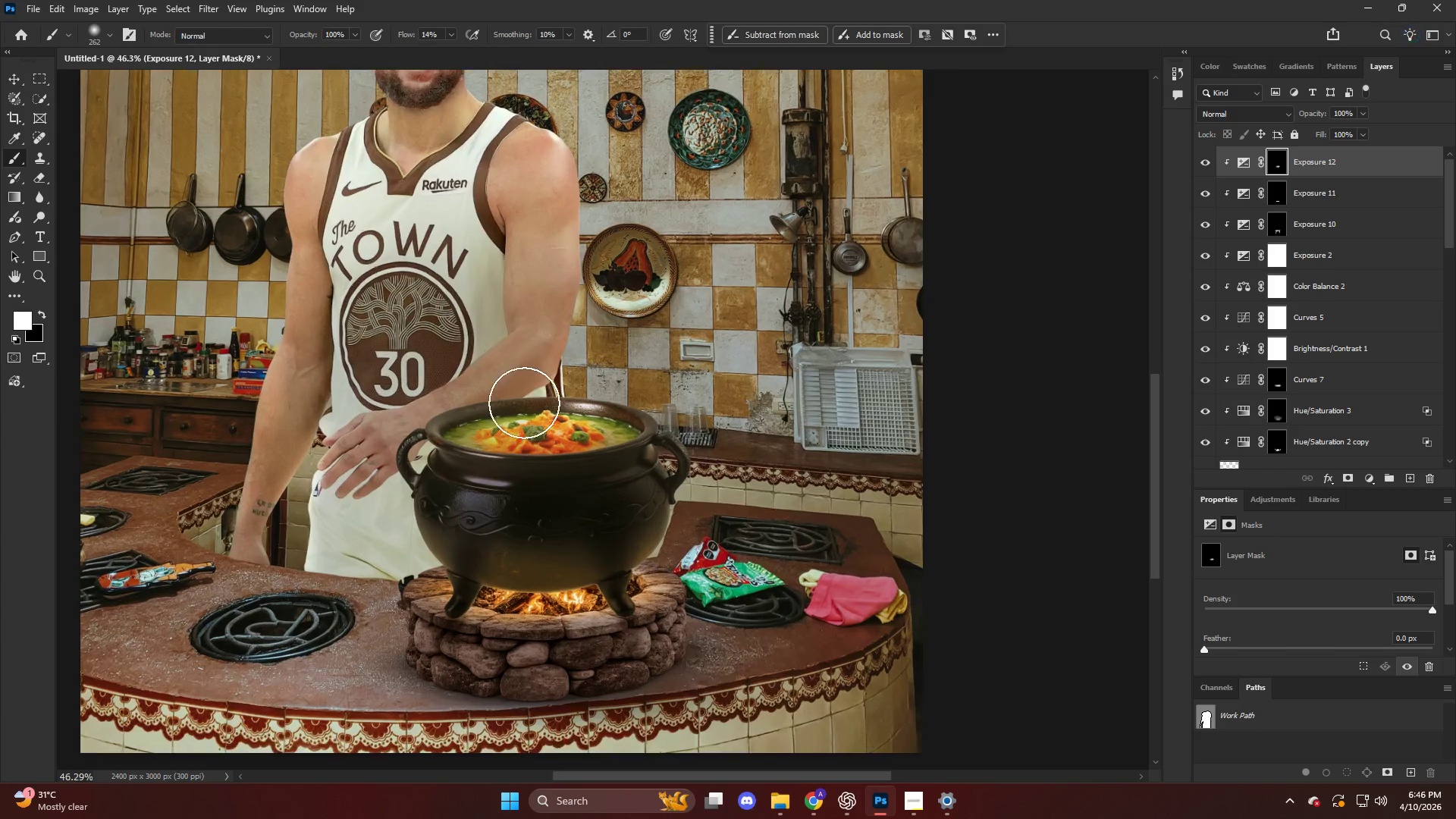 
left_click_drag(start_coordinate=[503, 400], to_coordinate=[420, 415])
 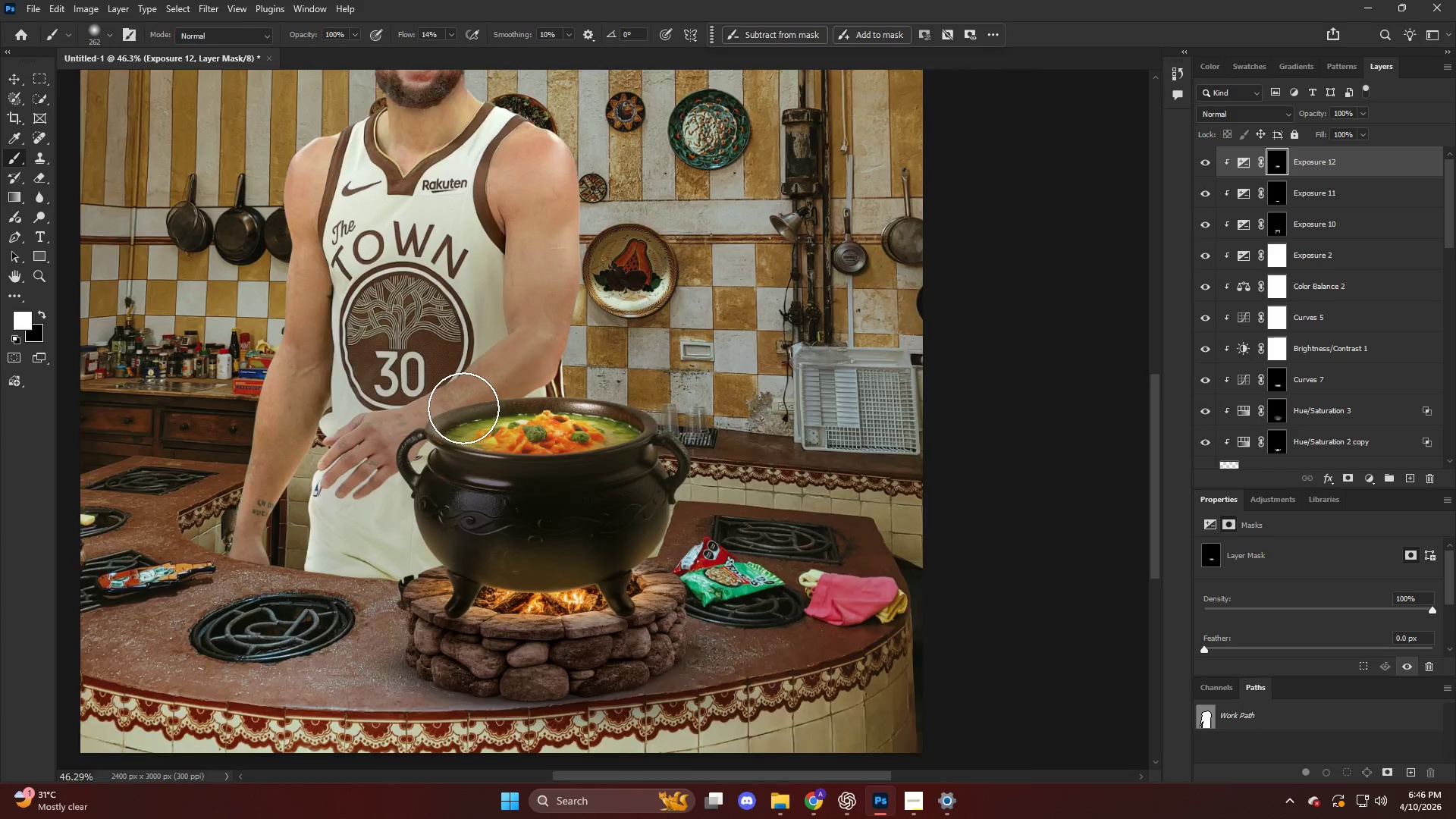 
scroll: coordinate [548, 400], scroll_direction: down, amount: 13.0
 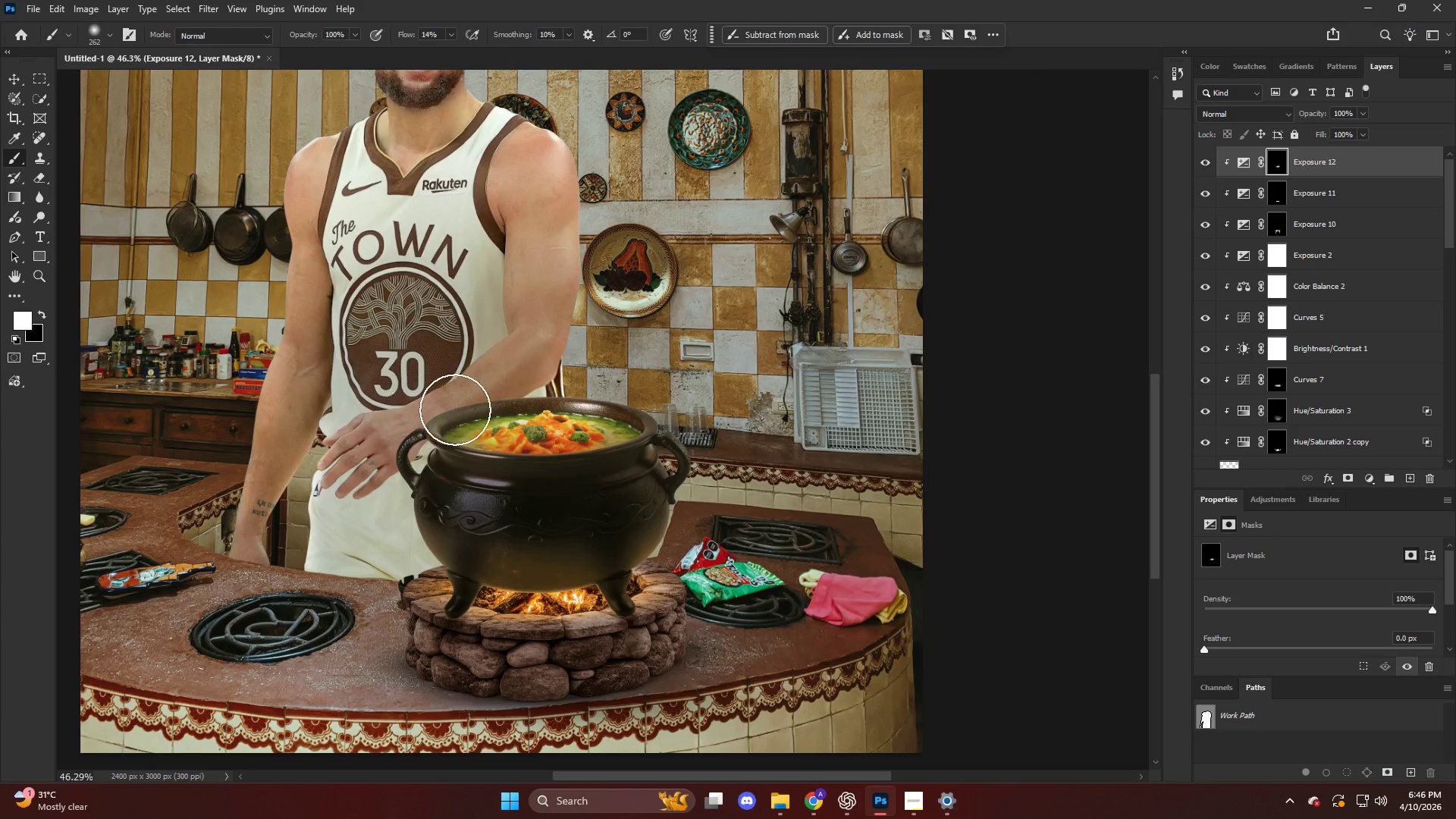 
hold_key(key=AltLeft, duration=0.59)
 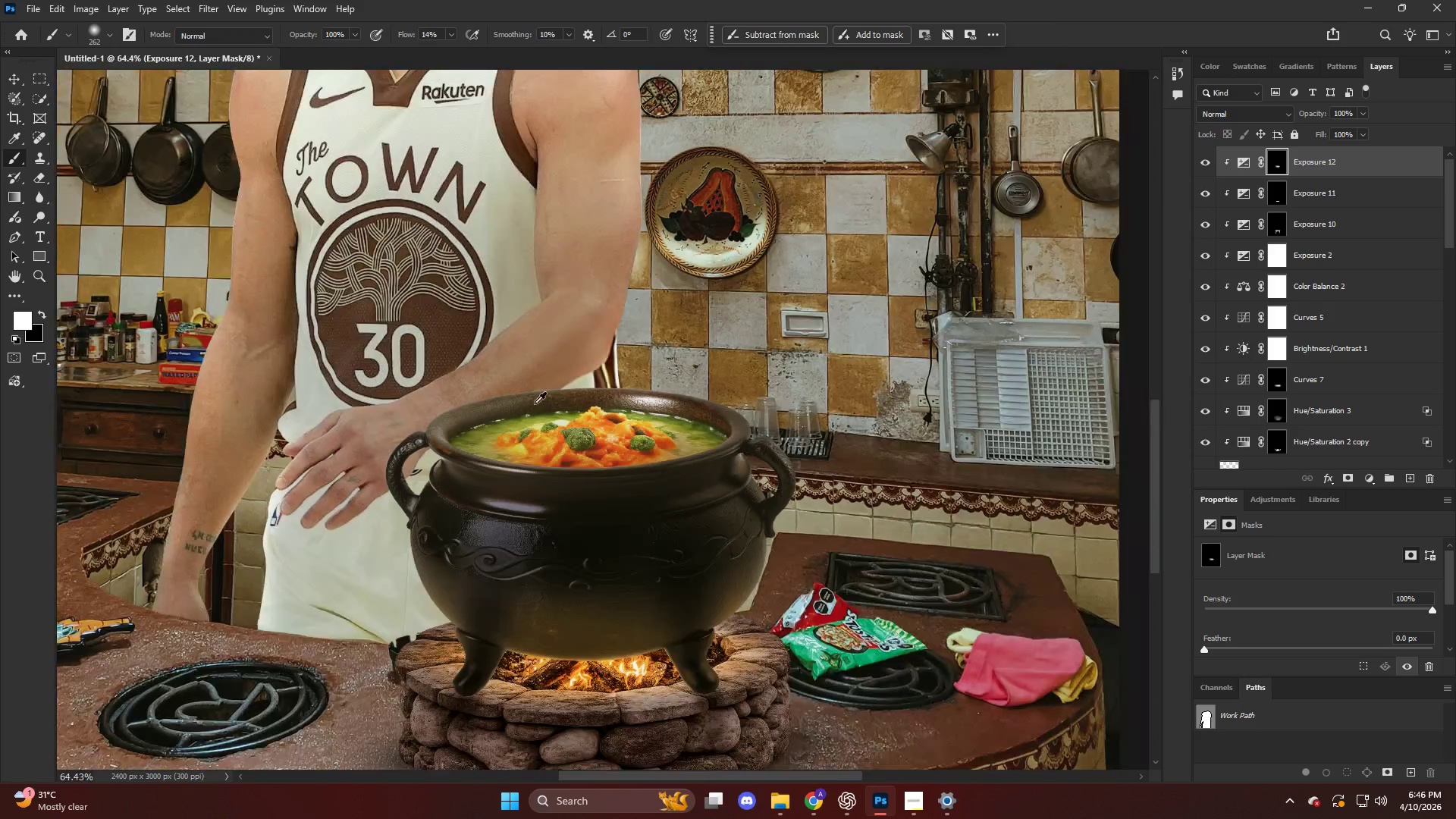 
left_click_drag(start_coordinate=[530, 400], to_coordinate=[459, 413])
 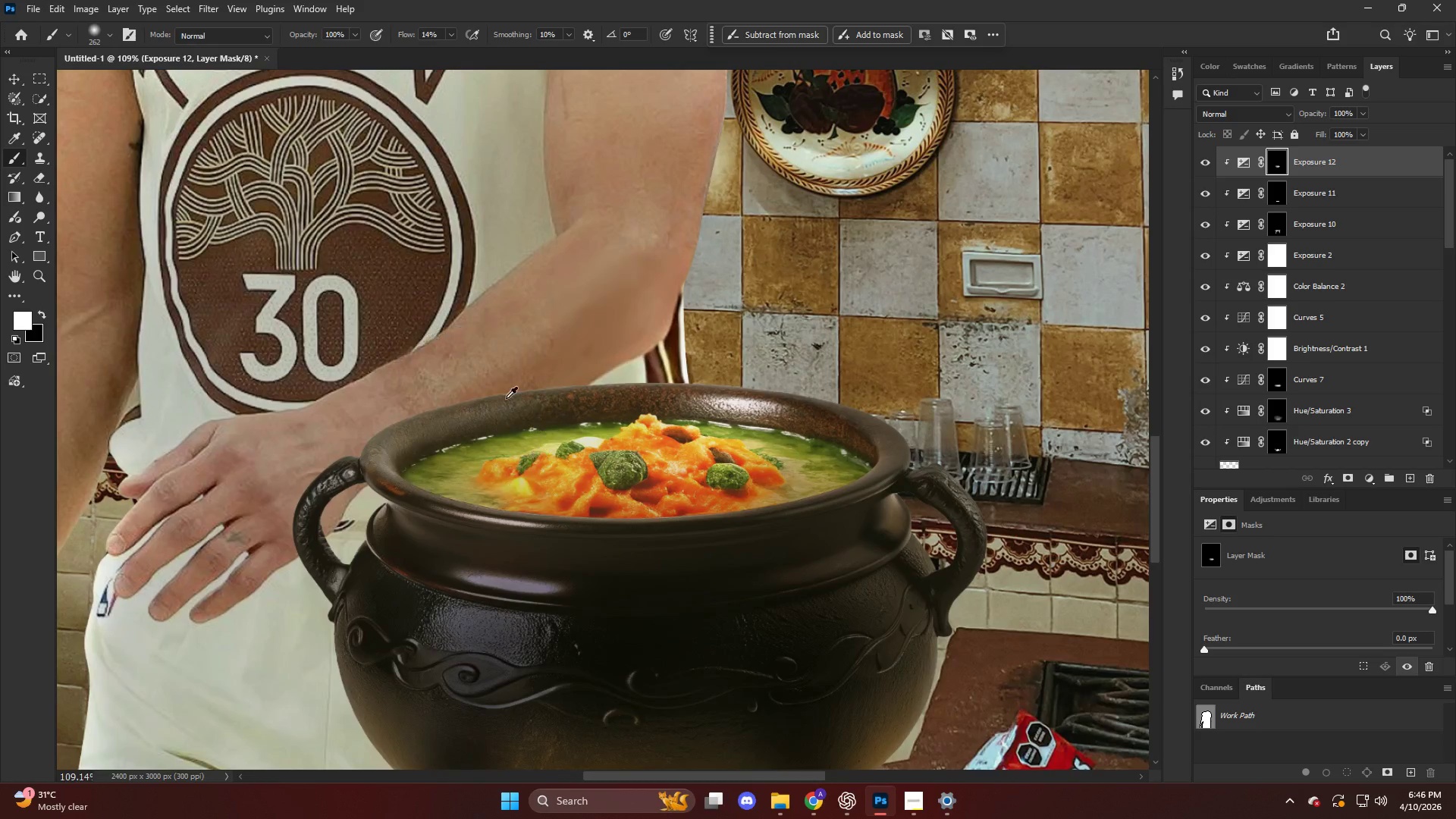 
scroll: coordinate [488, 406], scroll_direction: up, amount: 9.0
 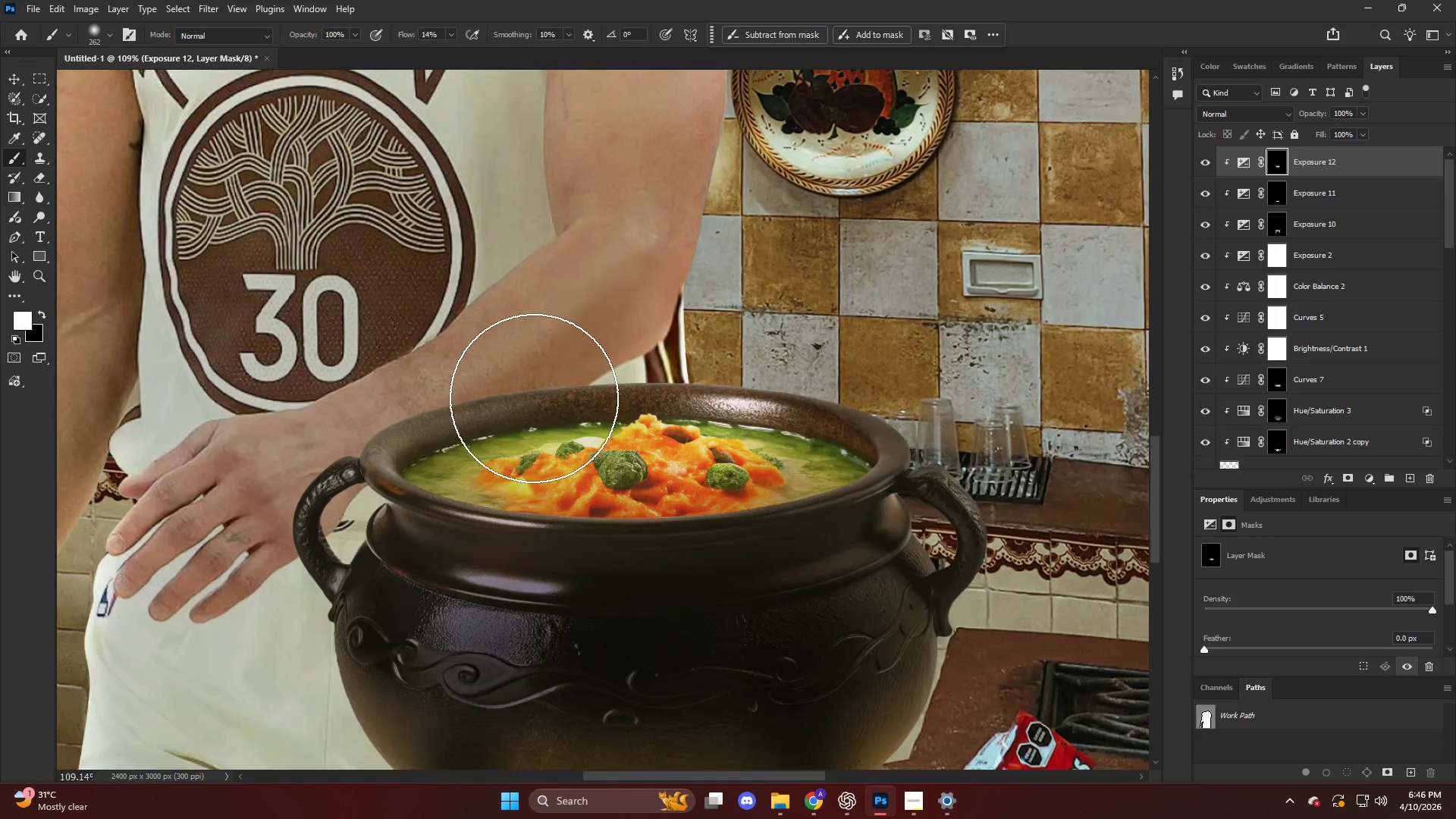 
hold_key(key=AltLeft, duration=0.58)
hold_key(key=AltLeft, duration=1.06)
scroll: coordinate [582, 466], scroll_direction: up, amount: 2.0
 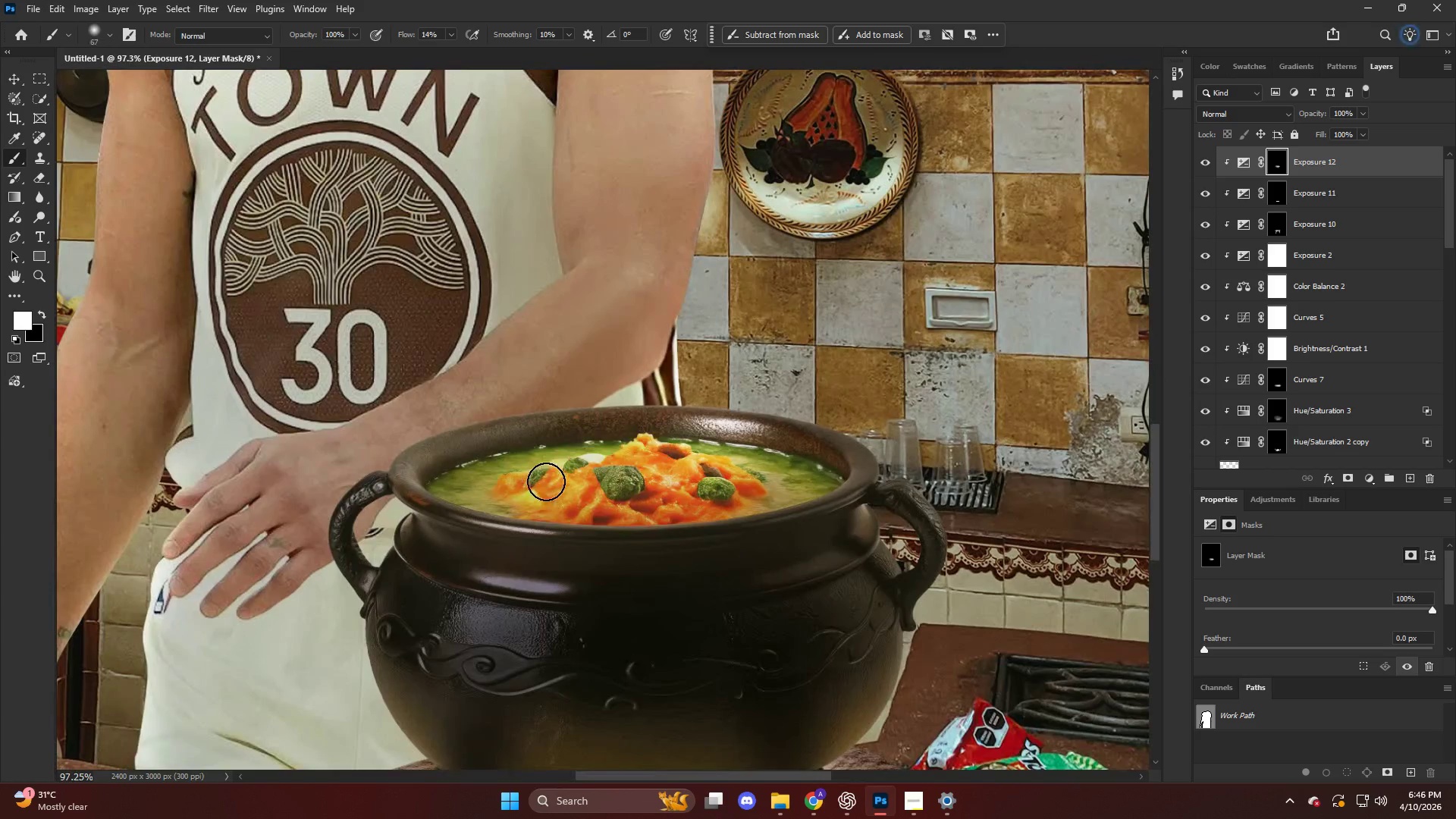 
key(X)
 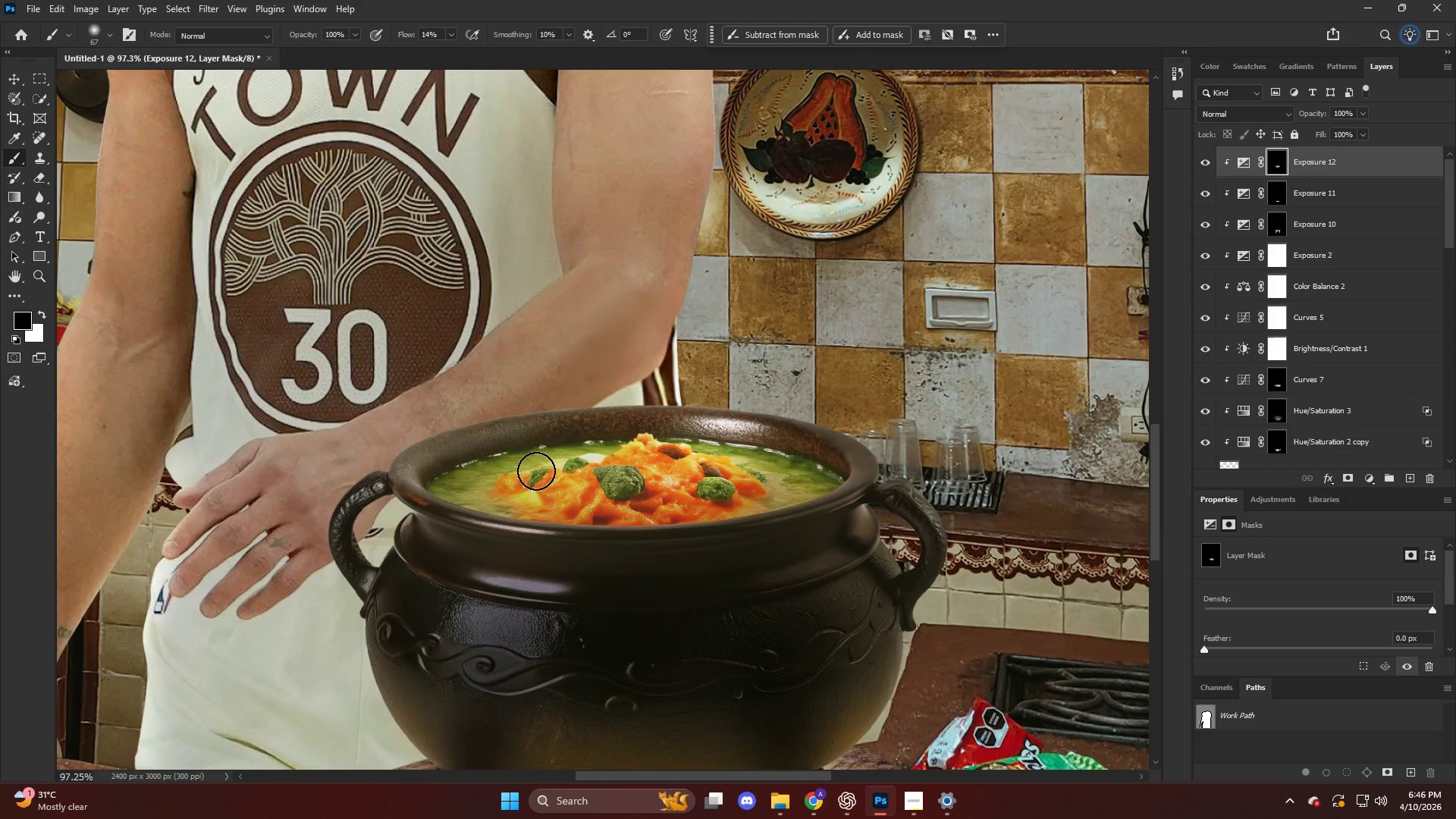 
left_click_drag(start_coordinate=[579, 470], to_coordinate=[477, 473])
 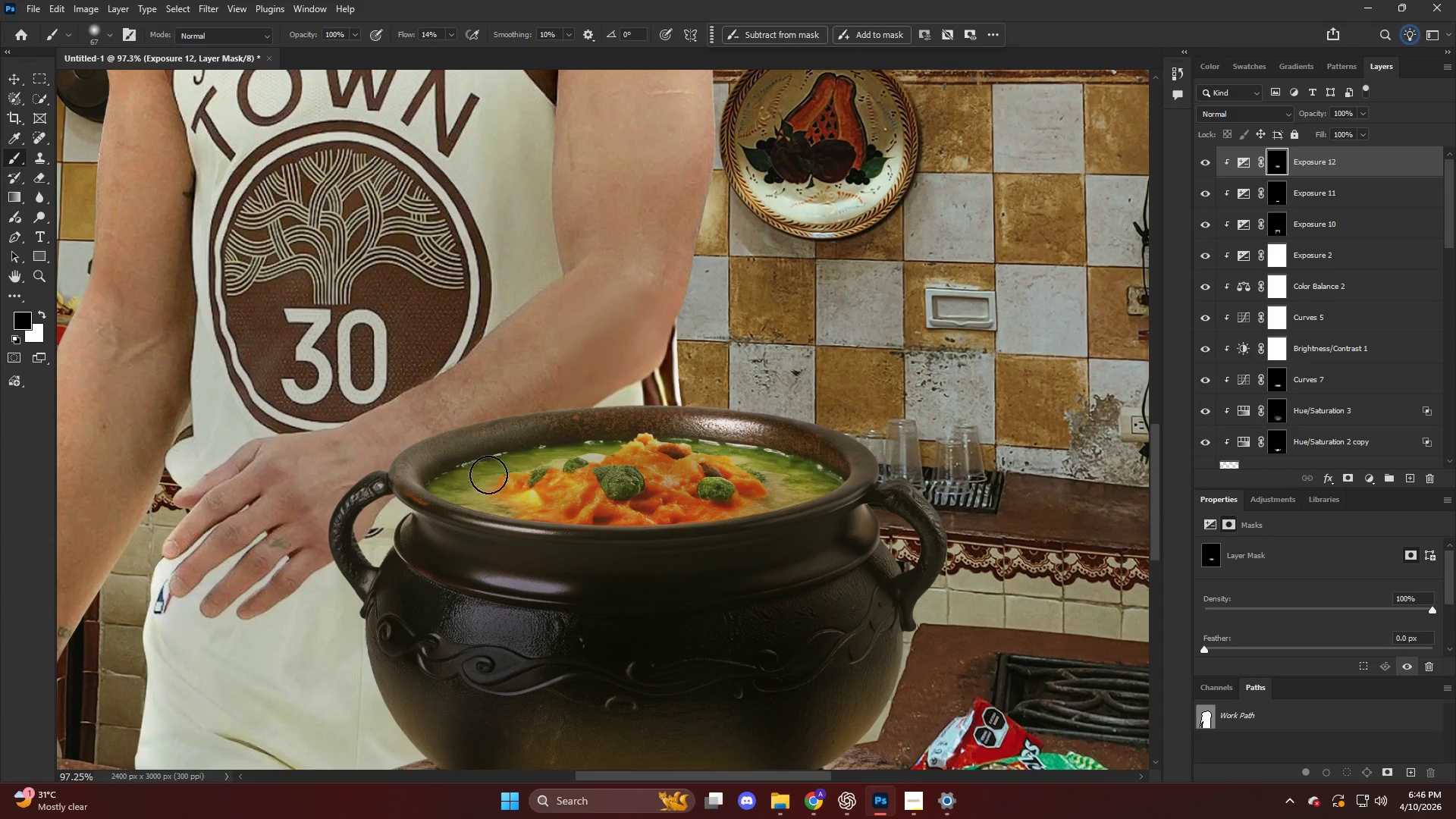 
key(Alt+AltLeft)
 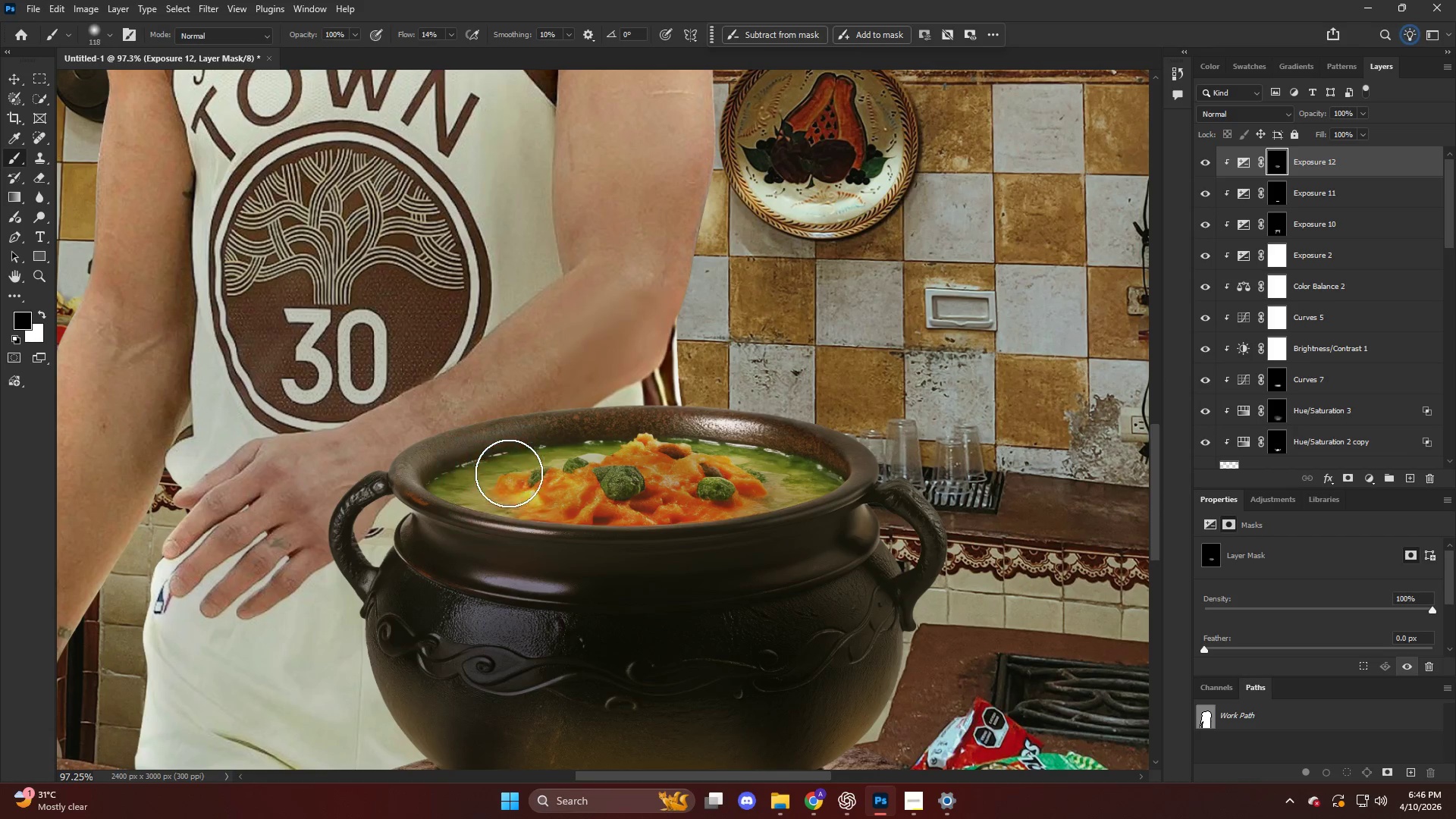 
type(xx)
 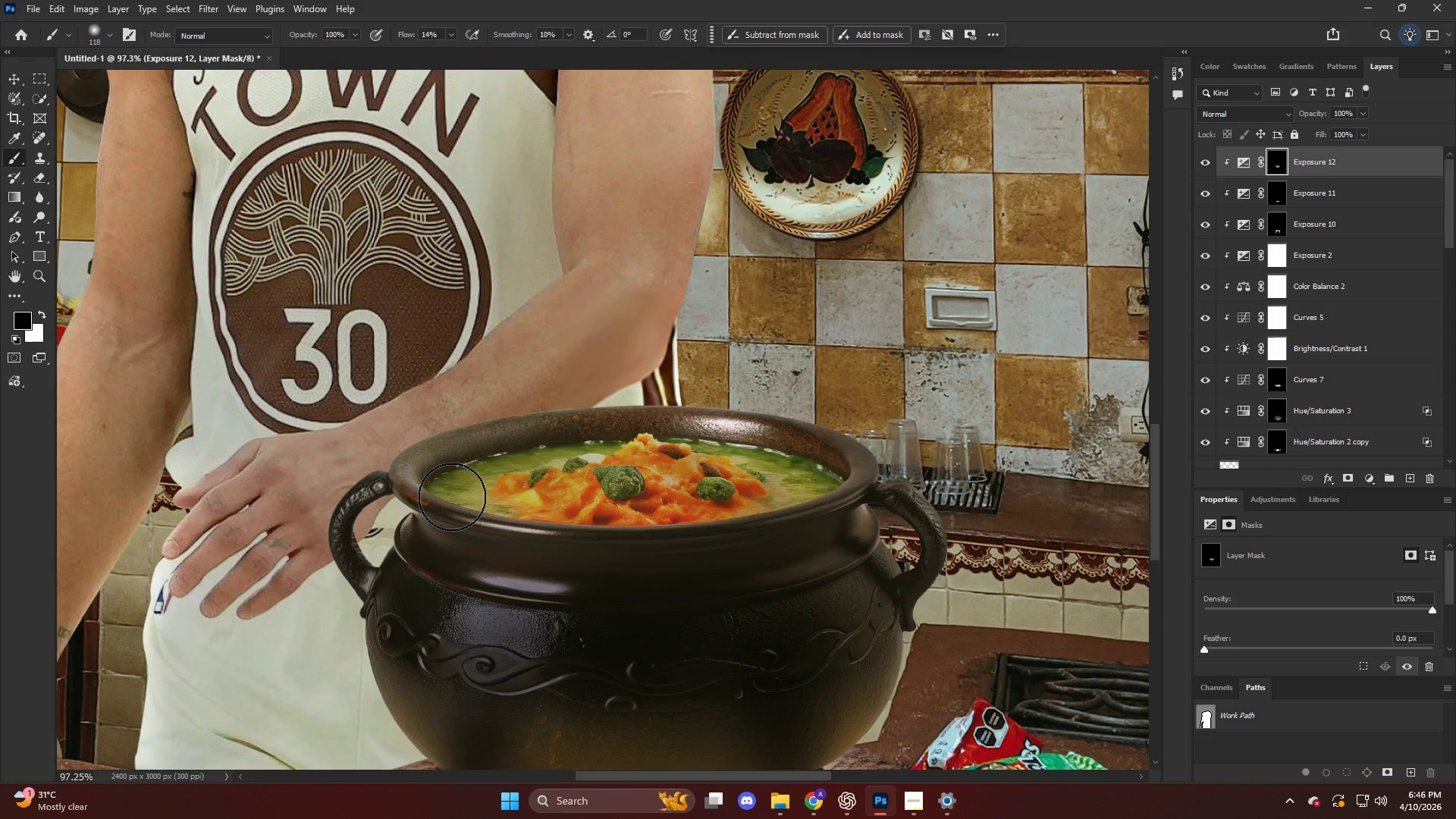 
left_click_drag(start_coordinate=[500, 478], to_coordinate=[592, 479])
 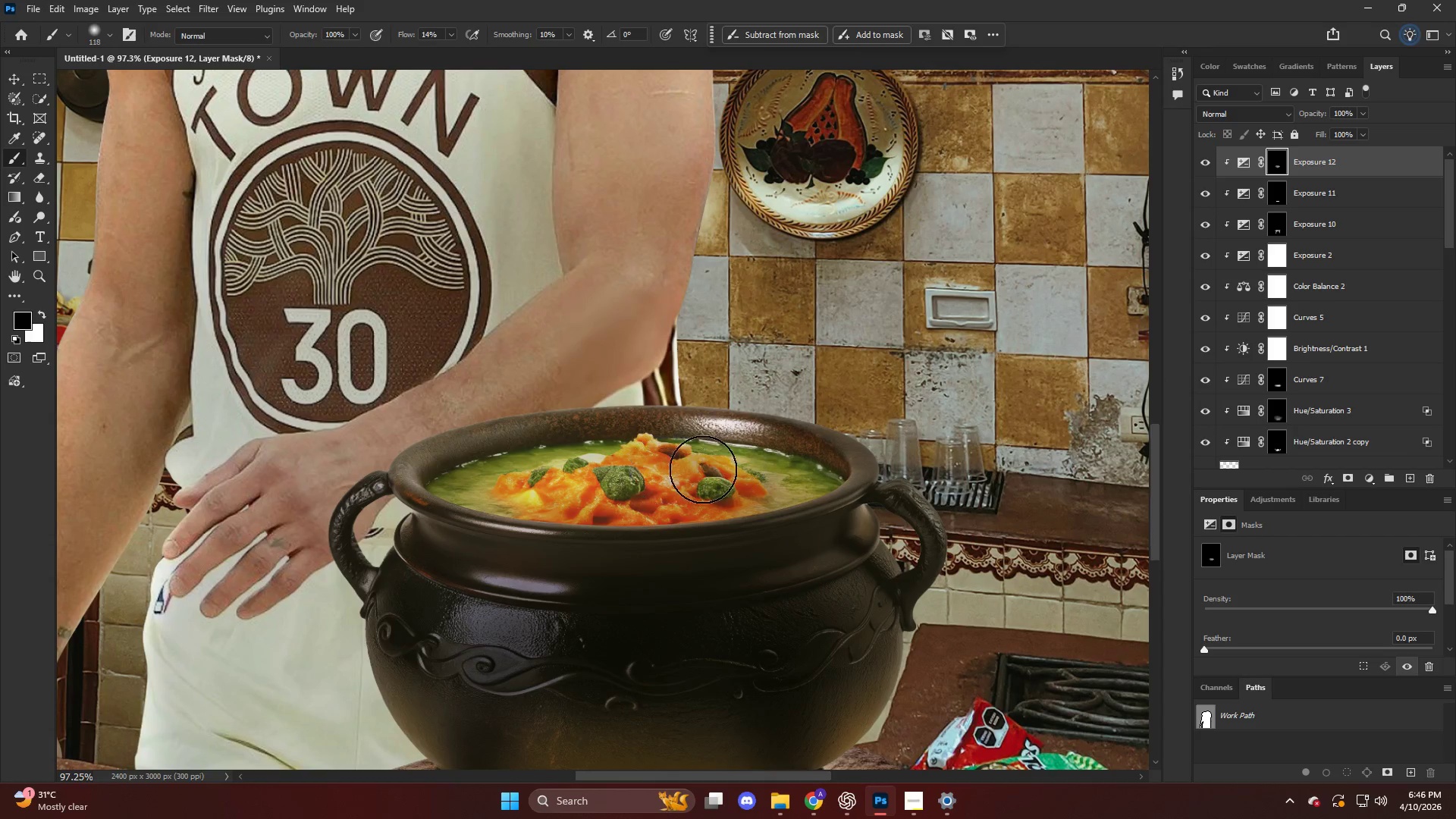 
left_click_drag(start_coordinate=[724, 469], to_coordinate=[574, 461])
 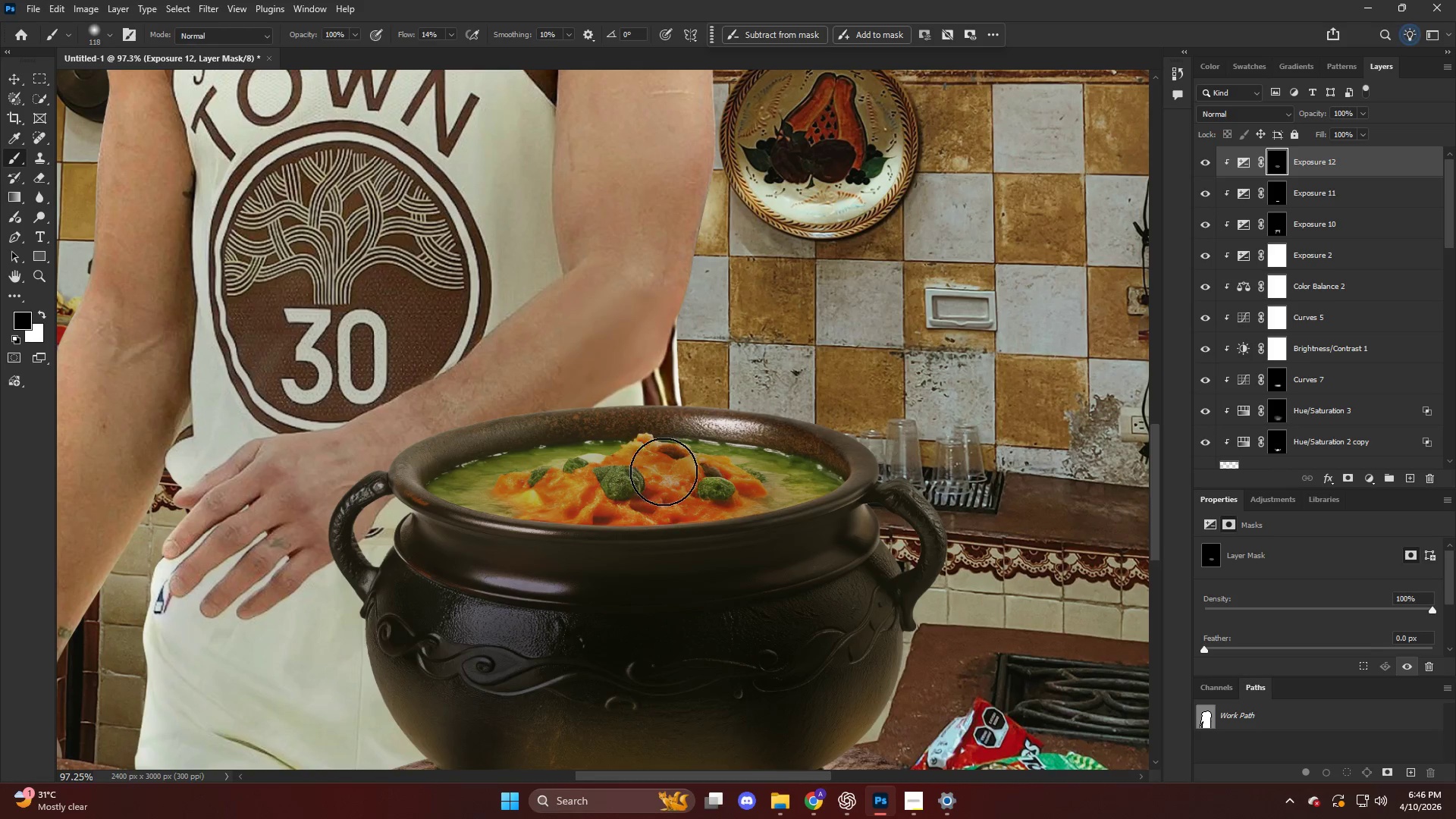 
key(Alt+AltLeft)
 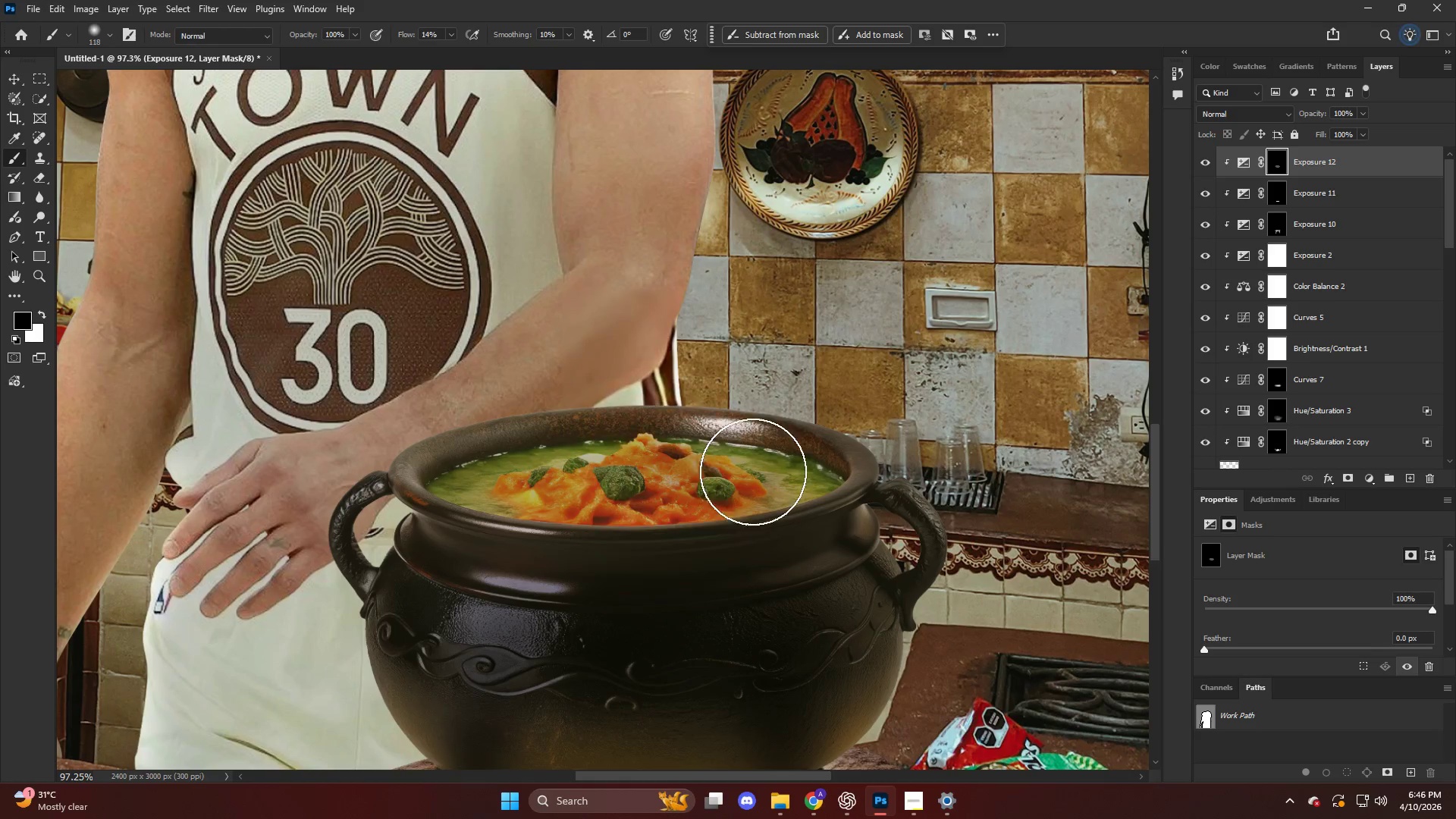 
left_click_drag(start_coordinate=[761, 468], to_coordinate=[434, 452])
 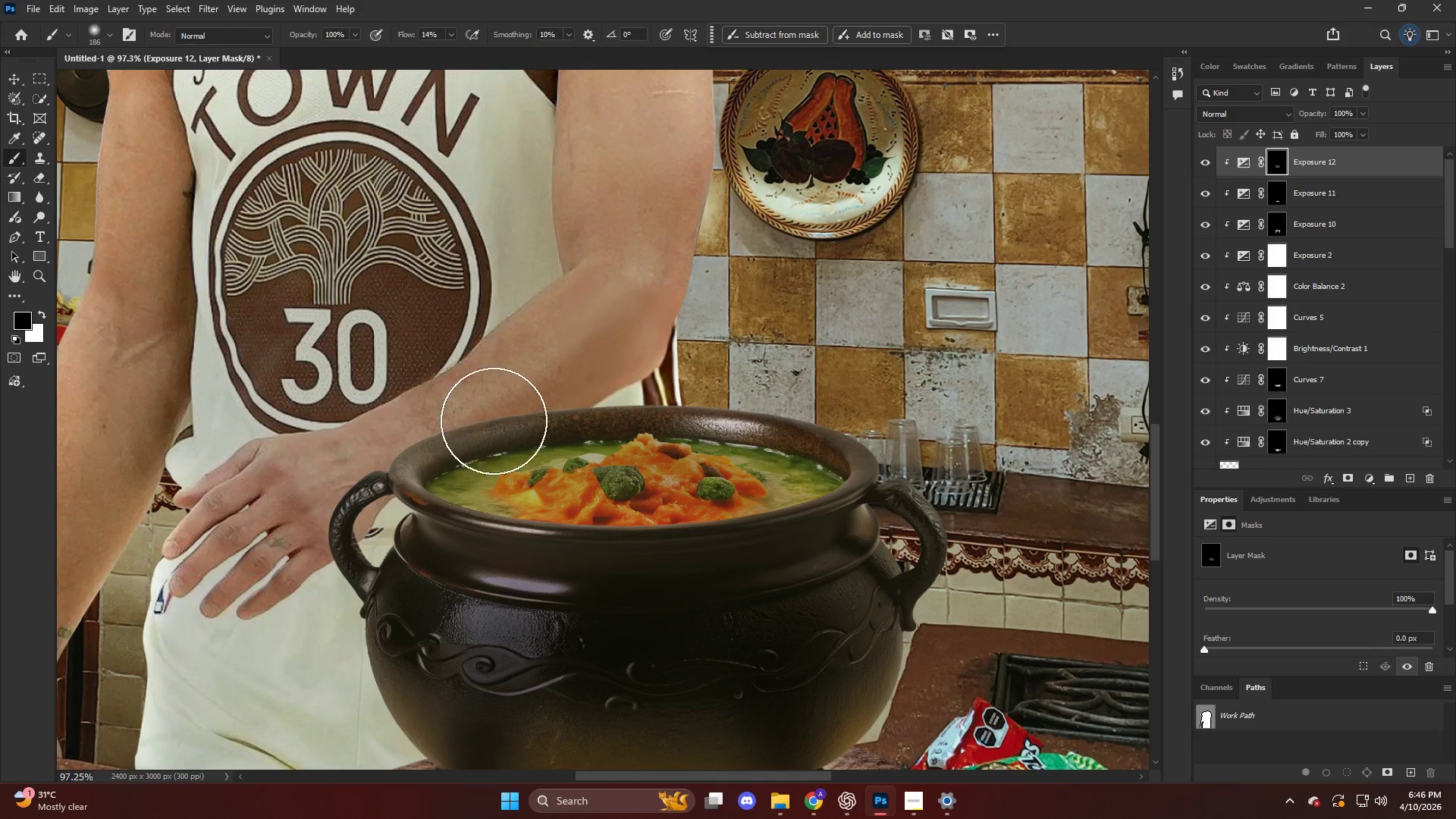 
key(X)
 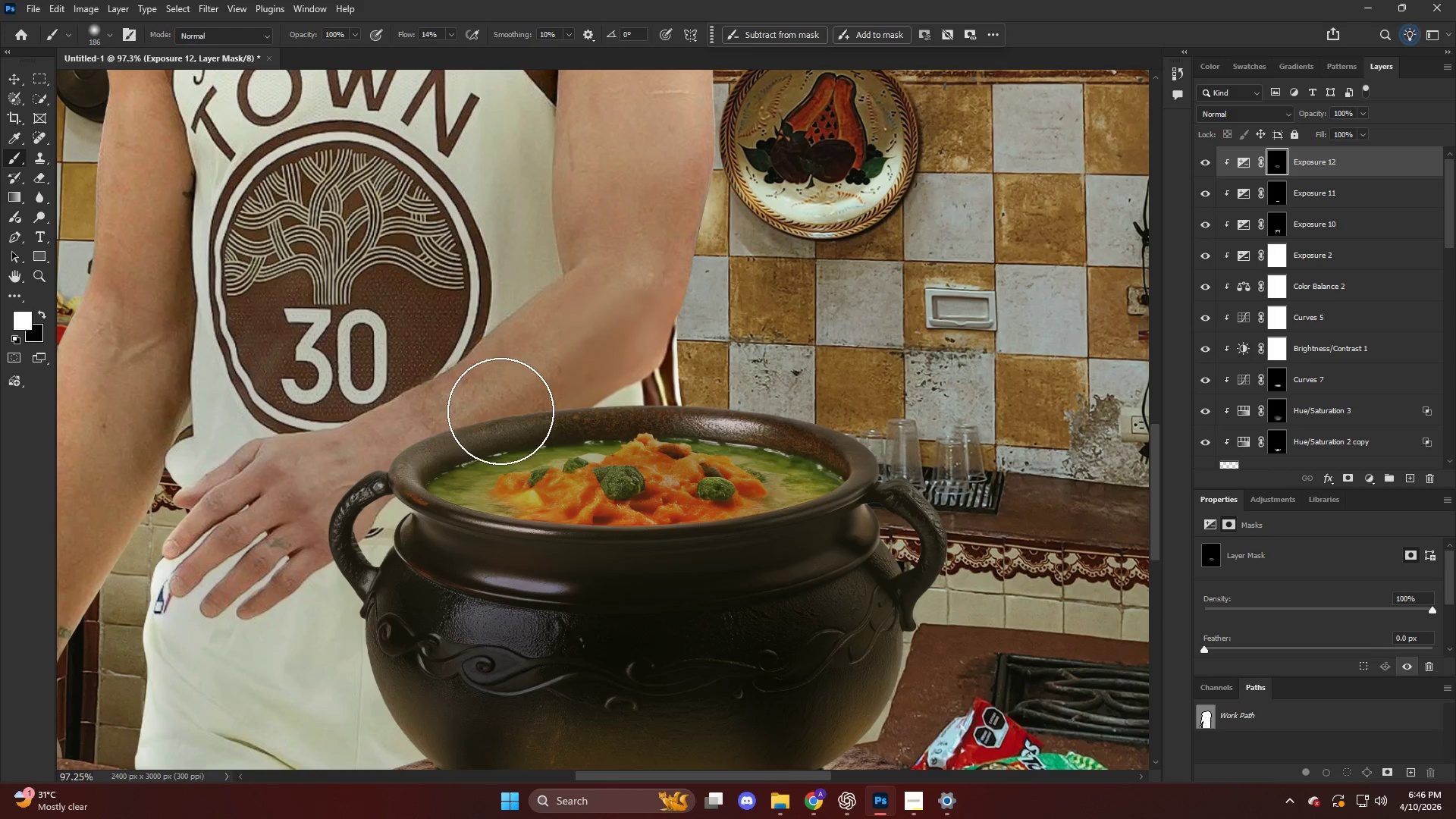 
left_click_drag(start_coordinate=[512, 411], to_coordinate=[727, 426])
 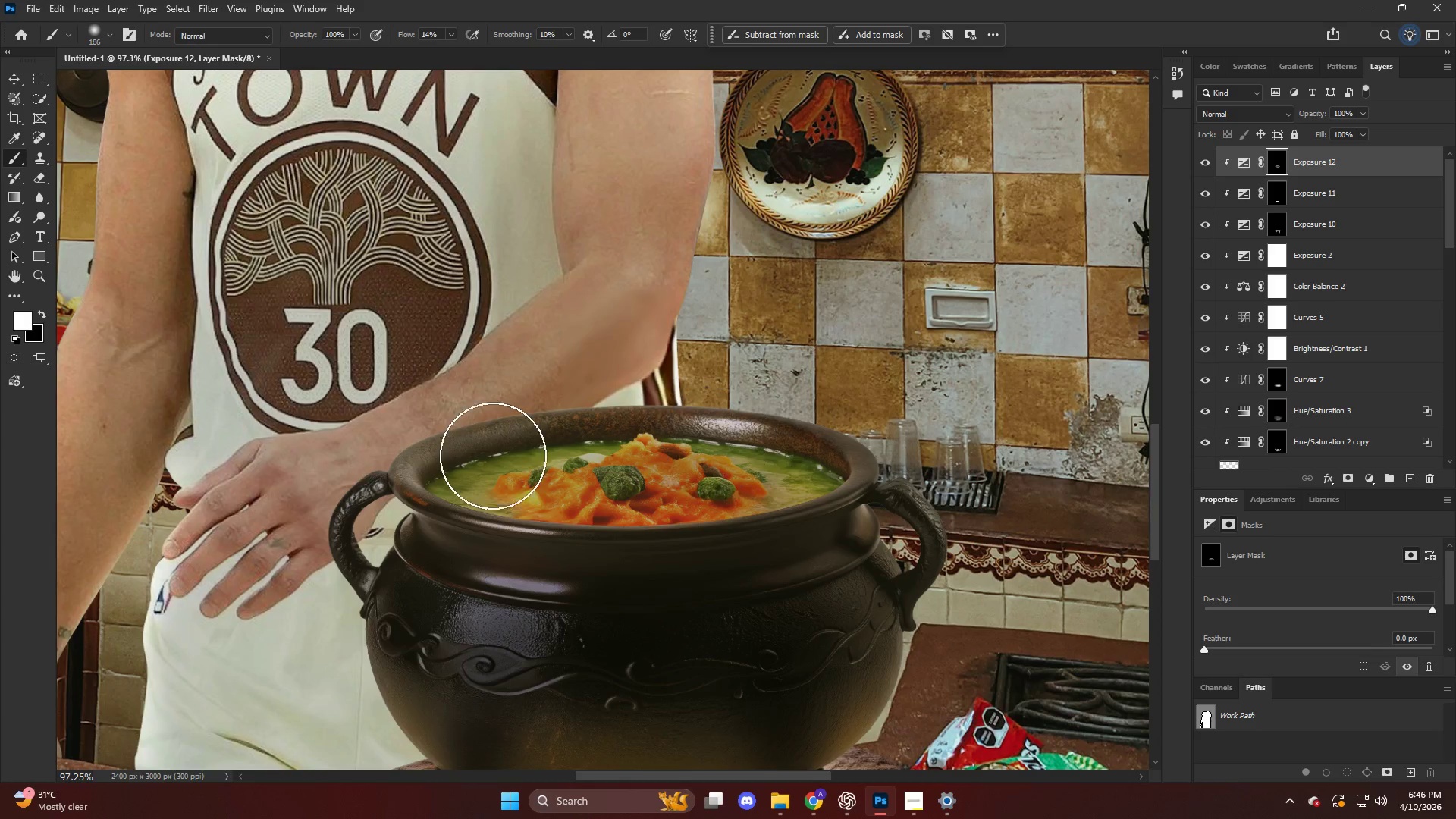 
key(Alt+AltLeft)
 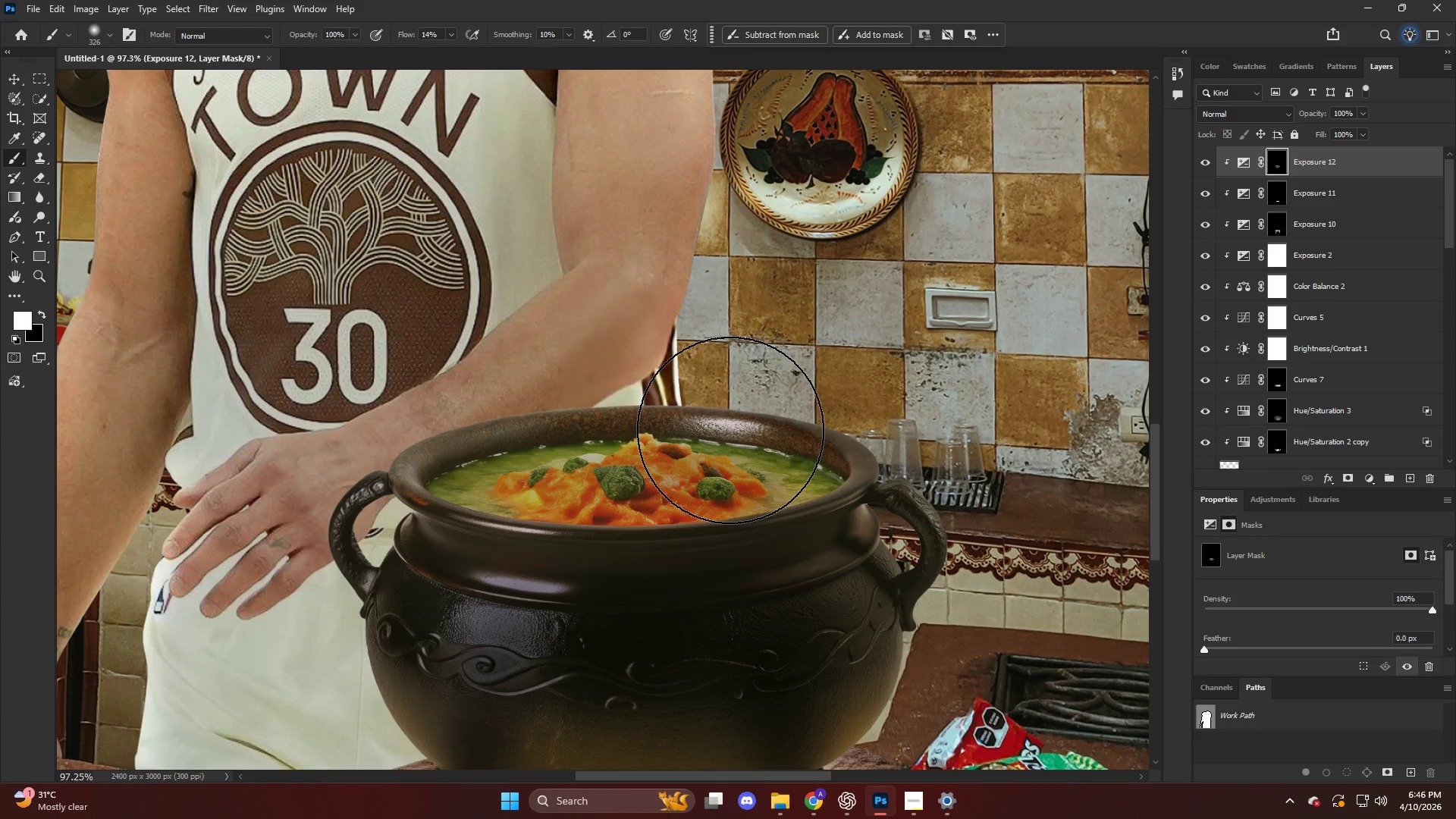 
left_click_drag(start_coordinate=[709, 432], to_coordinate=[696, 435])
 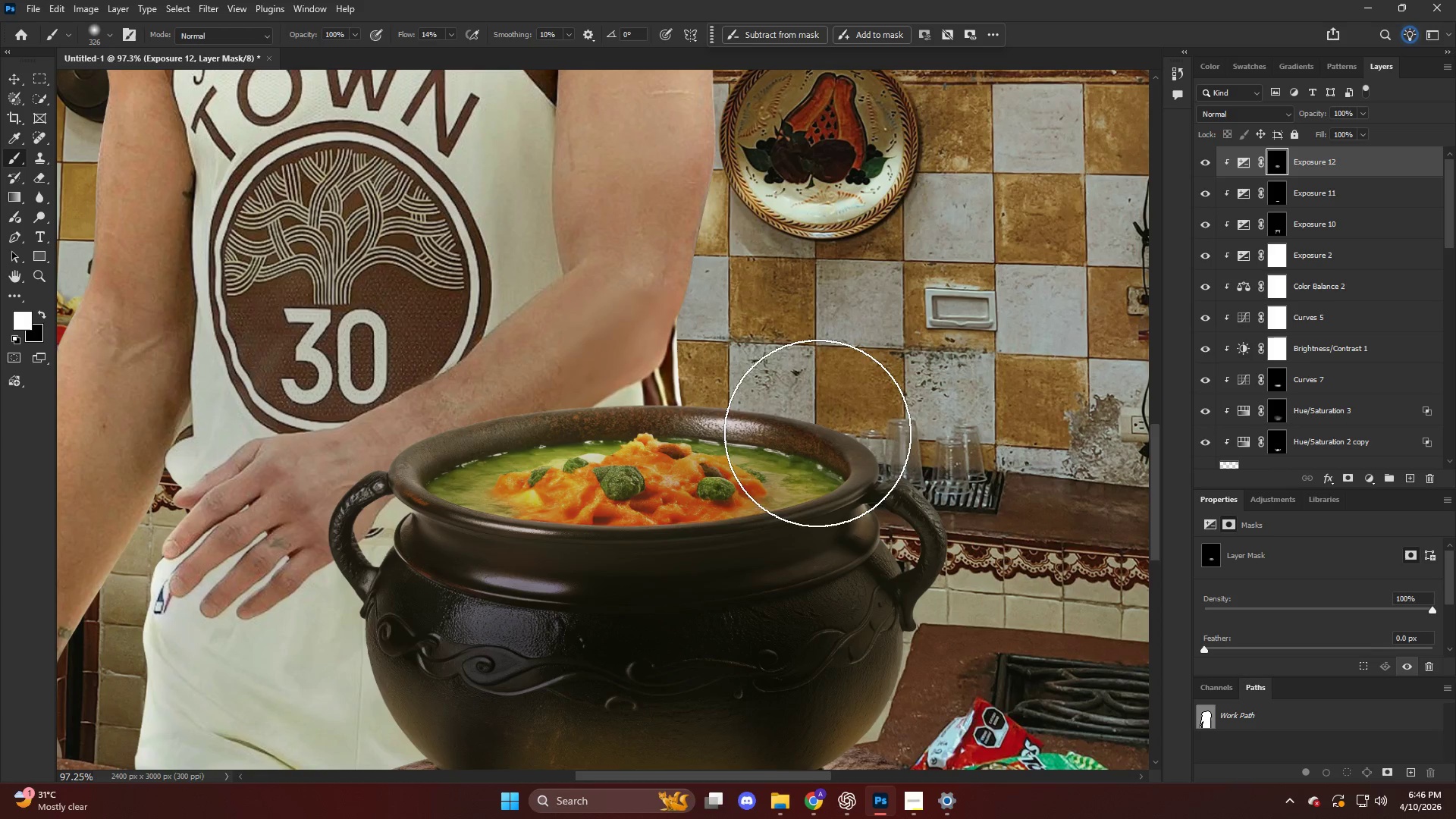 
left_click_drag(start_coordinate=[817, 433], to_coordinate=[669, 460])
 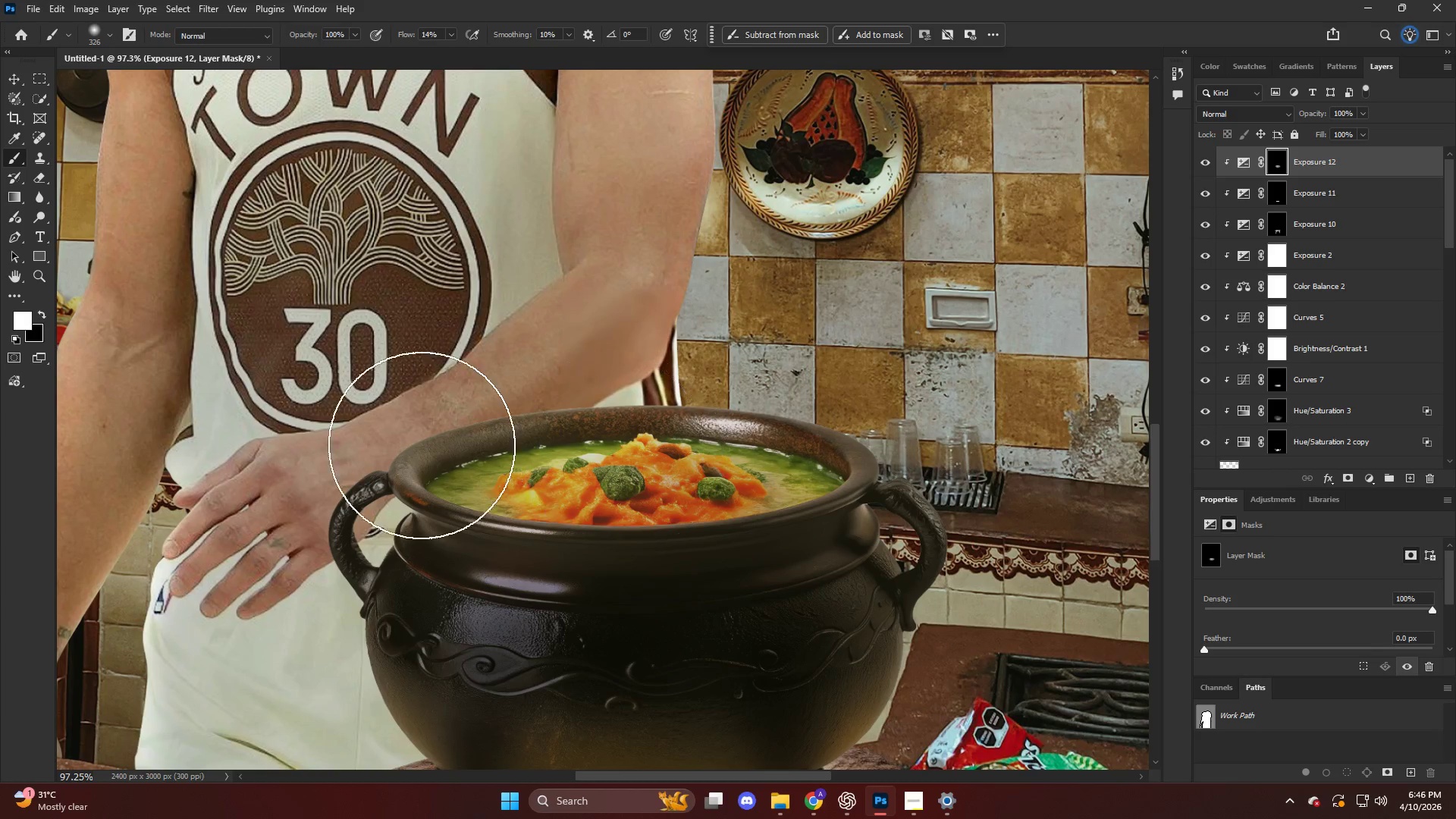 
left_click_drag(start_coordinate=[402, 449], to_coordinate=[208, 468])
 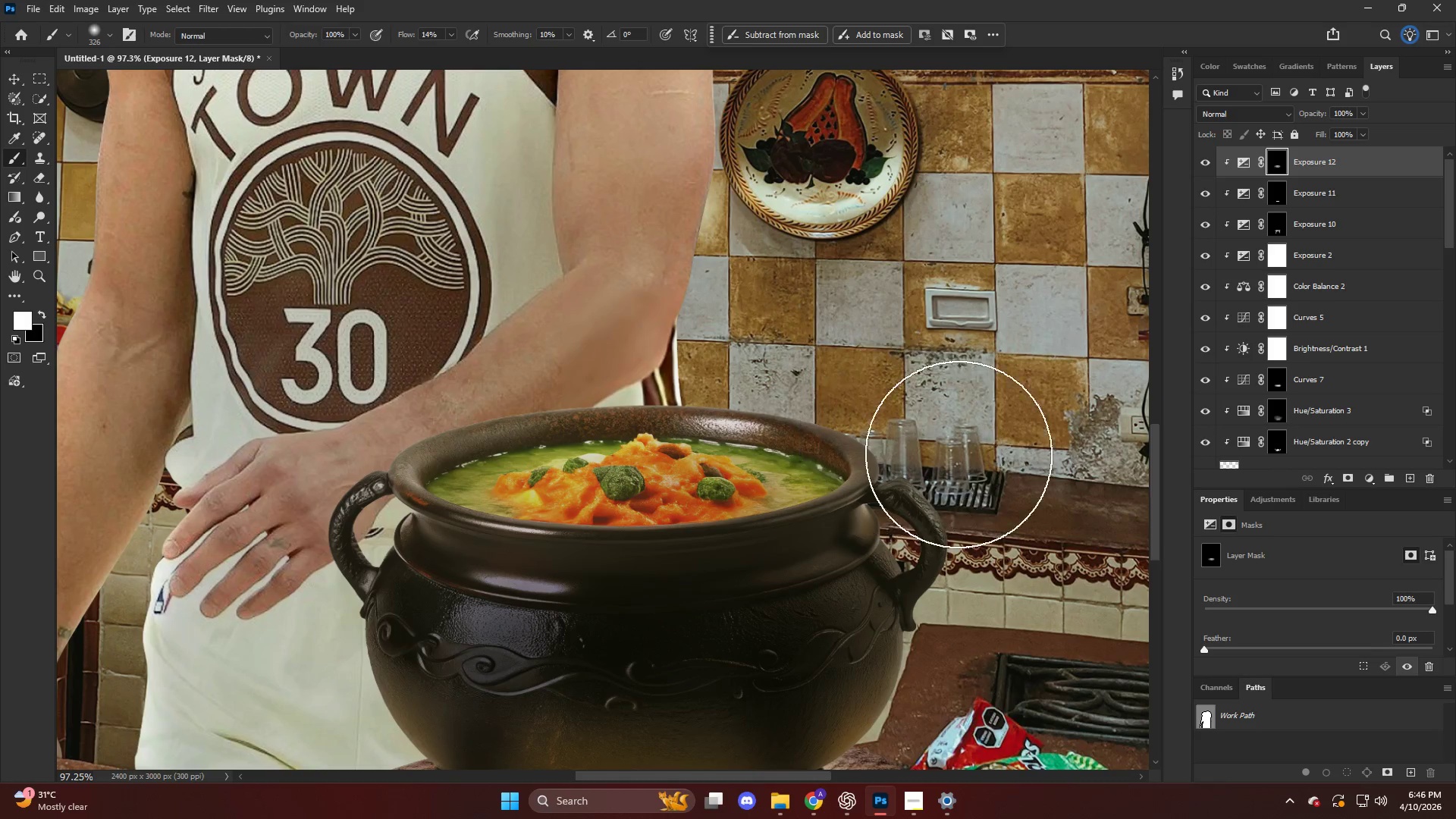 
hold_key(key=AltLeft, duration=0.66)
 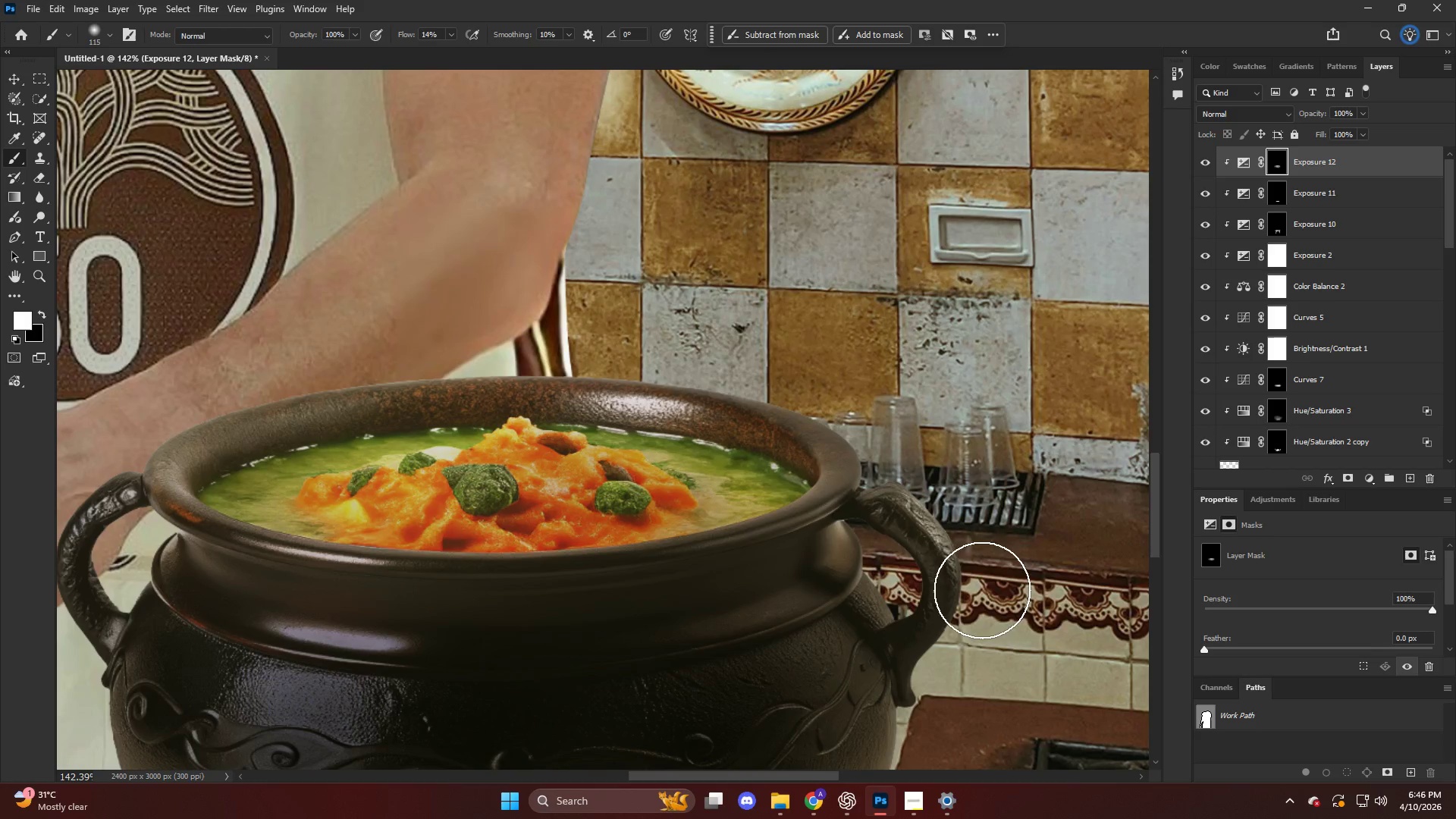 
left_click_drag(start_coordinate=[896, 480], to_coordinate=[1011, 586])
 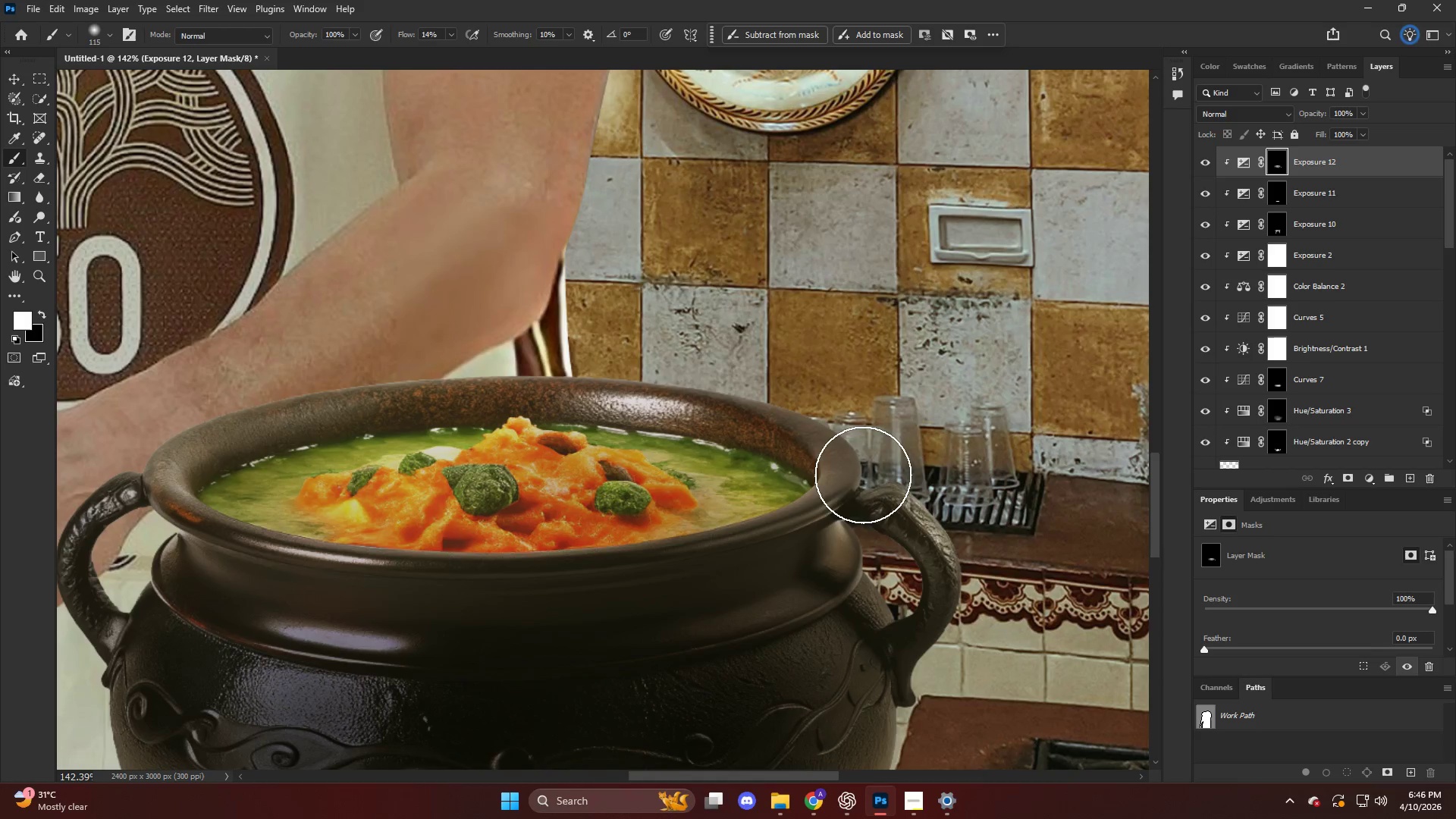 
scroll: coordinate [921, 470], scroll_direction: up, amount: 4.0
 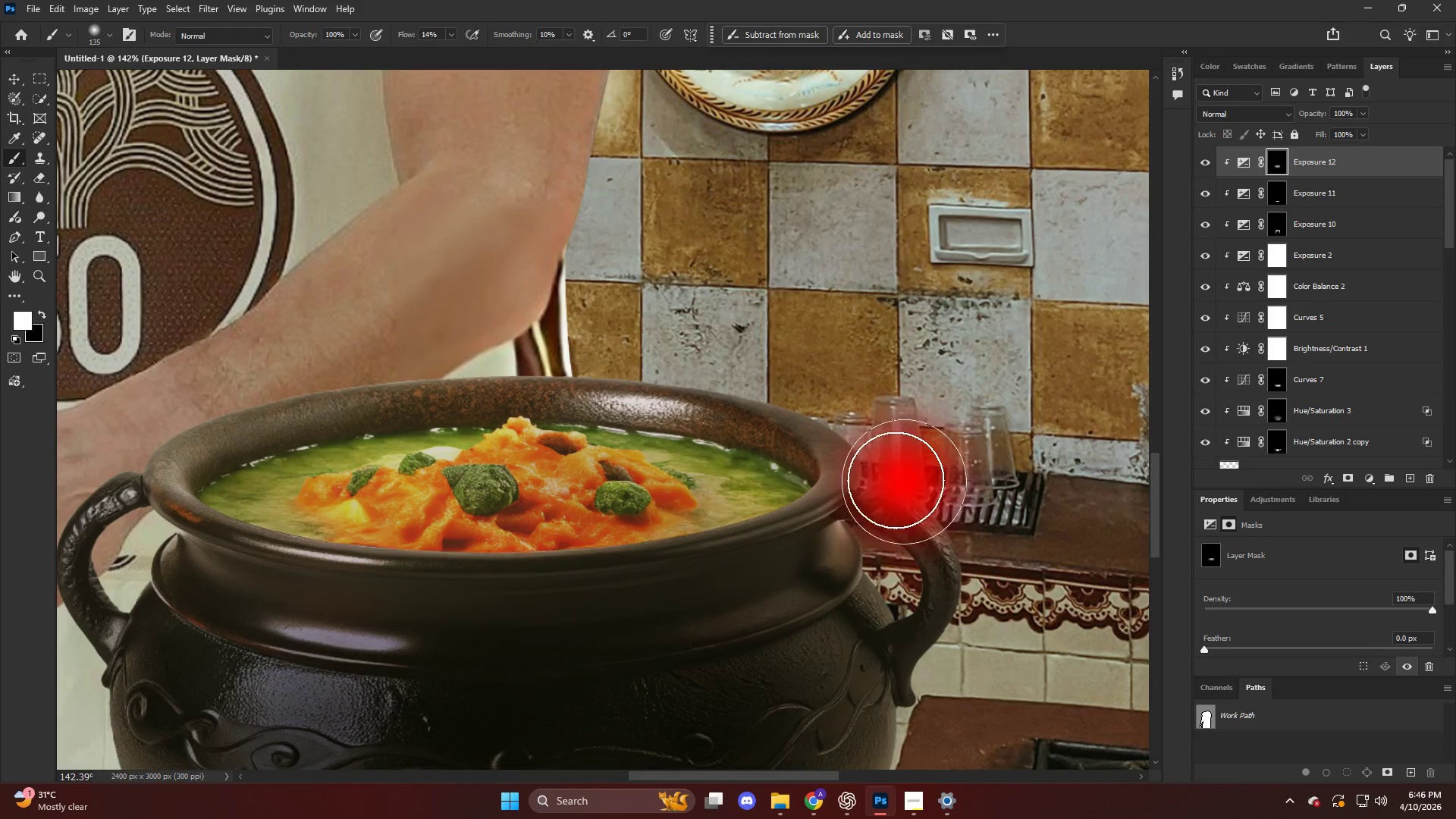 
left_click_drag(start_coordinate=[863, 475], to_coordinate=[763, 408])
 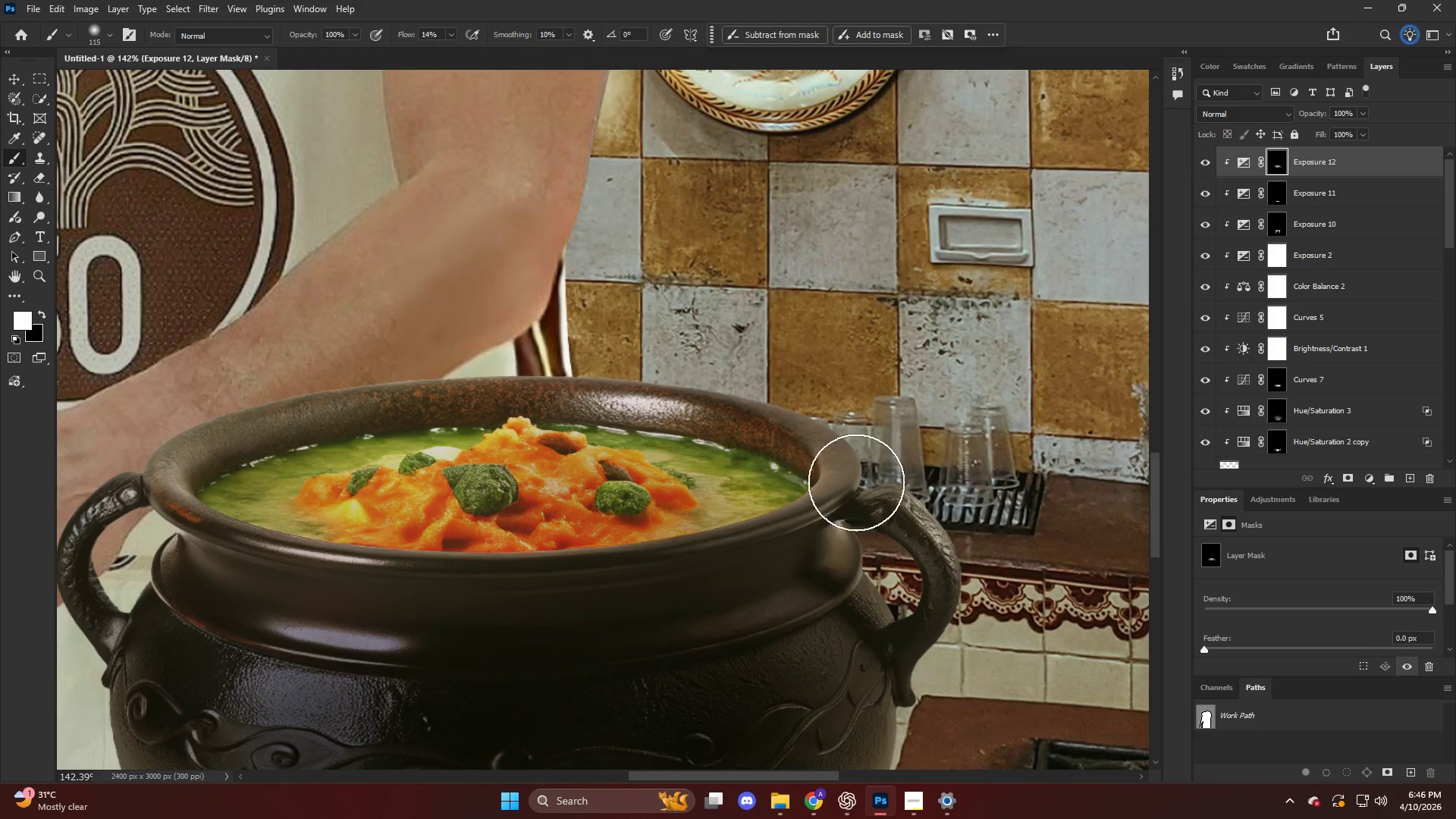 
left_click_drag(start_coordinate=[575, 379], to_coordinate=[80, 431])
 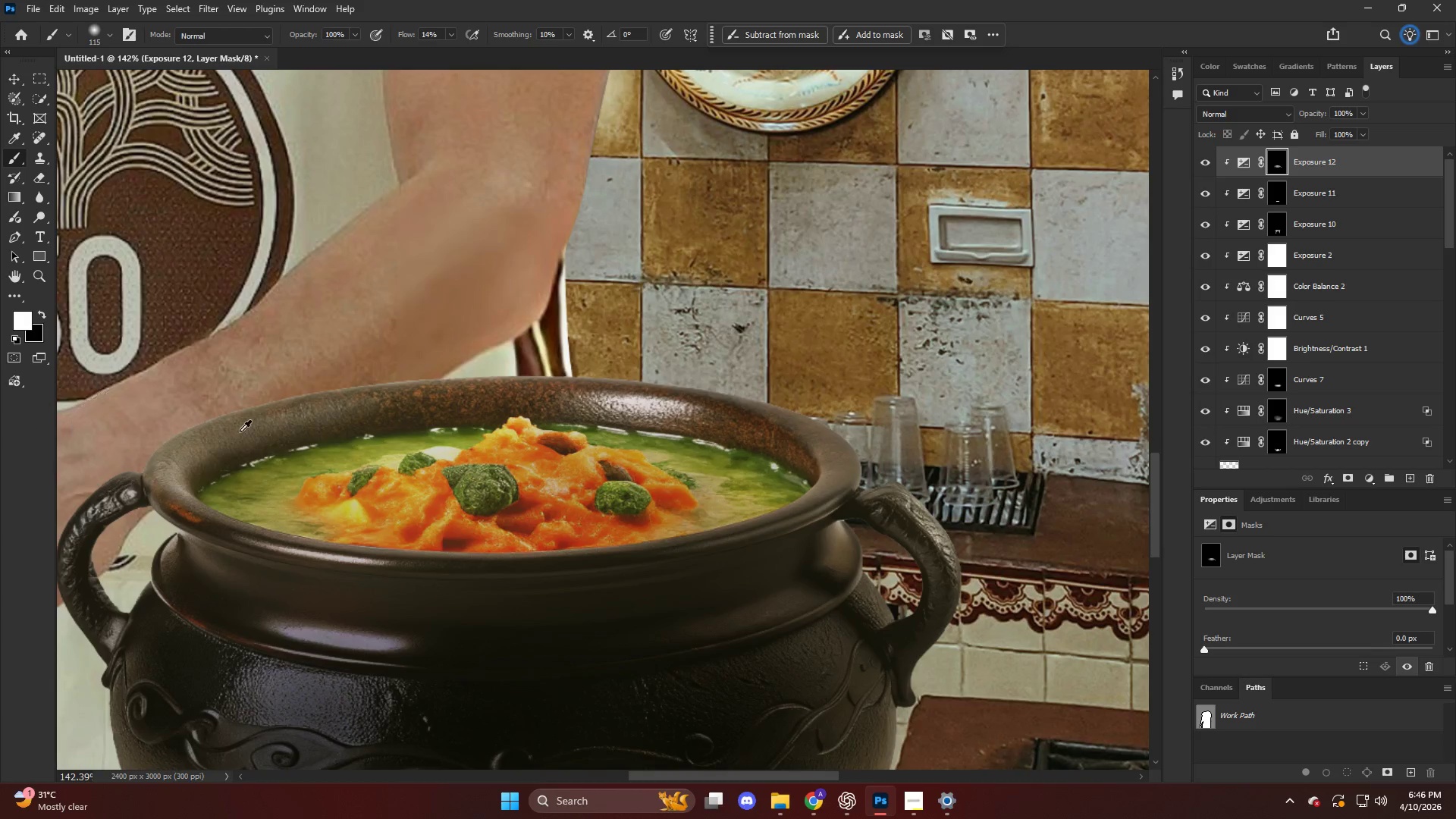 
hold_key(key=AltLeft, duration=0.66)
 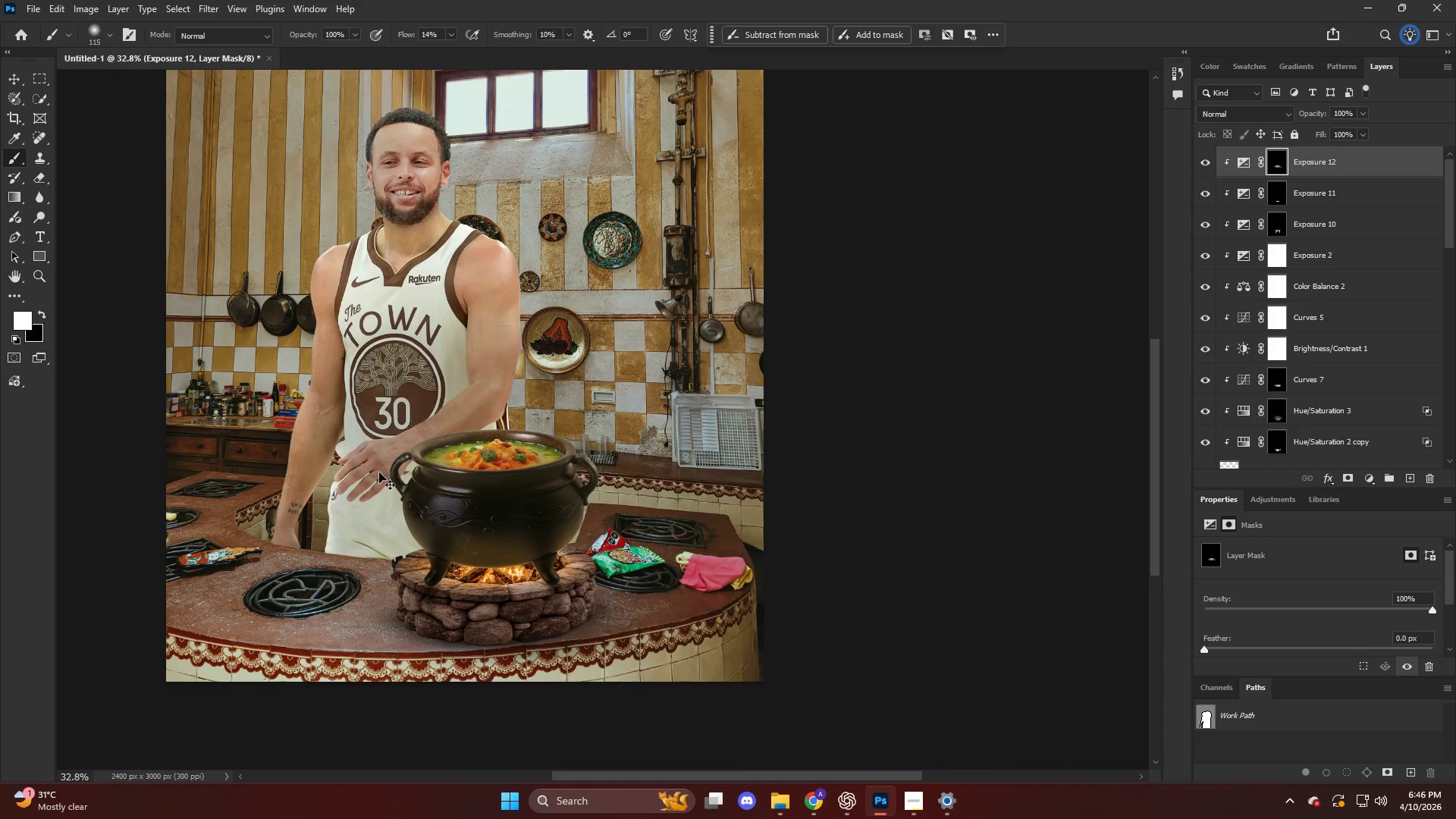 
hold_key(key=ControlLeft, duration=1.12)
 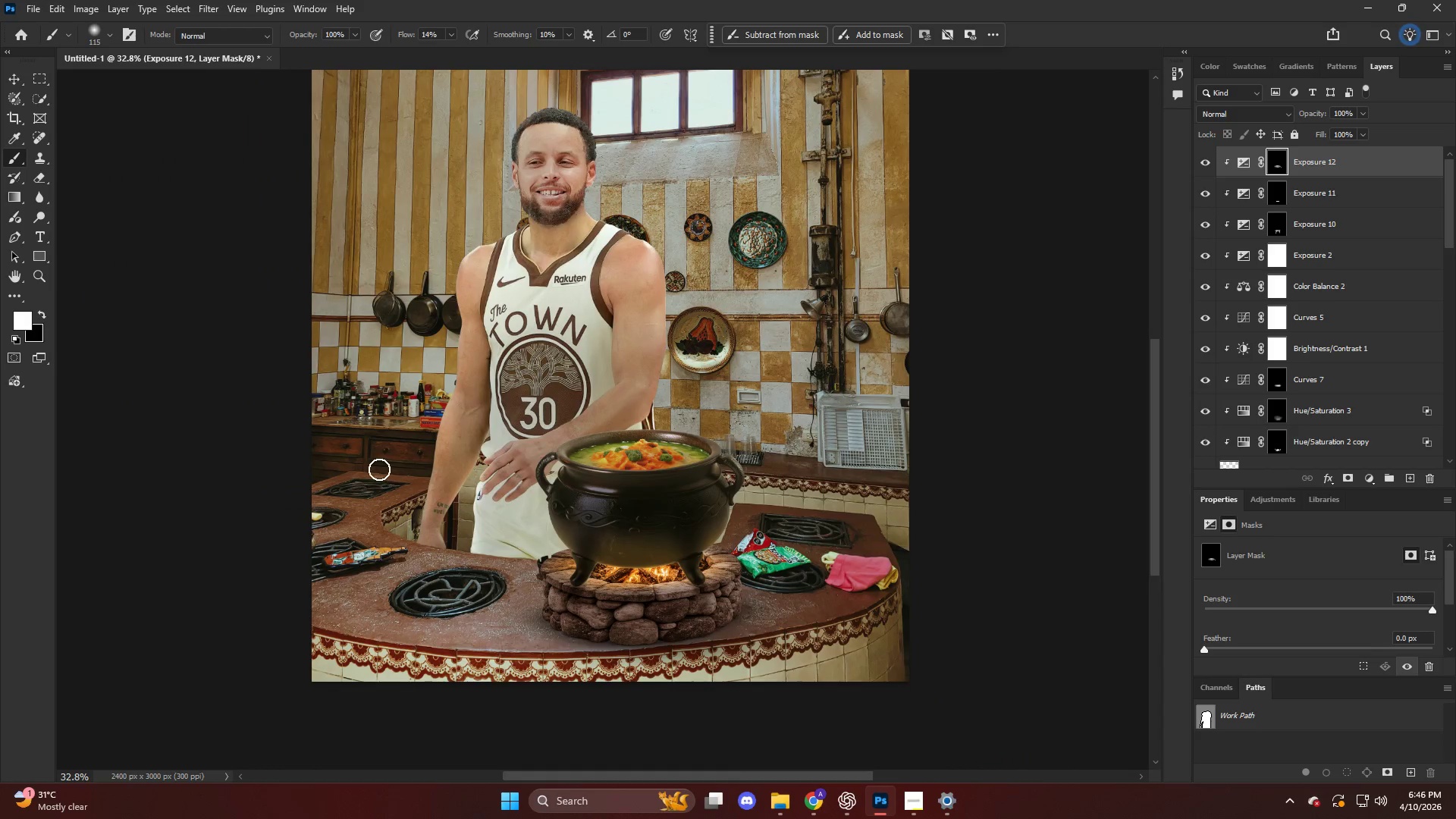 
key(Alt+AltLeft)
 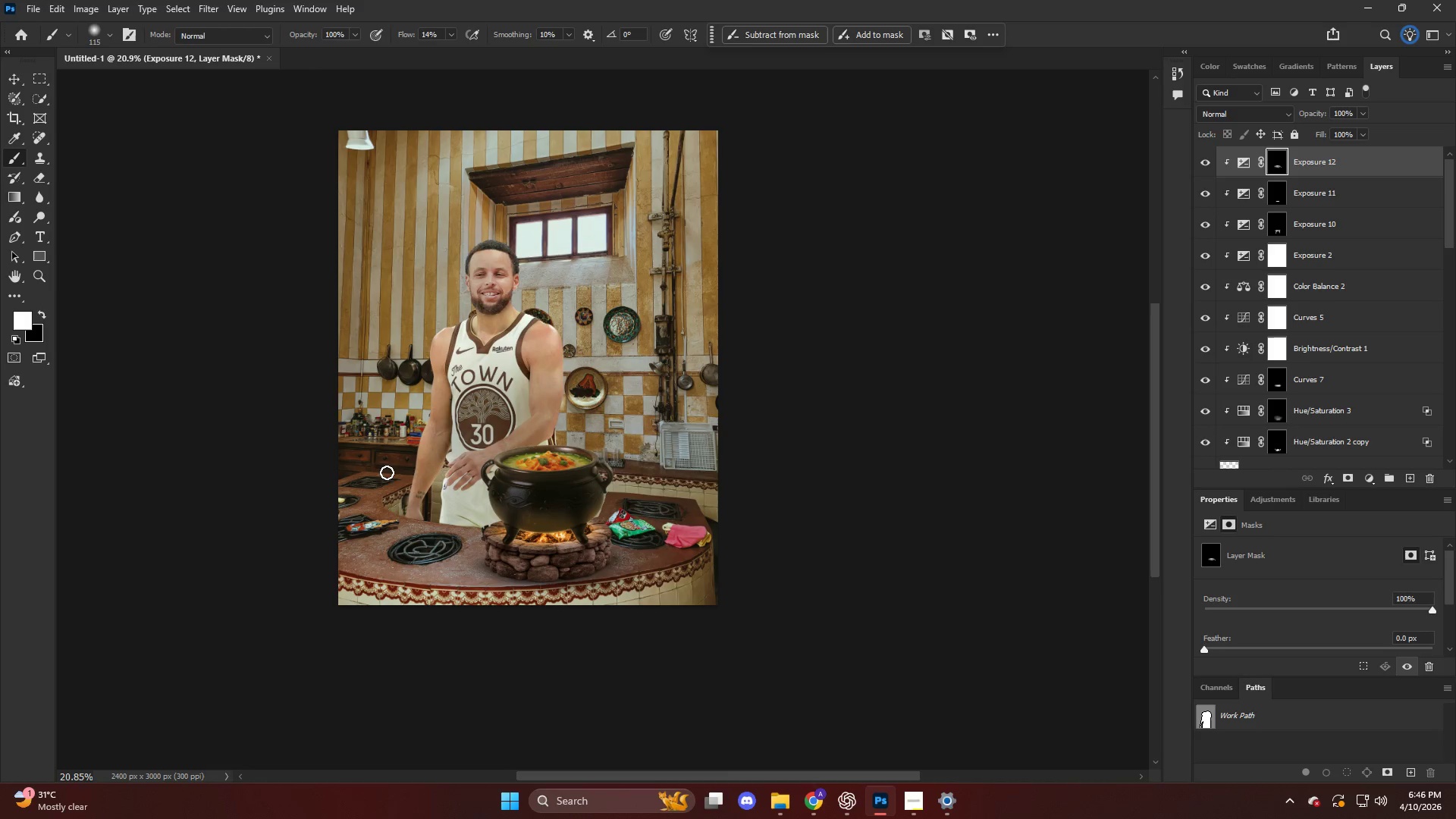 
scroll: coordinate [385, 472], scroll_direction: up, amount: 1.0
 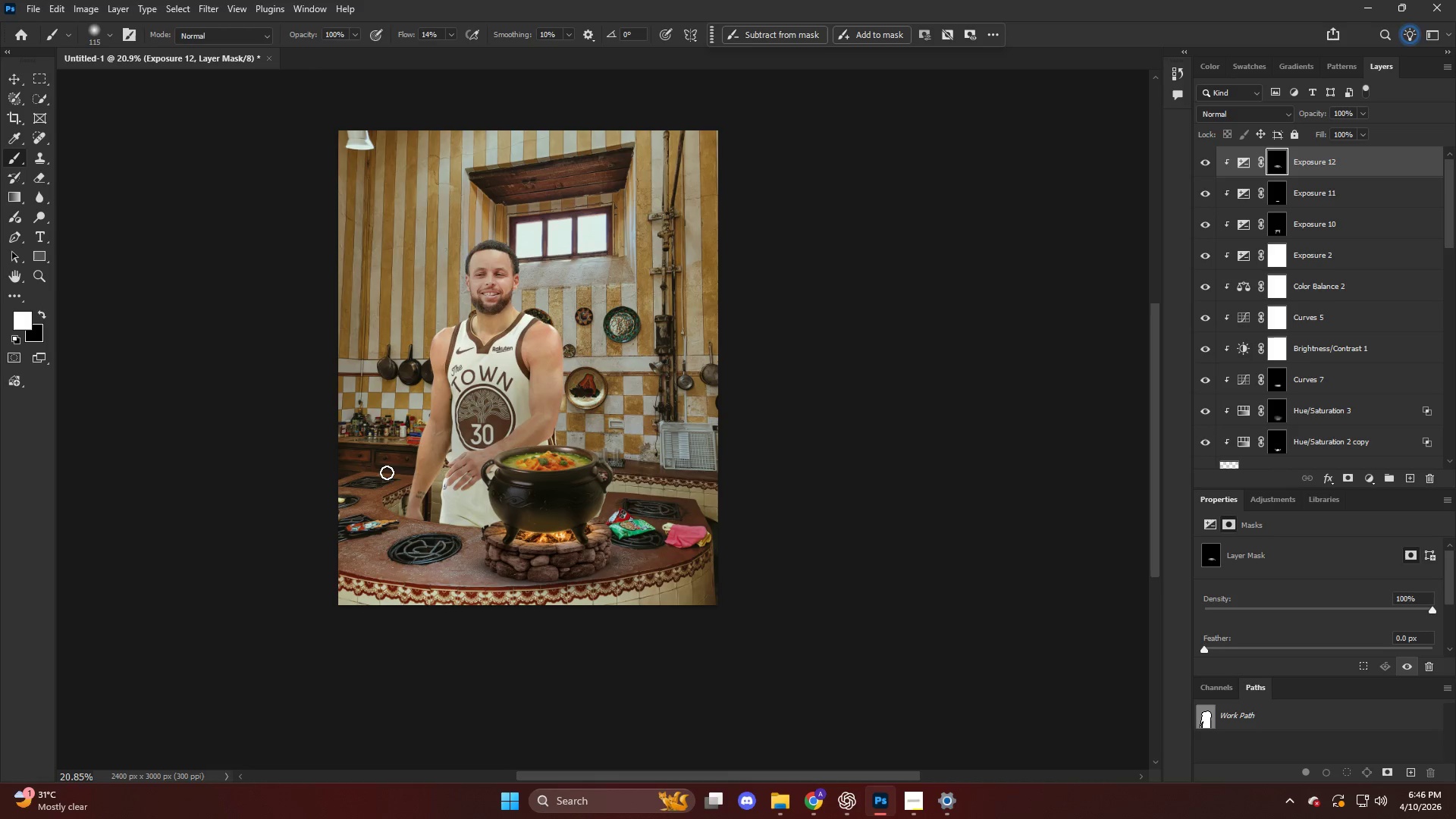 
hold_key(key=AltLeft, duration=1.06)
scroll: coordinate [626, 498], scroll_direction: up, amount: 10.0
 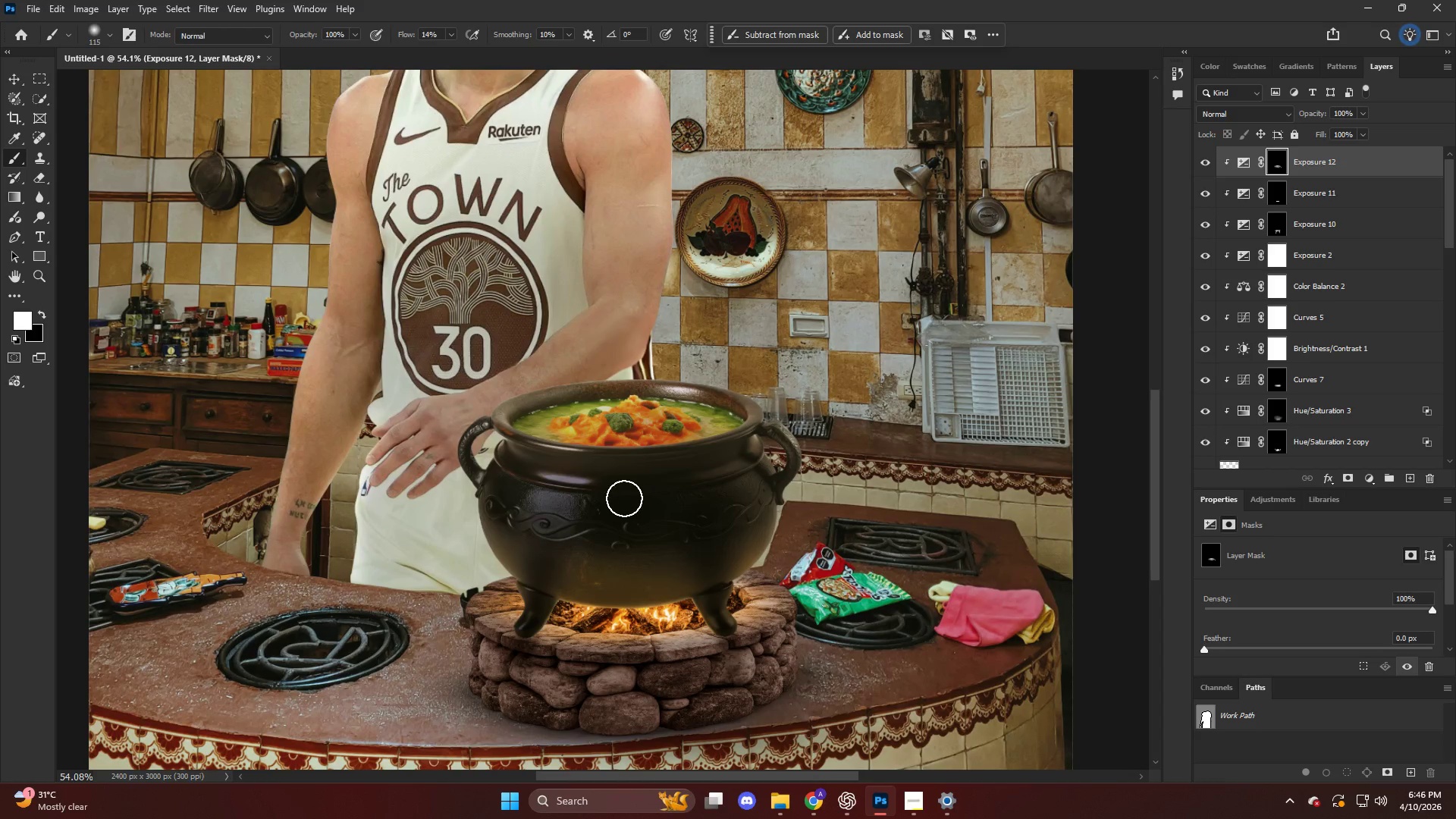 
hold_key(key=AltLeft, duration=0.42)
scroll: coordinate [612, 473], scroll_direction: down, amount: 12.0
 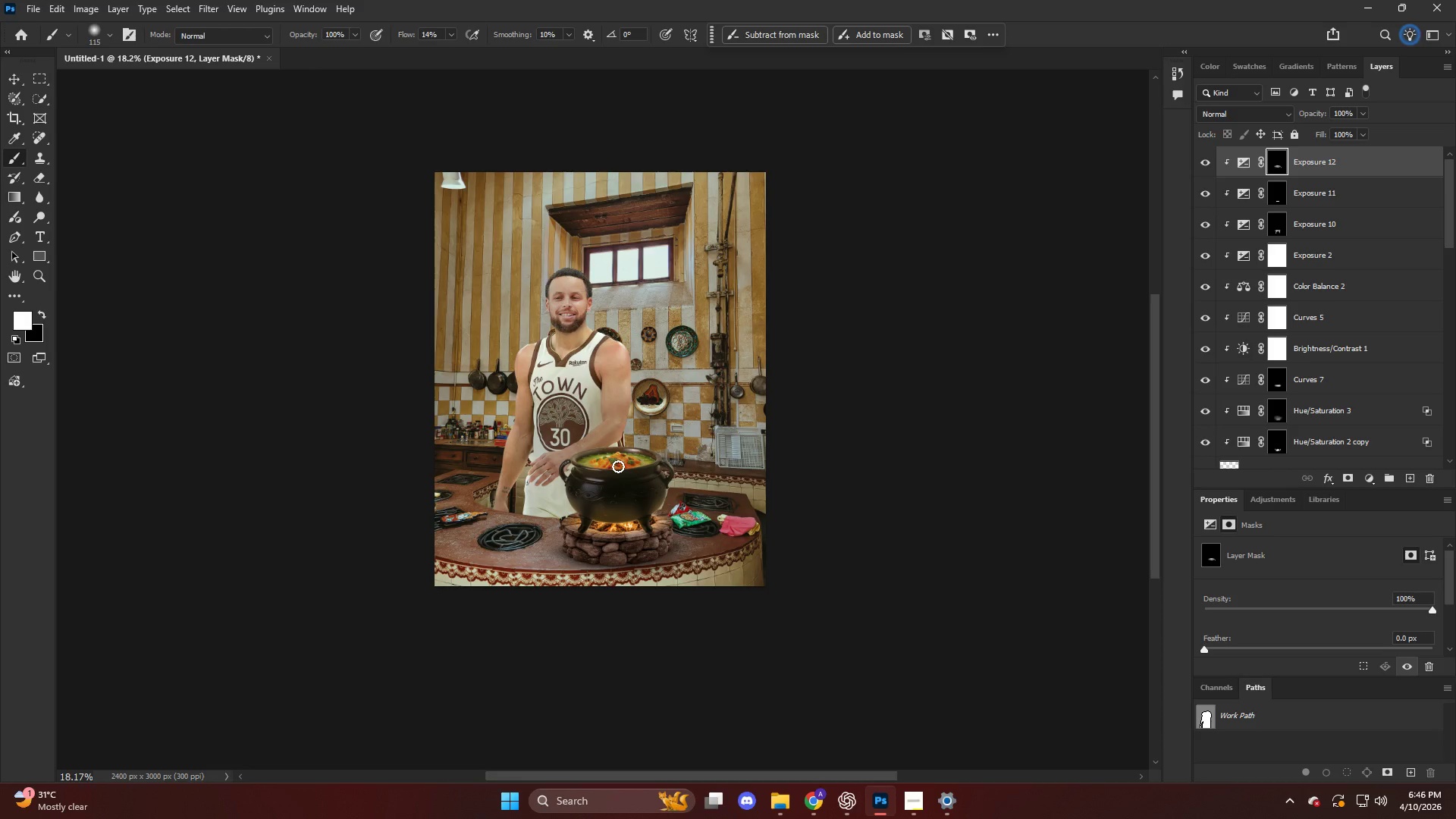 
wait(5.6)
 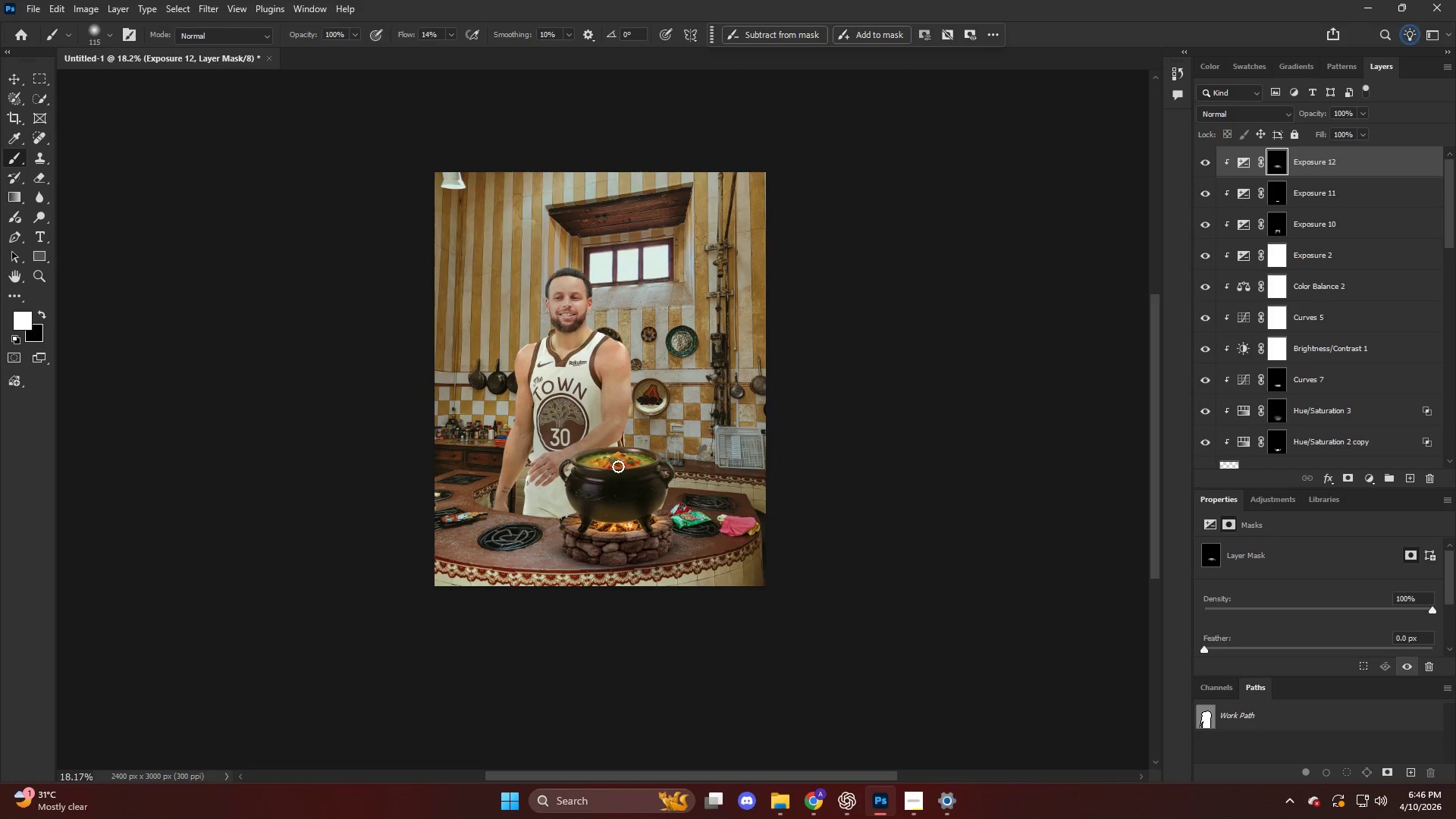 
hold_key(key=AltLeft, duration=0.75)
scroll: coordinate [647, 532], scroll_direction: up, amount: 13.0
 